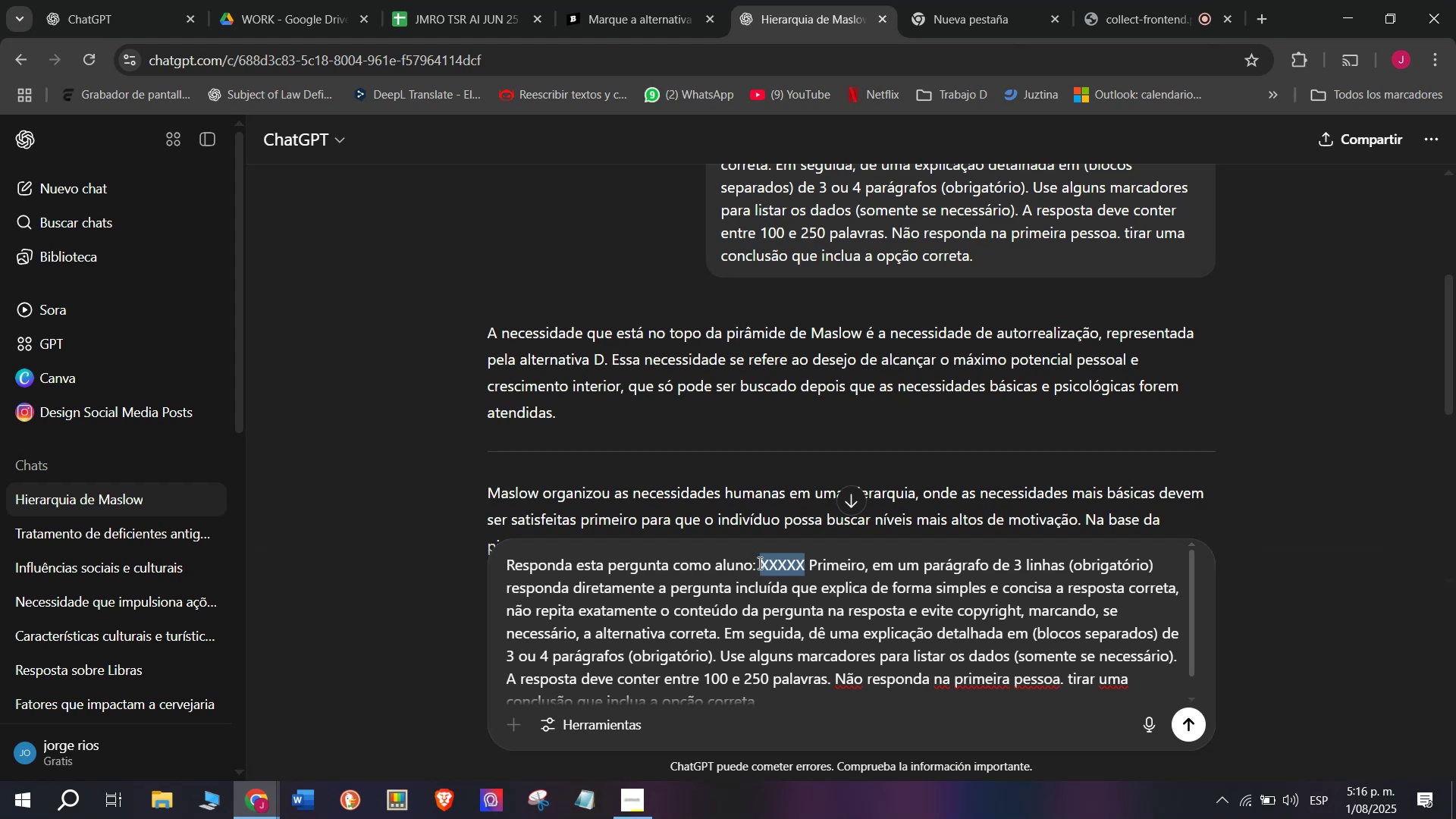 
key(Meta+V)
 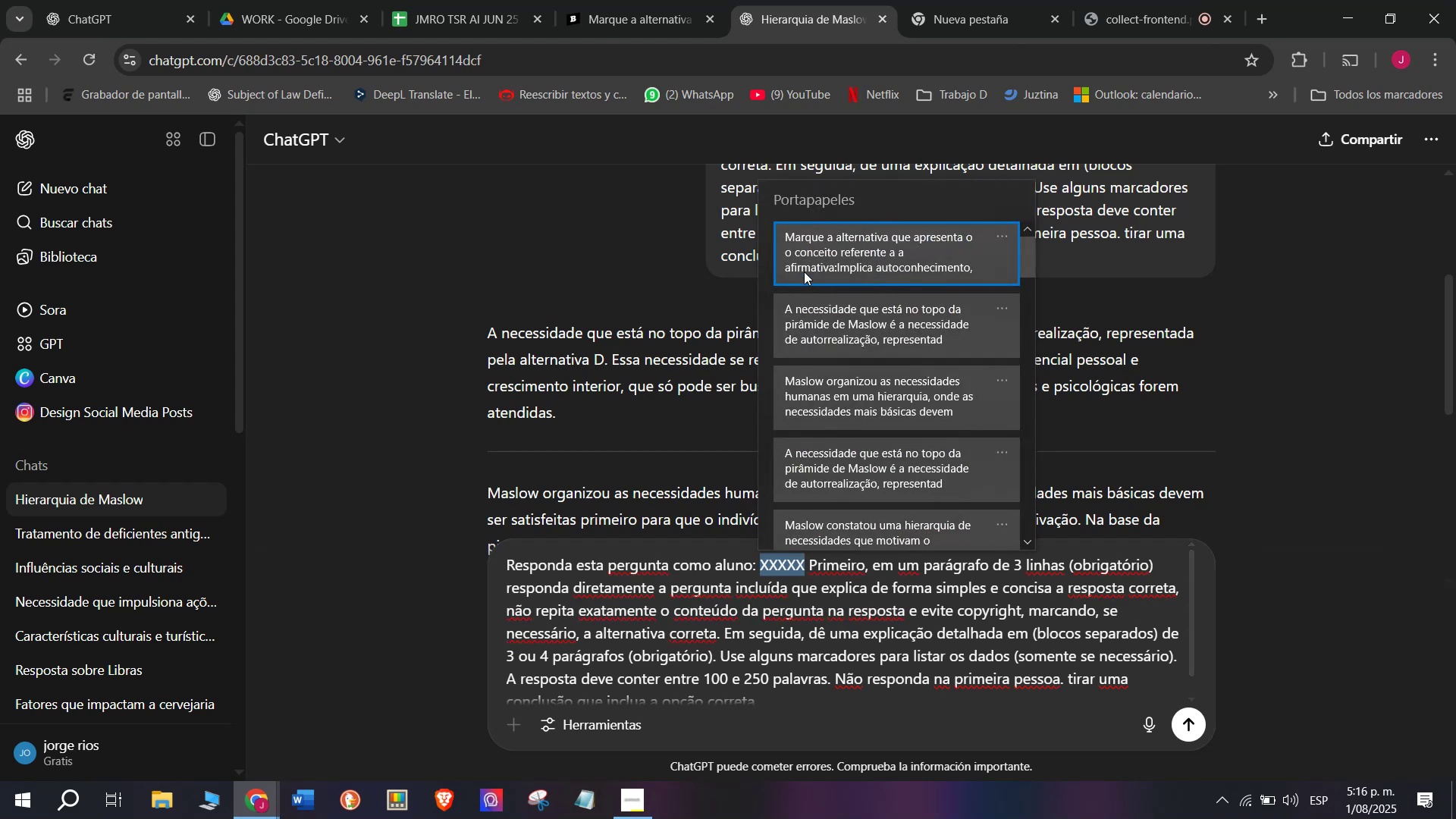 
left_click([805, 252])
 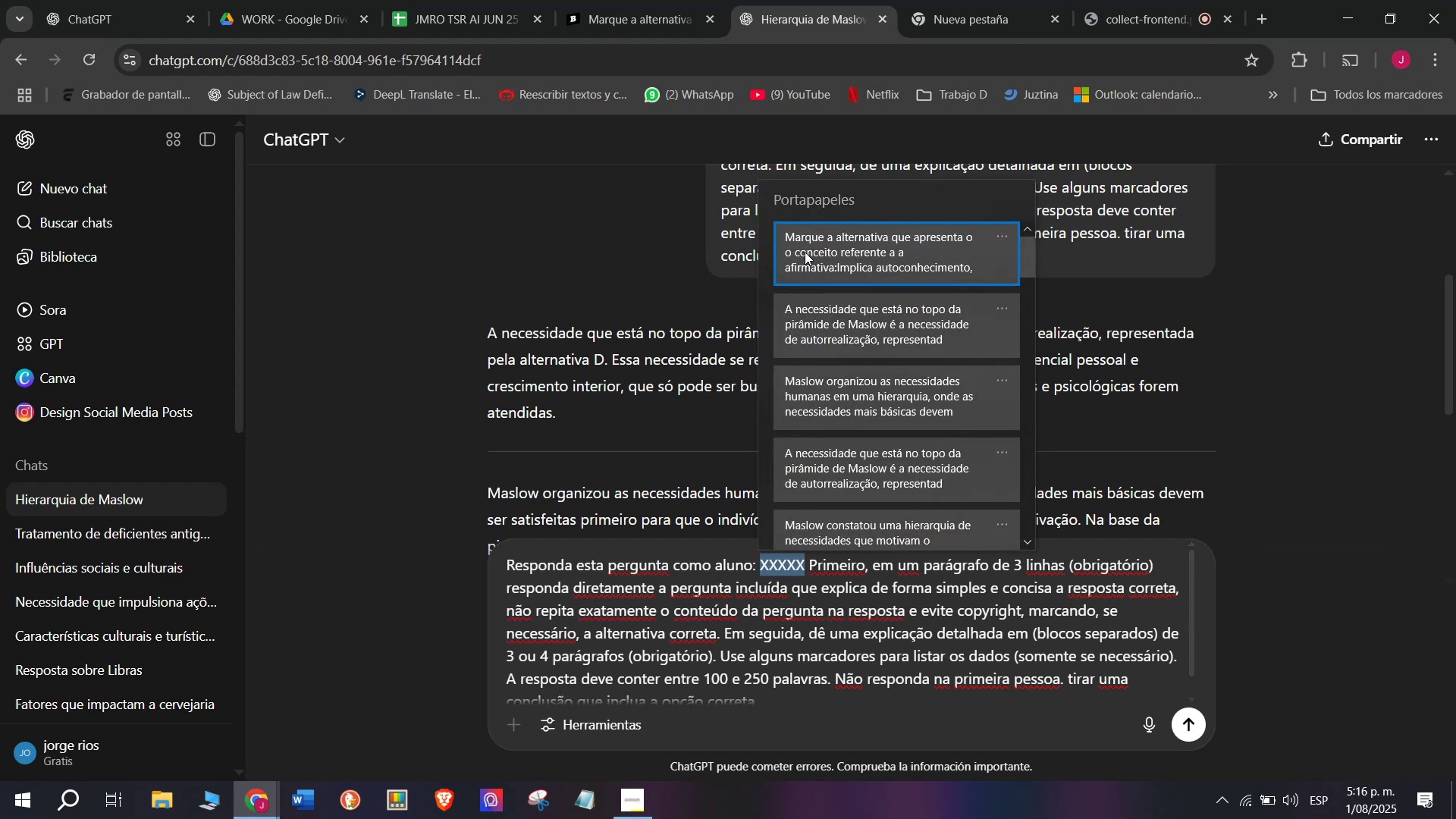 
key(Control+ControlLeft)
 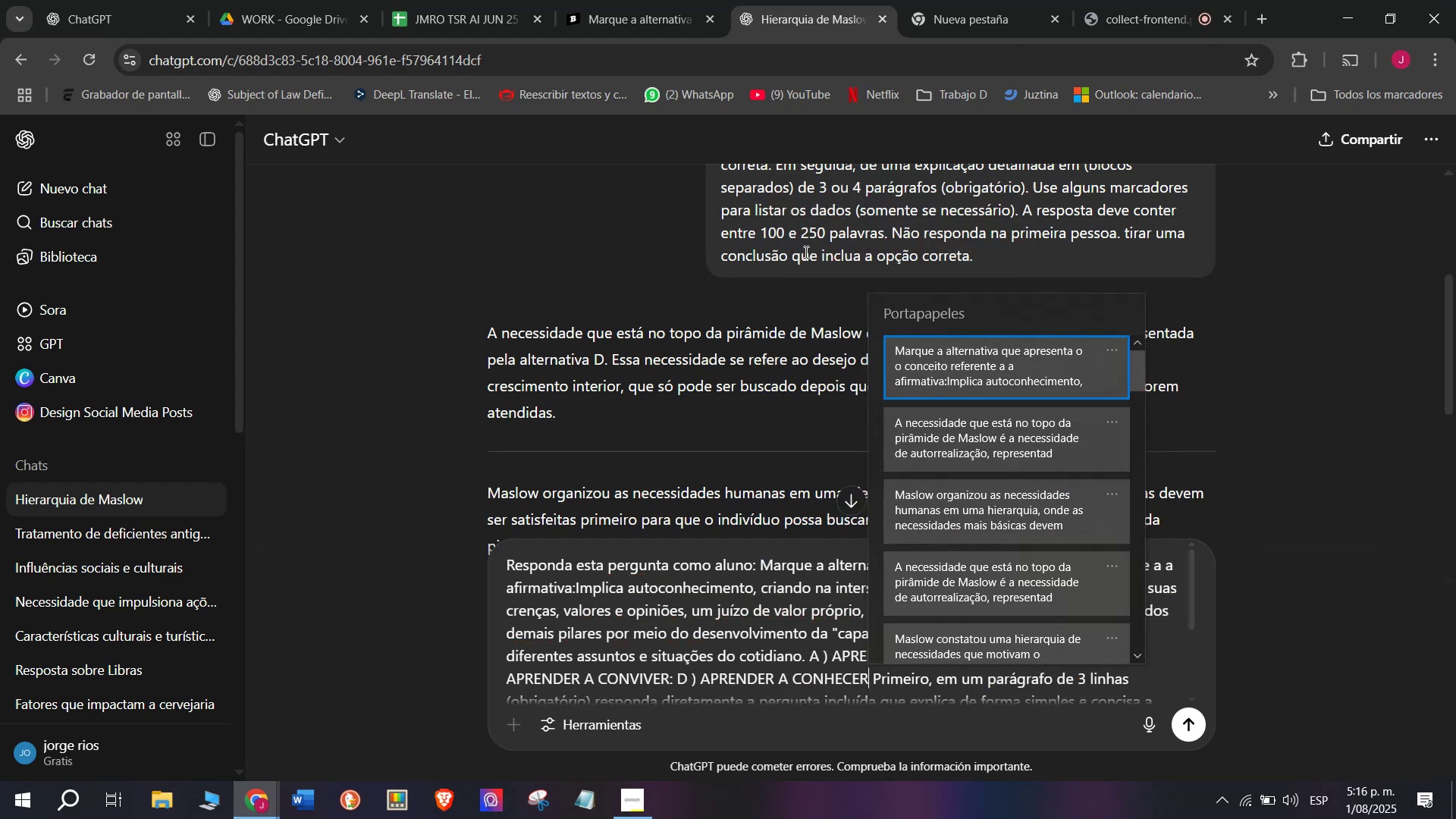 
key(Control+V)
 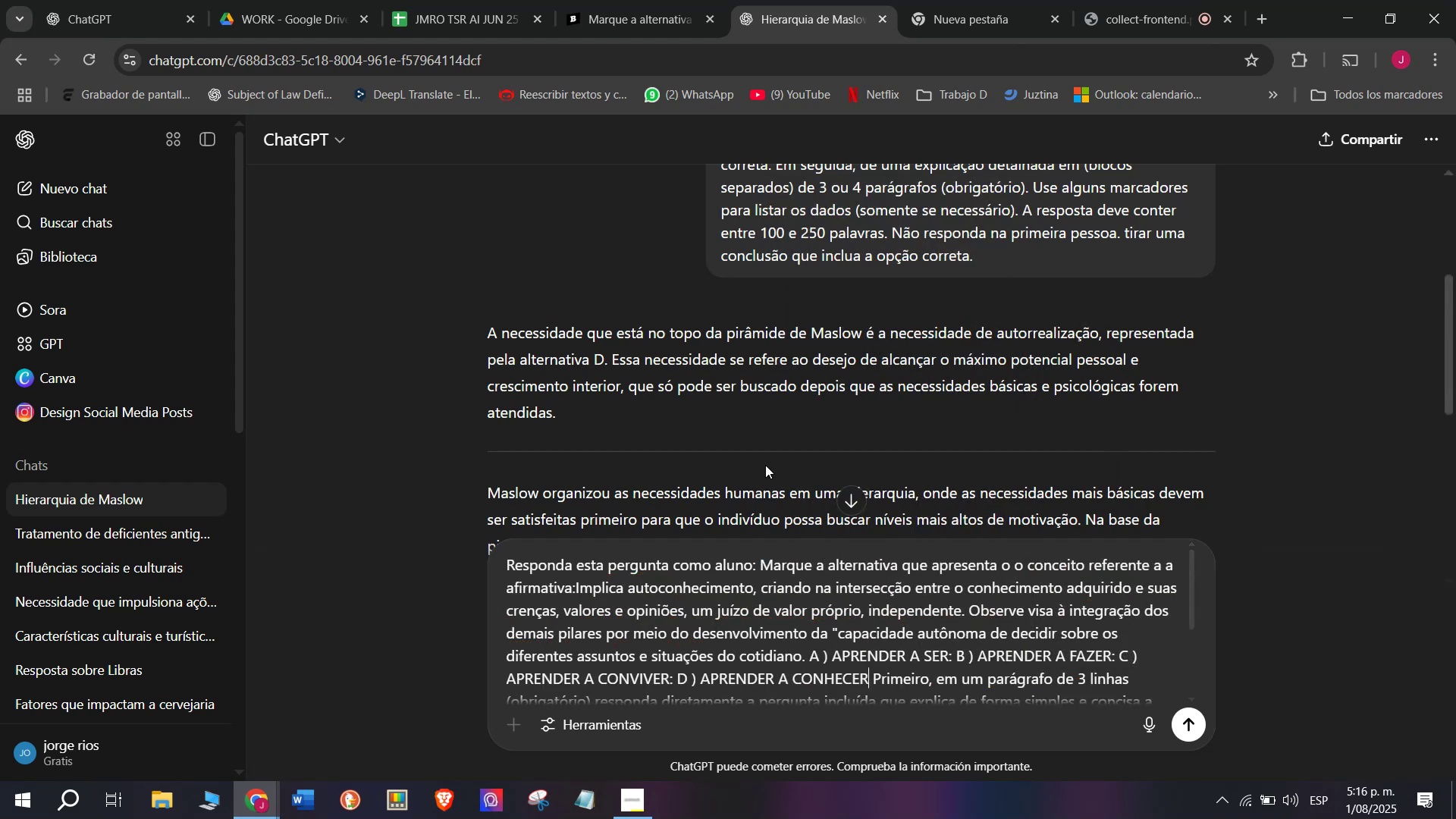 
key(Enter)
 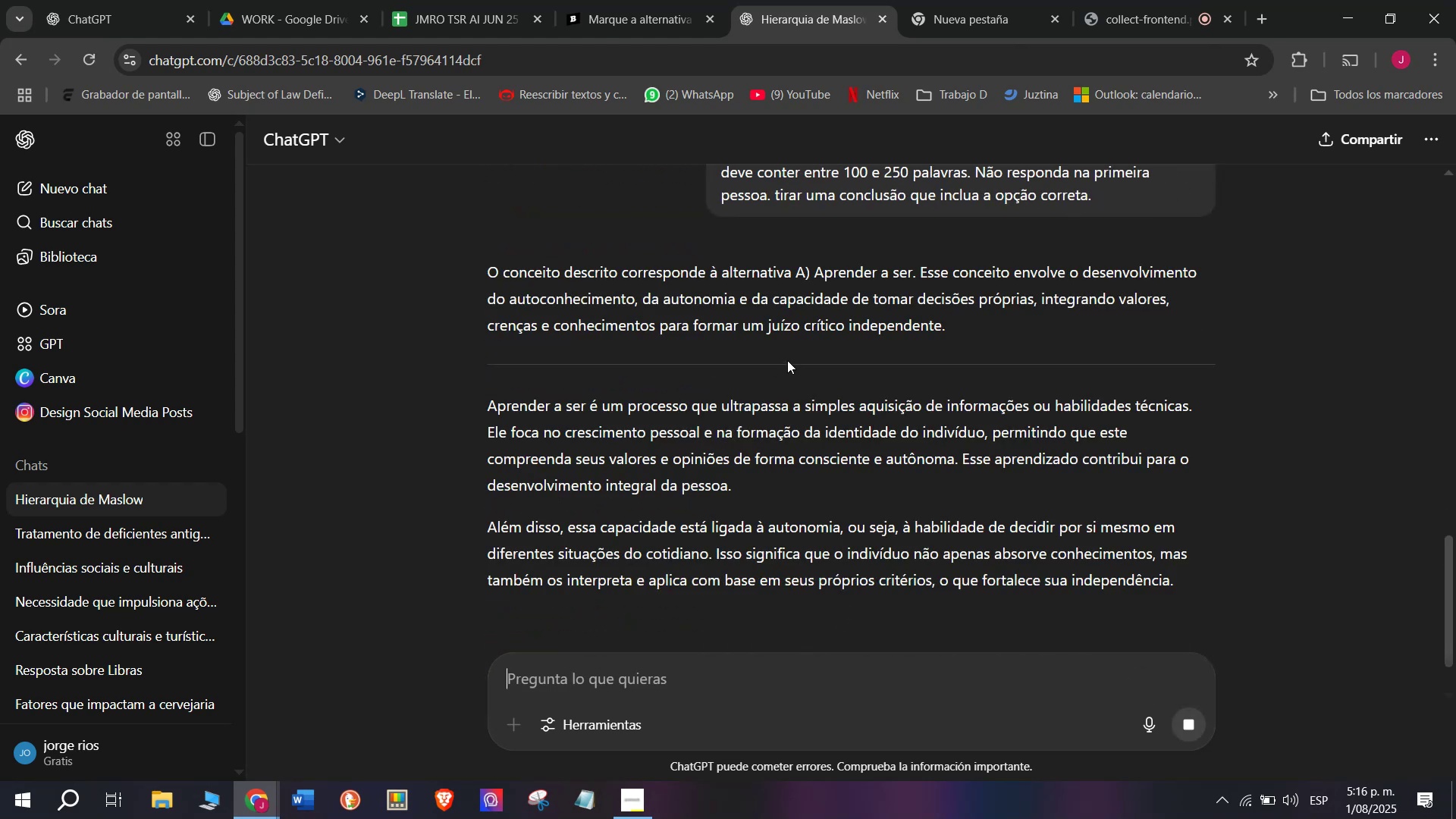 
left_click_drag(start_coordinate=[969, 334], to_coordinate=[487, 284])
 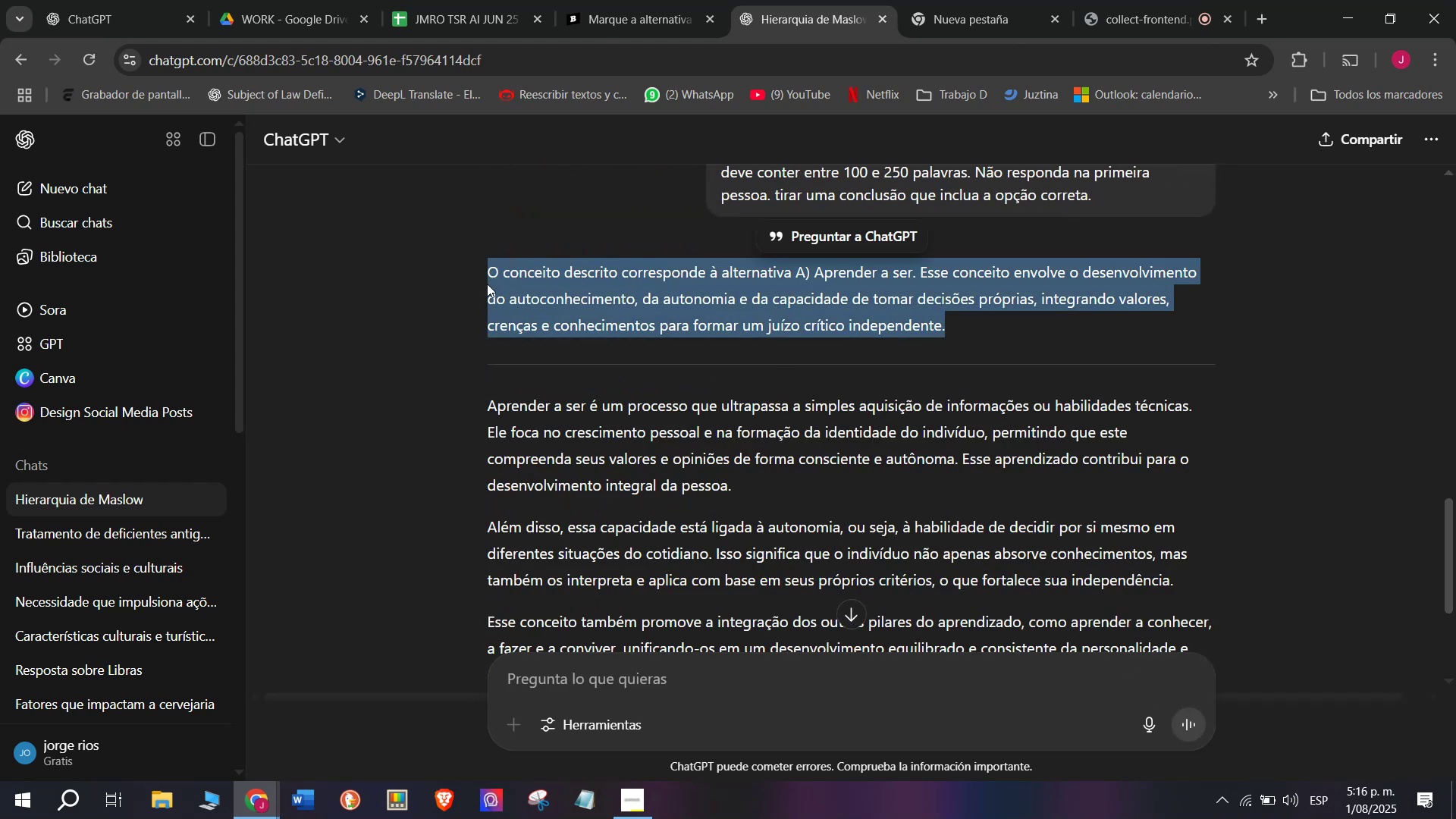 
key(Control+C)
 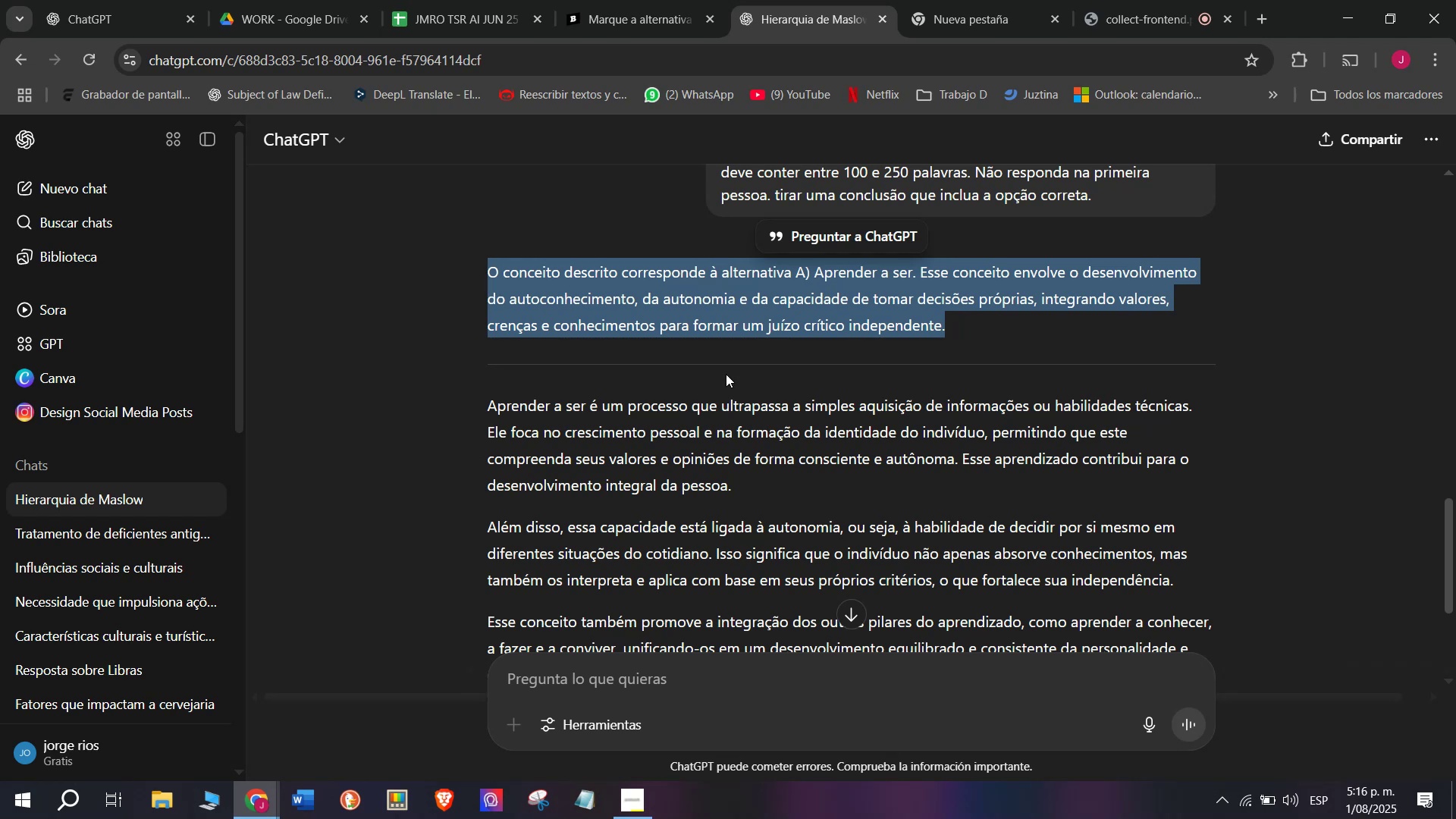 
scroll: coordinate [731, 373], scroll_direction: down, amount: 1.0
 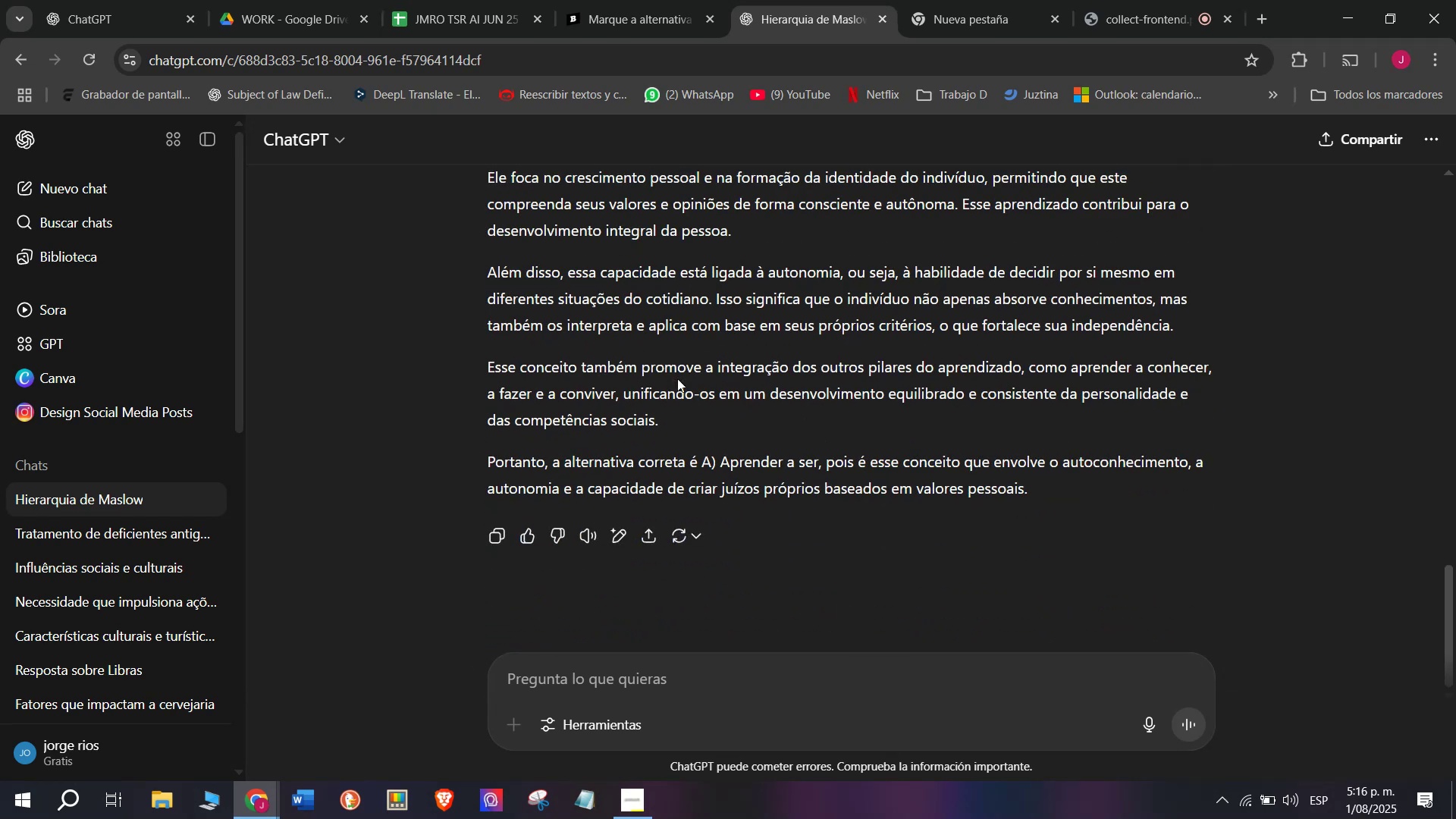 
left_click_drag(start_coordinate=[666, 416], to_coordinate=[487, 266])
 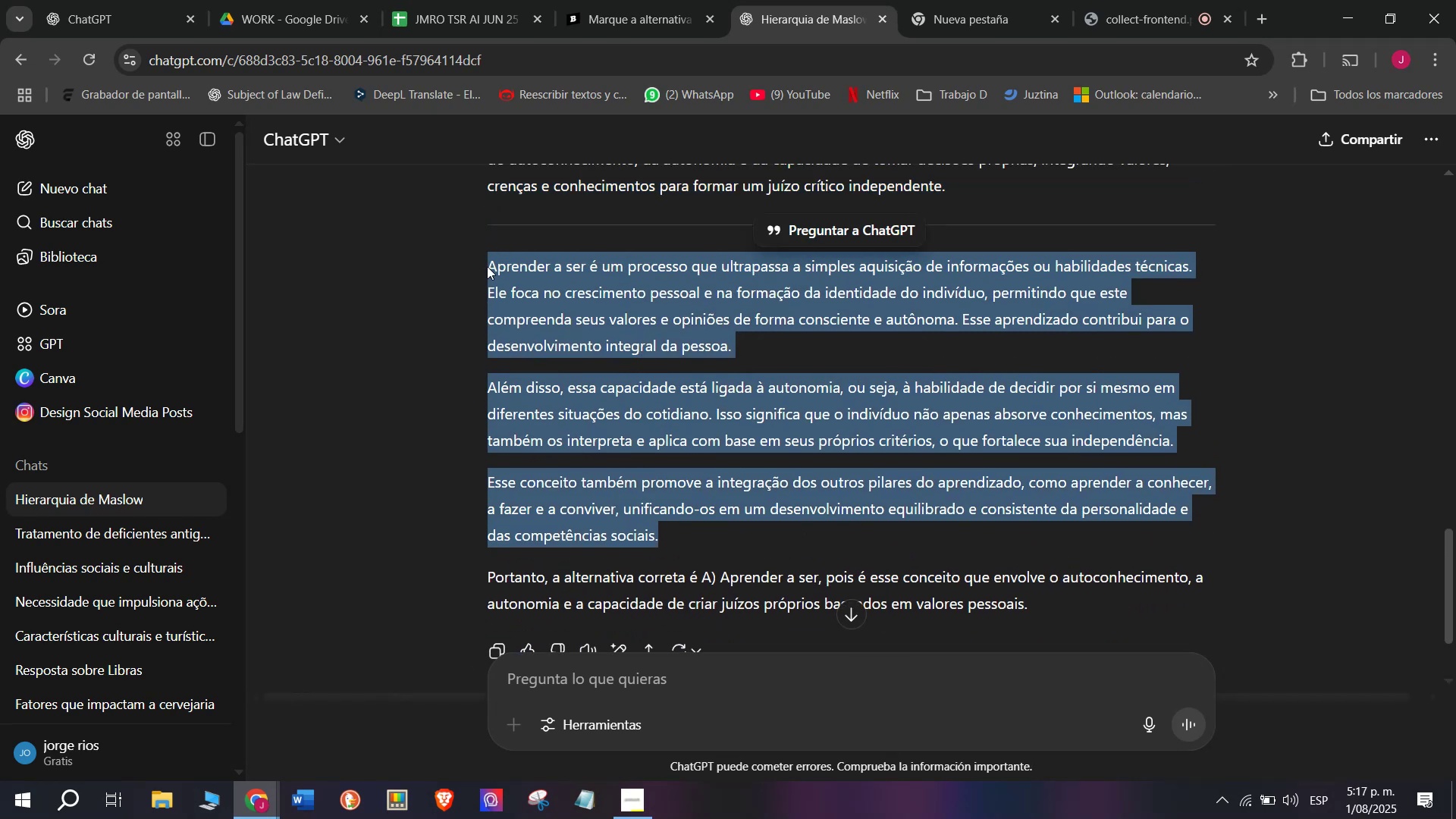 
key(Control+C)
 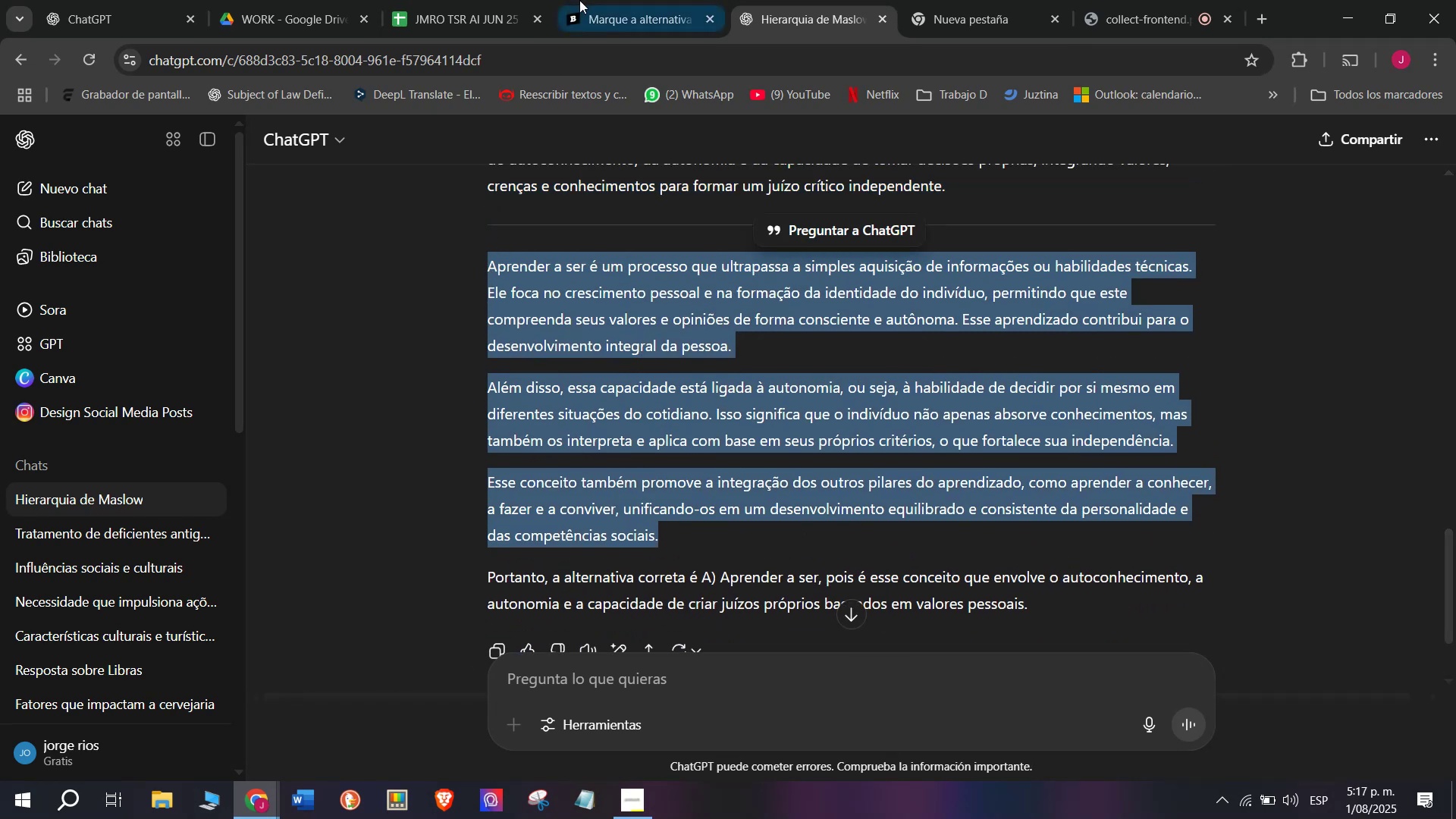 
left_click([646, 0])
 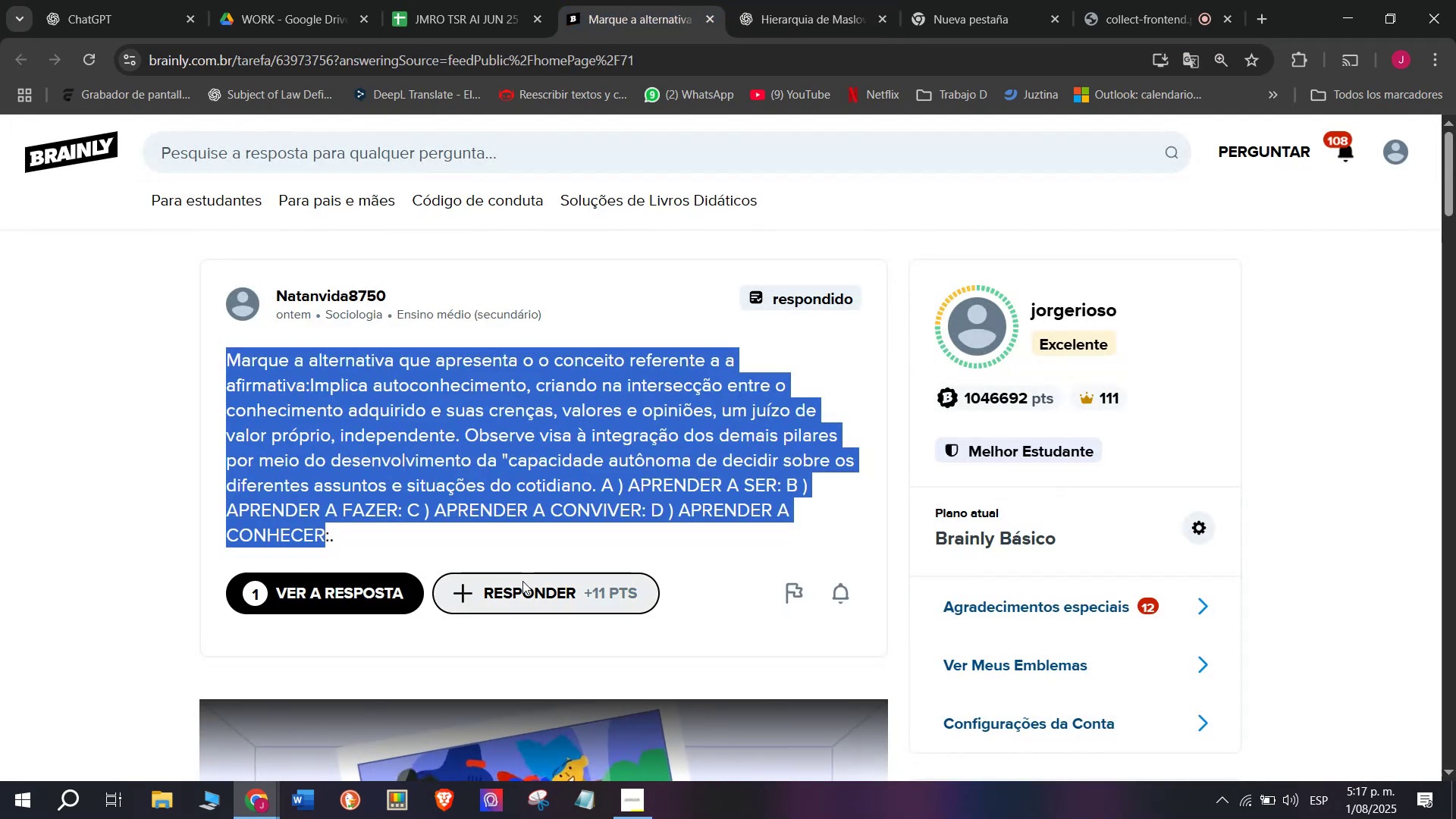 
left_click([522, 583])
 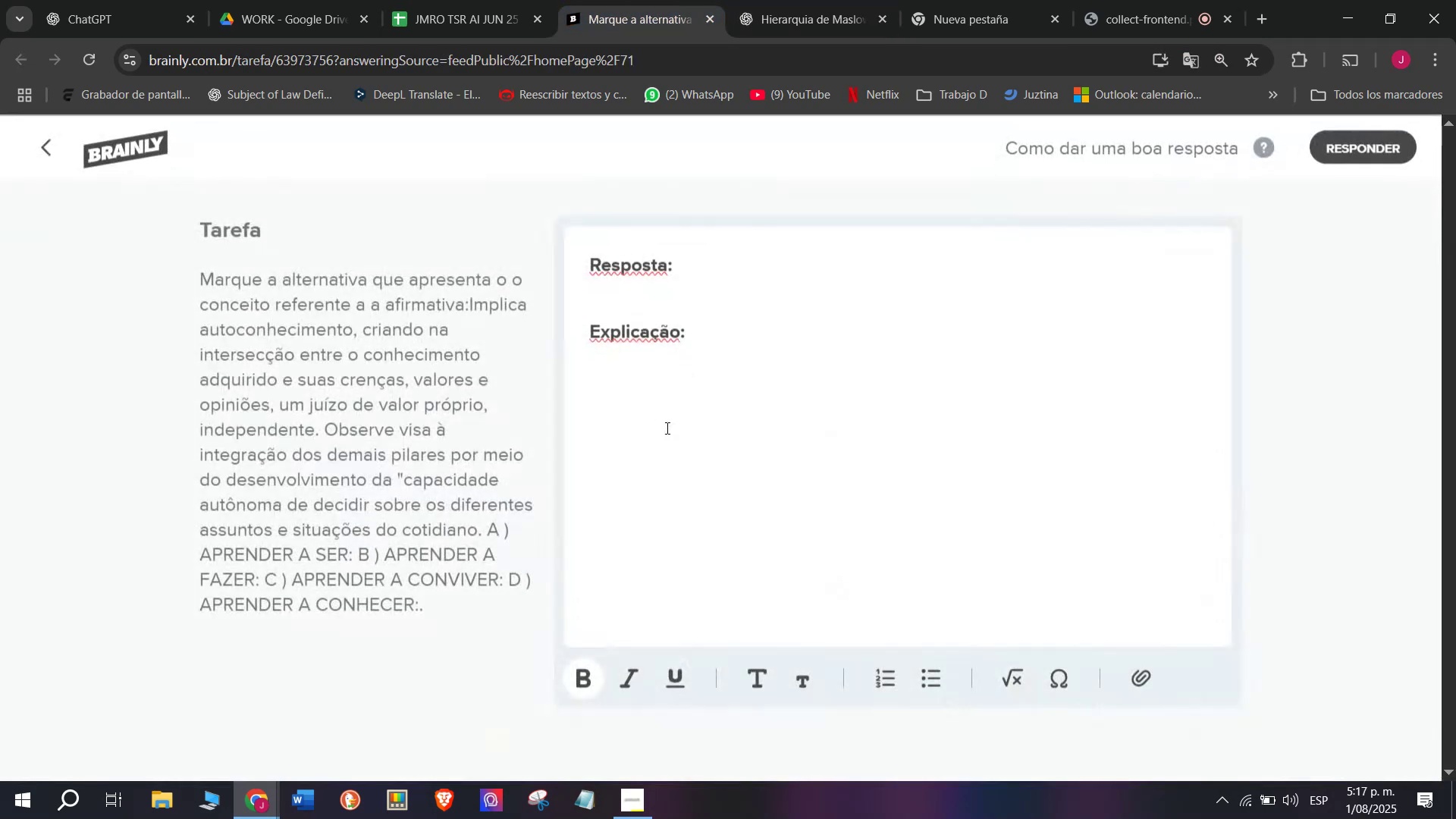 
left_click_drag(start_coordinate=[734, 366], to_coordinate=[540, 220])
 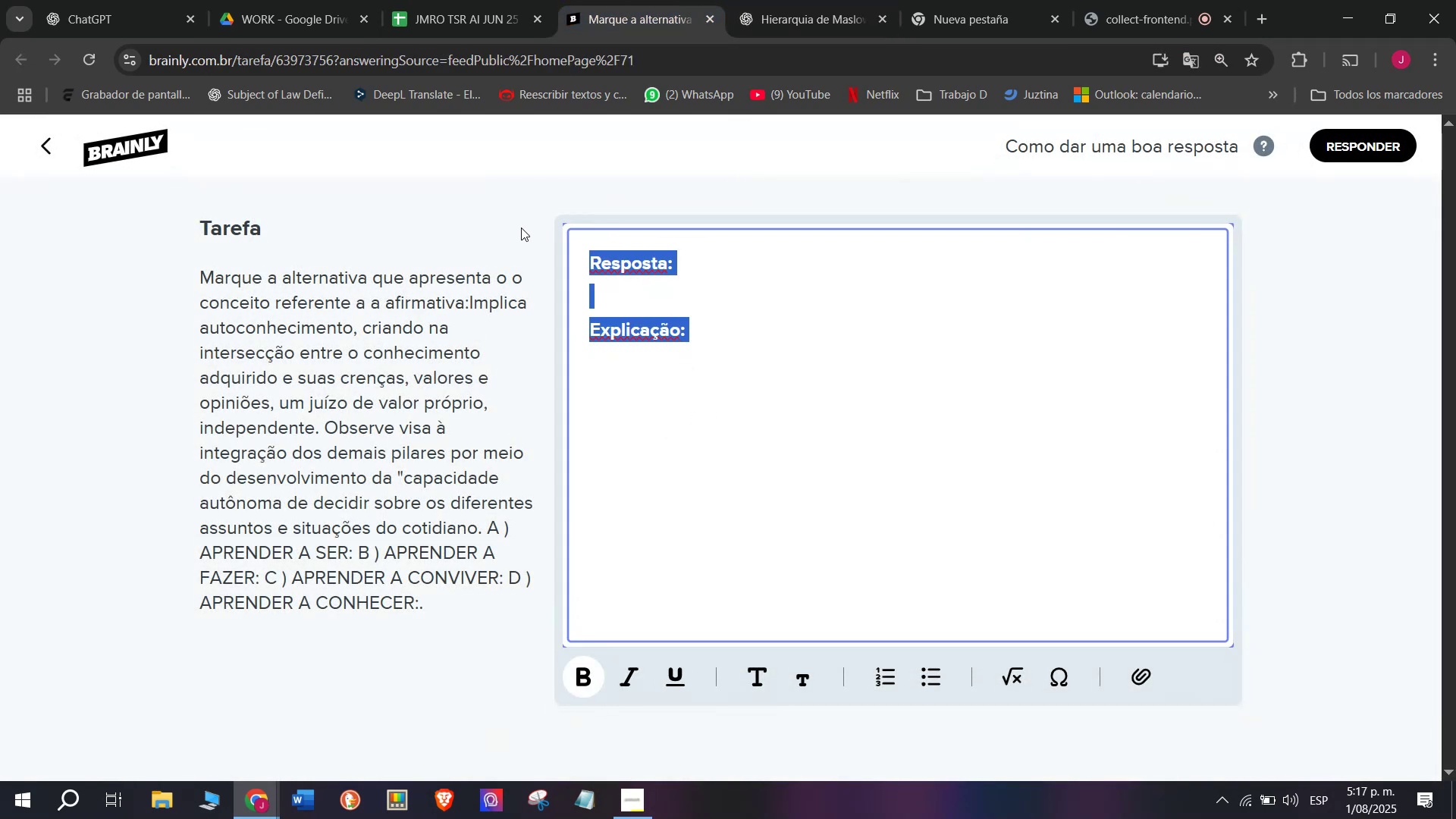 
key(Meta+MetaLeft)
 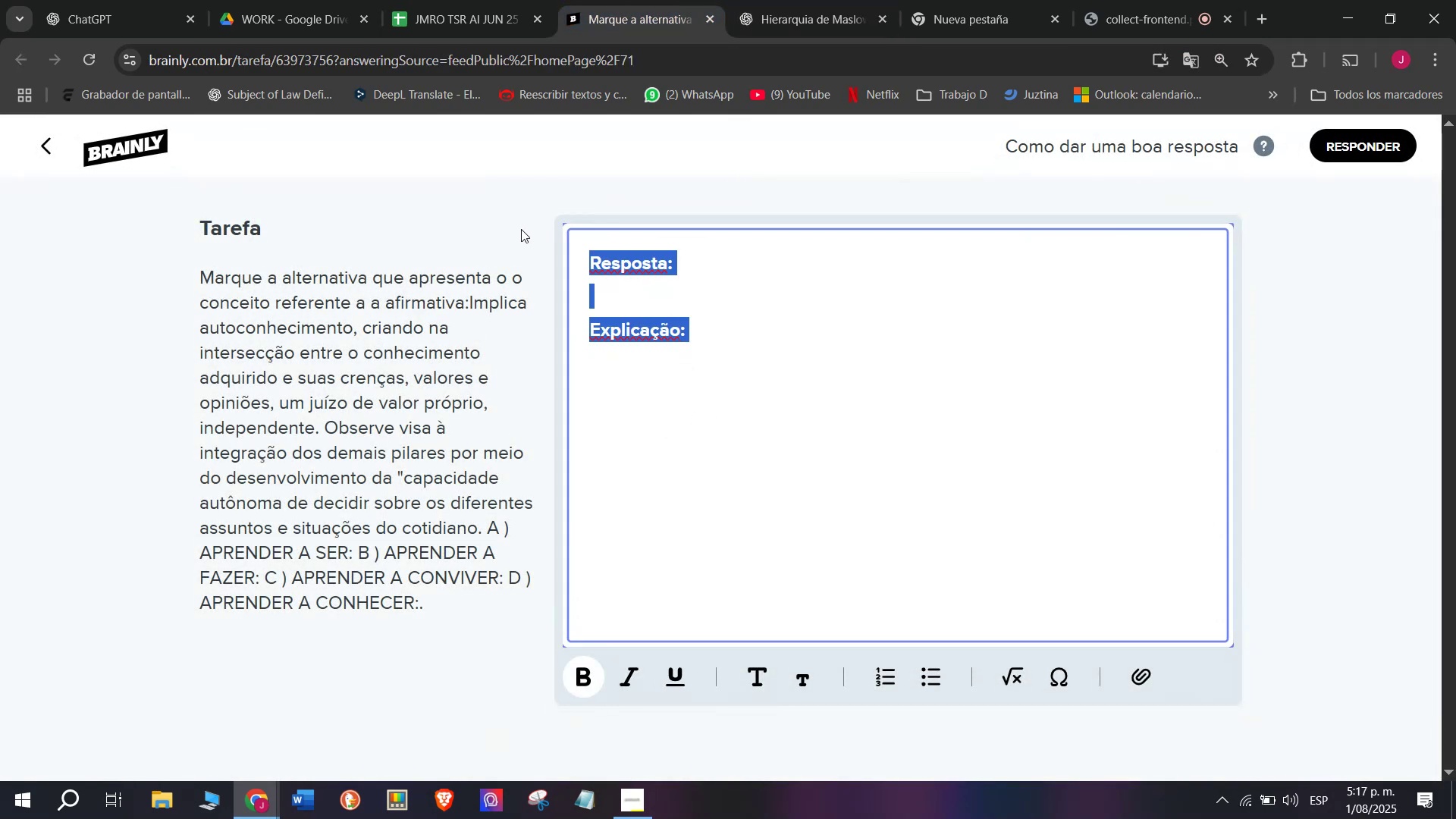 
key(Meta+V)
 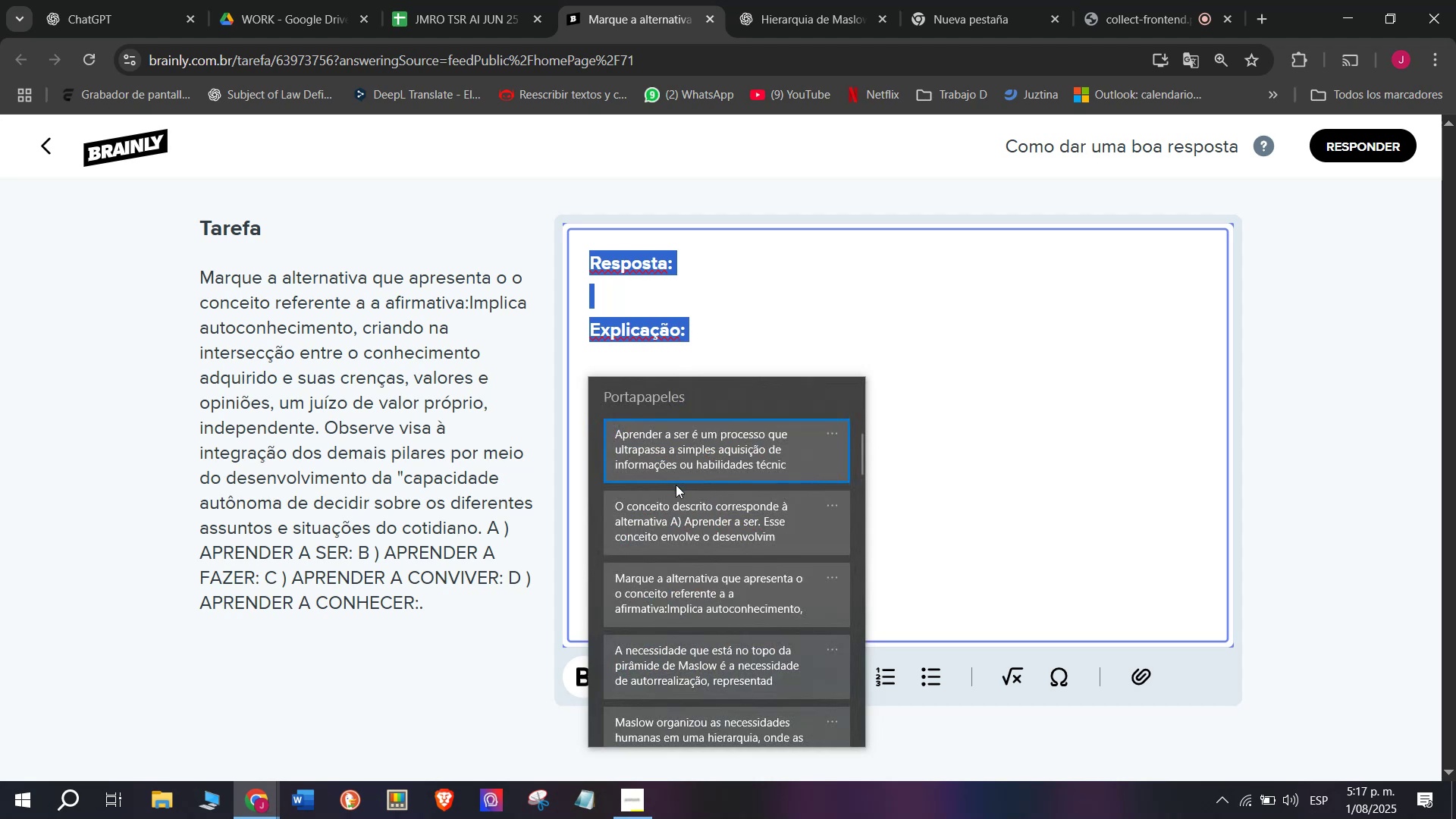 
left_click([676, 485])
 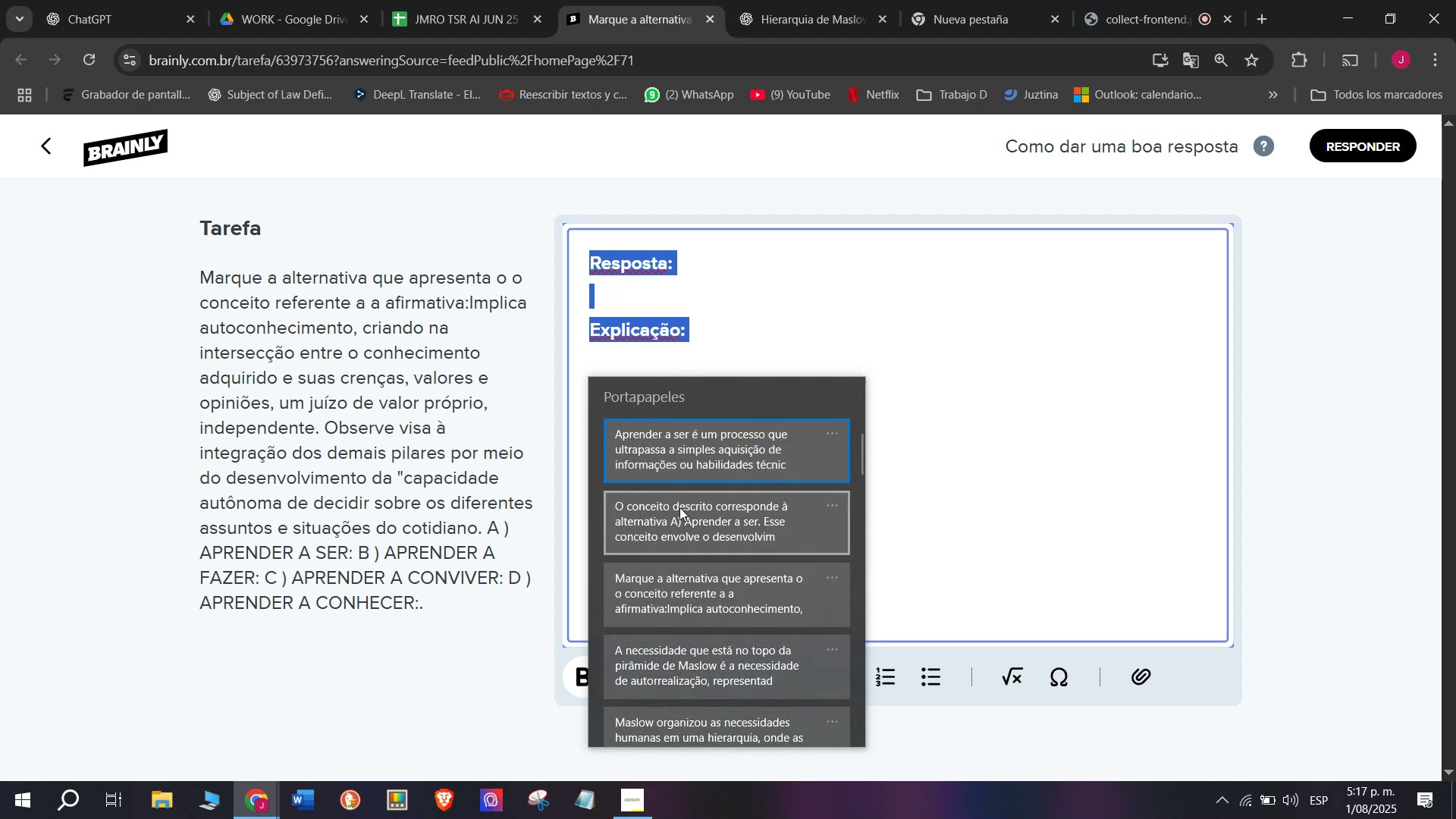 
left_click([679, 510])
 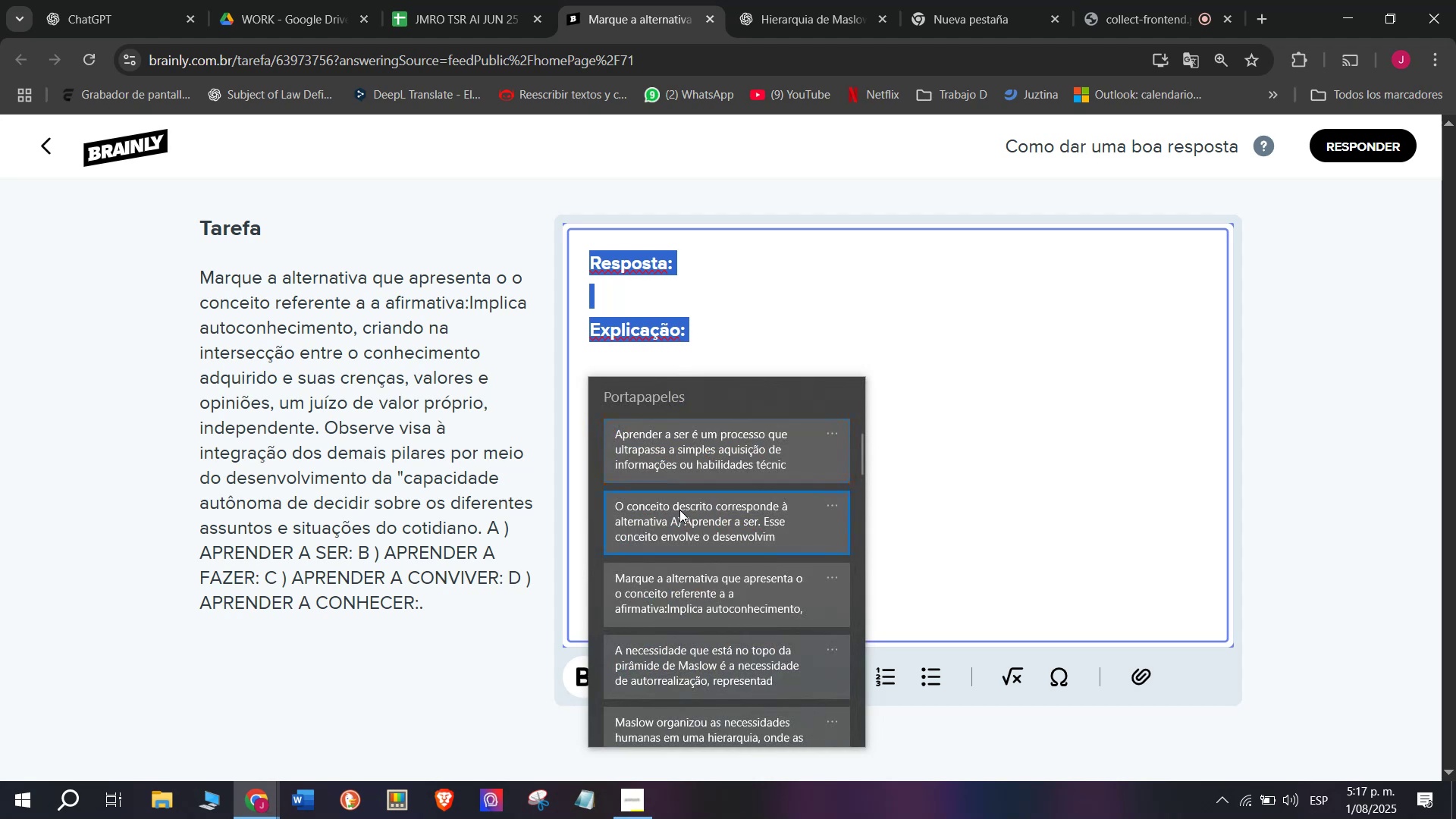 
key(Control+ControlLeft)
 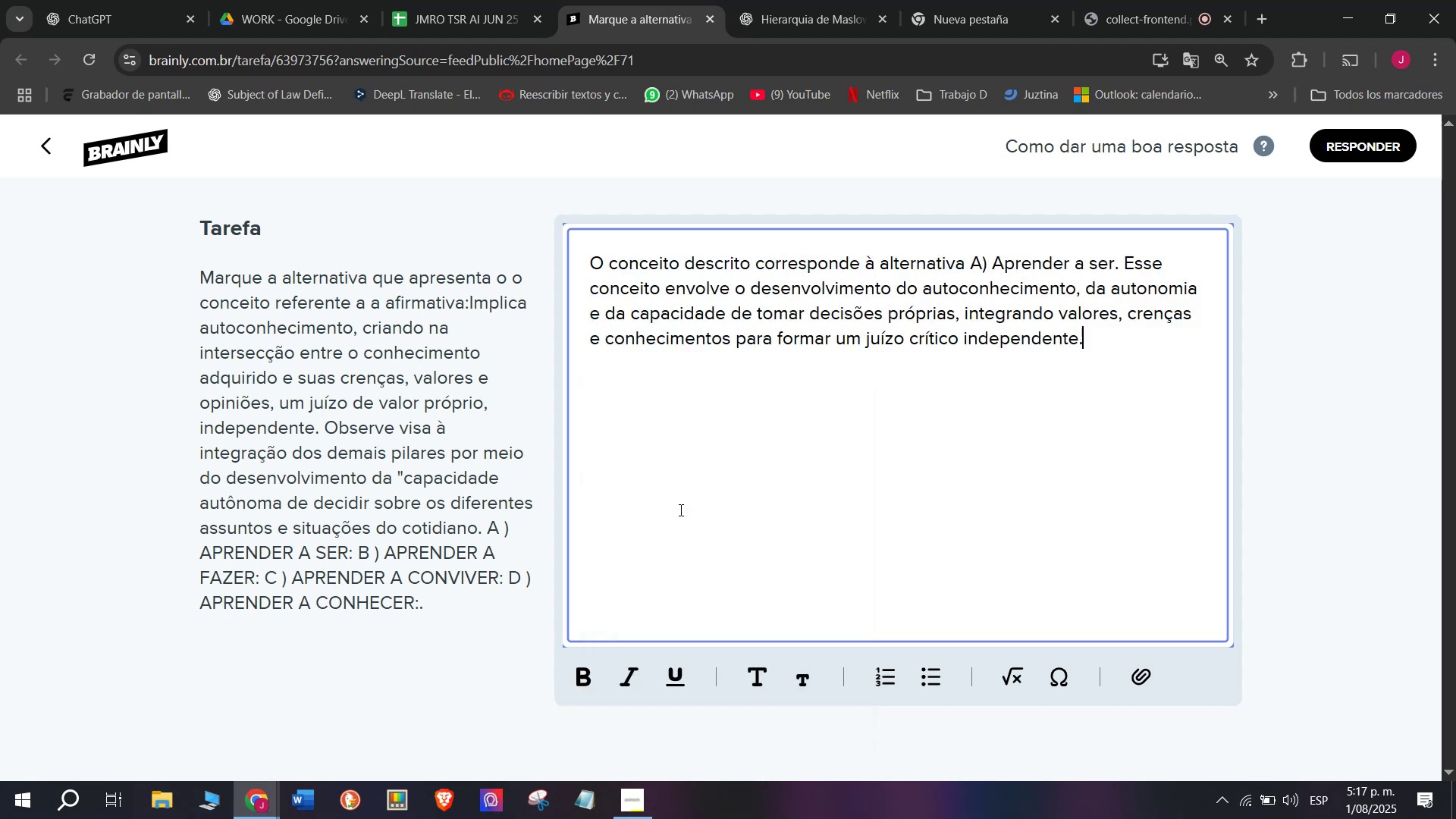 
key(Control+V)
 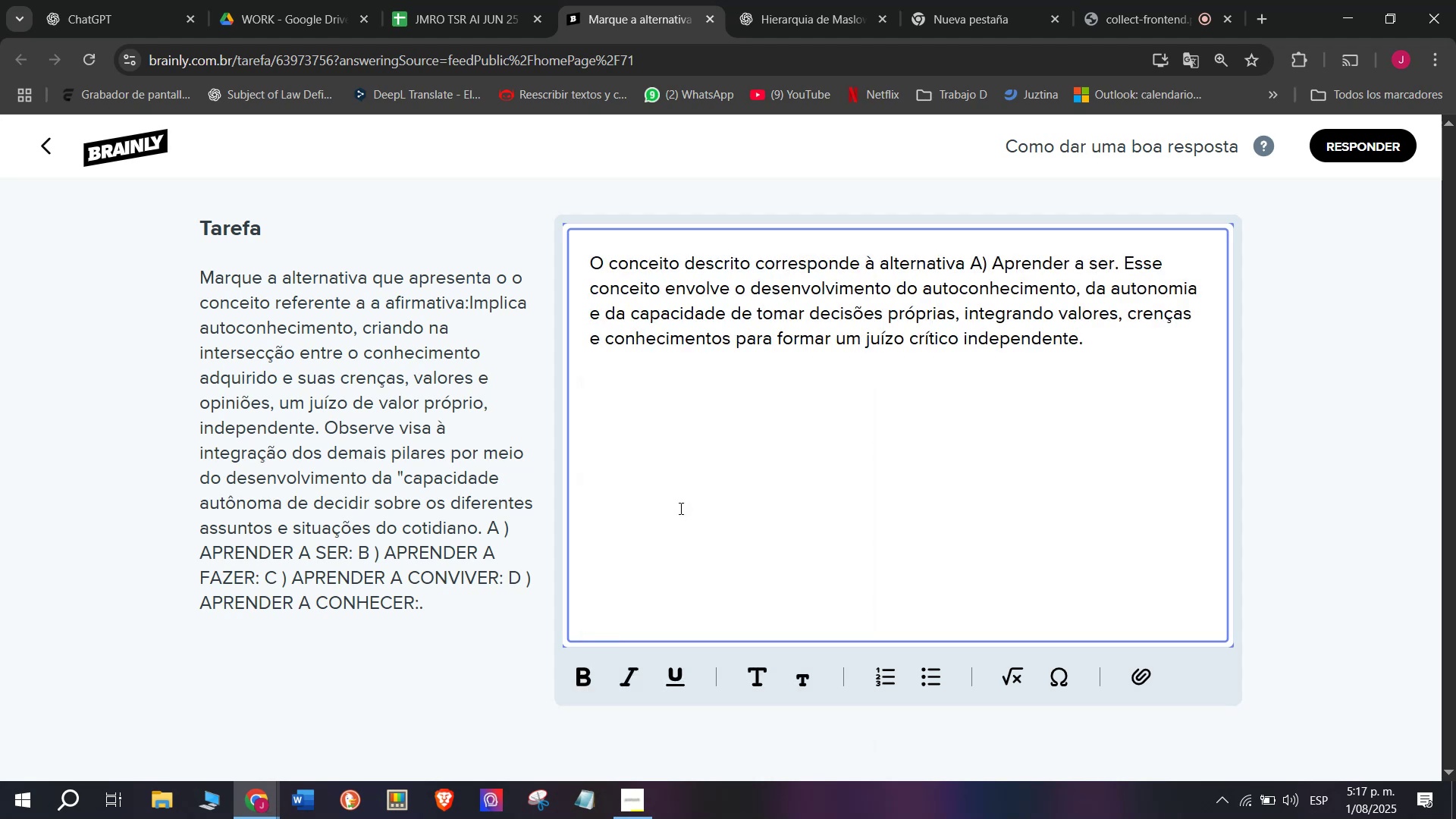 
key(Enter)
 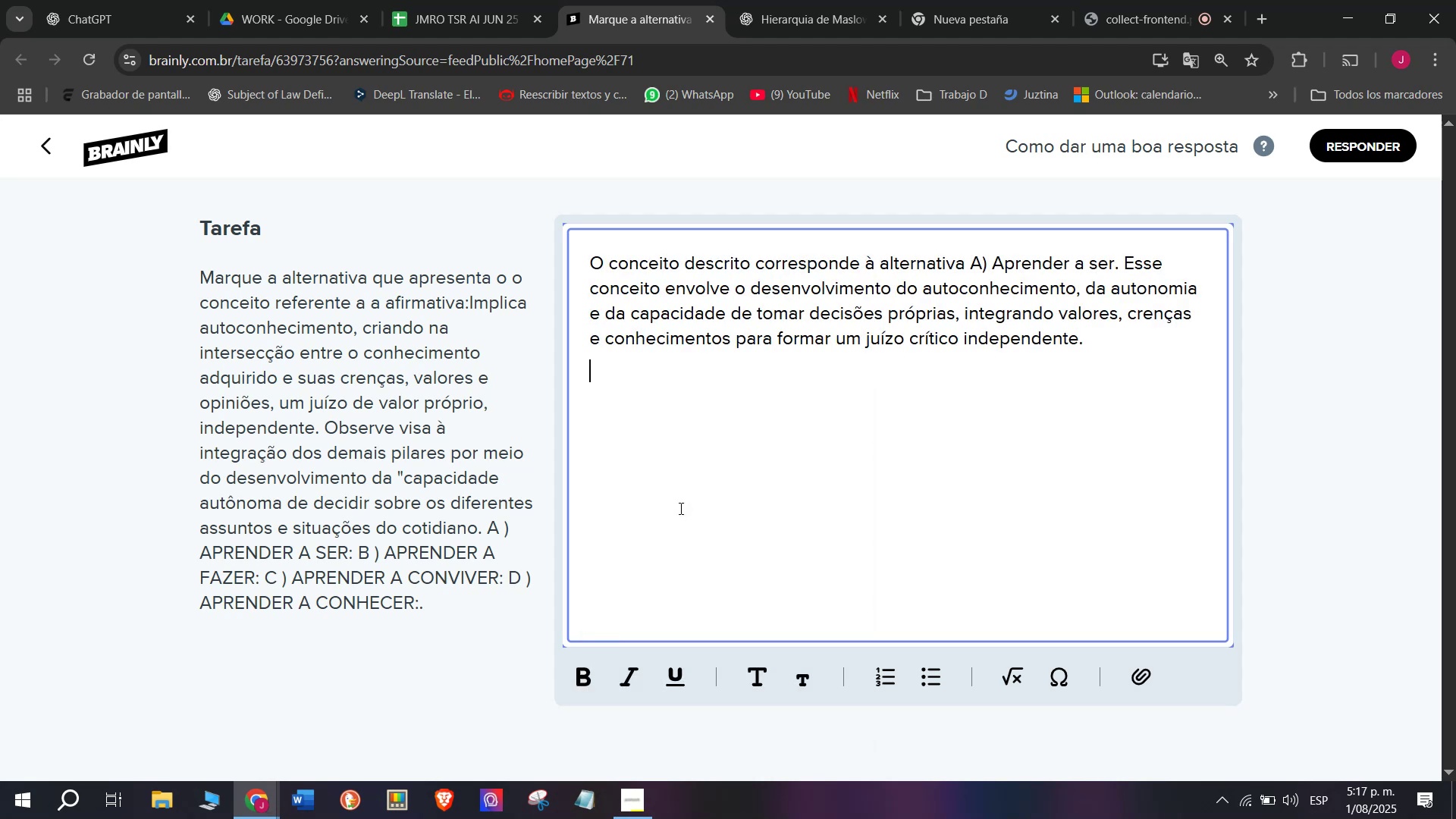 
key(Enter)
 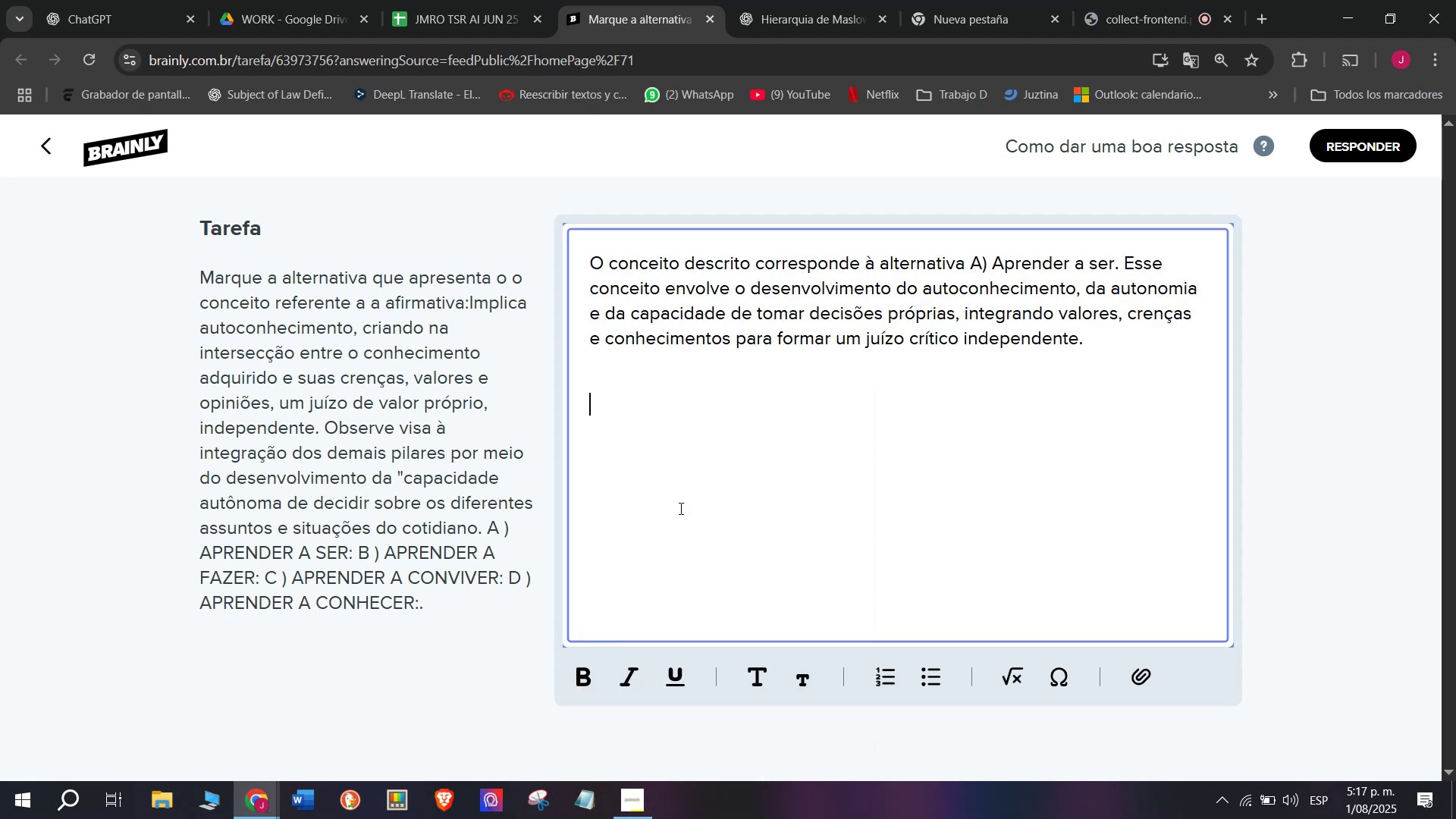 
key(Meta+MetaLeft)
 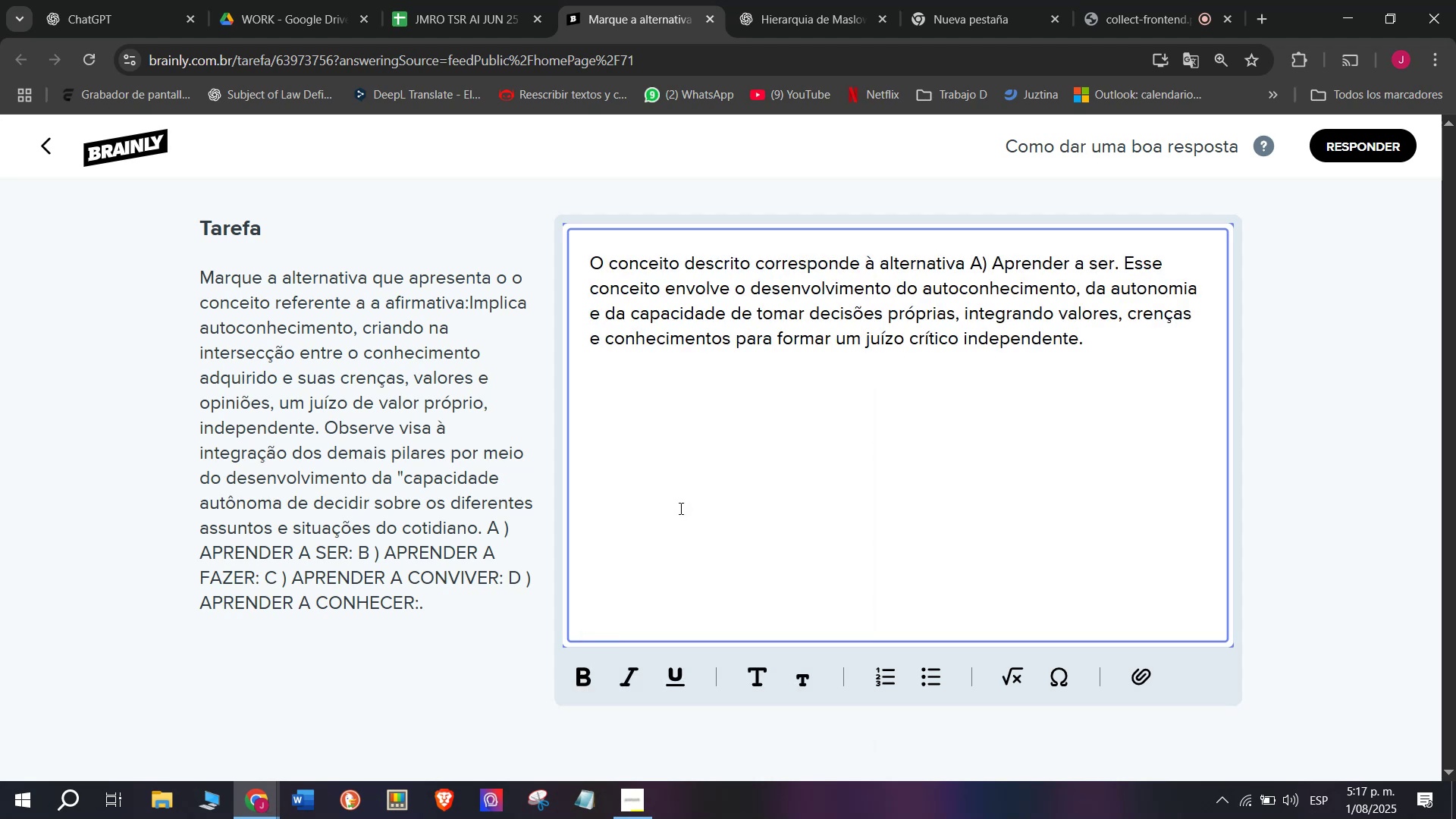 
key(Meta+V)
 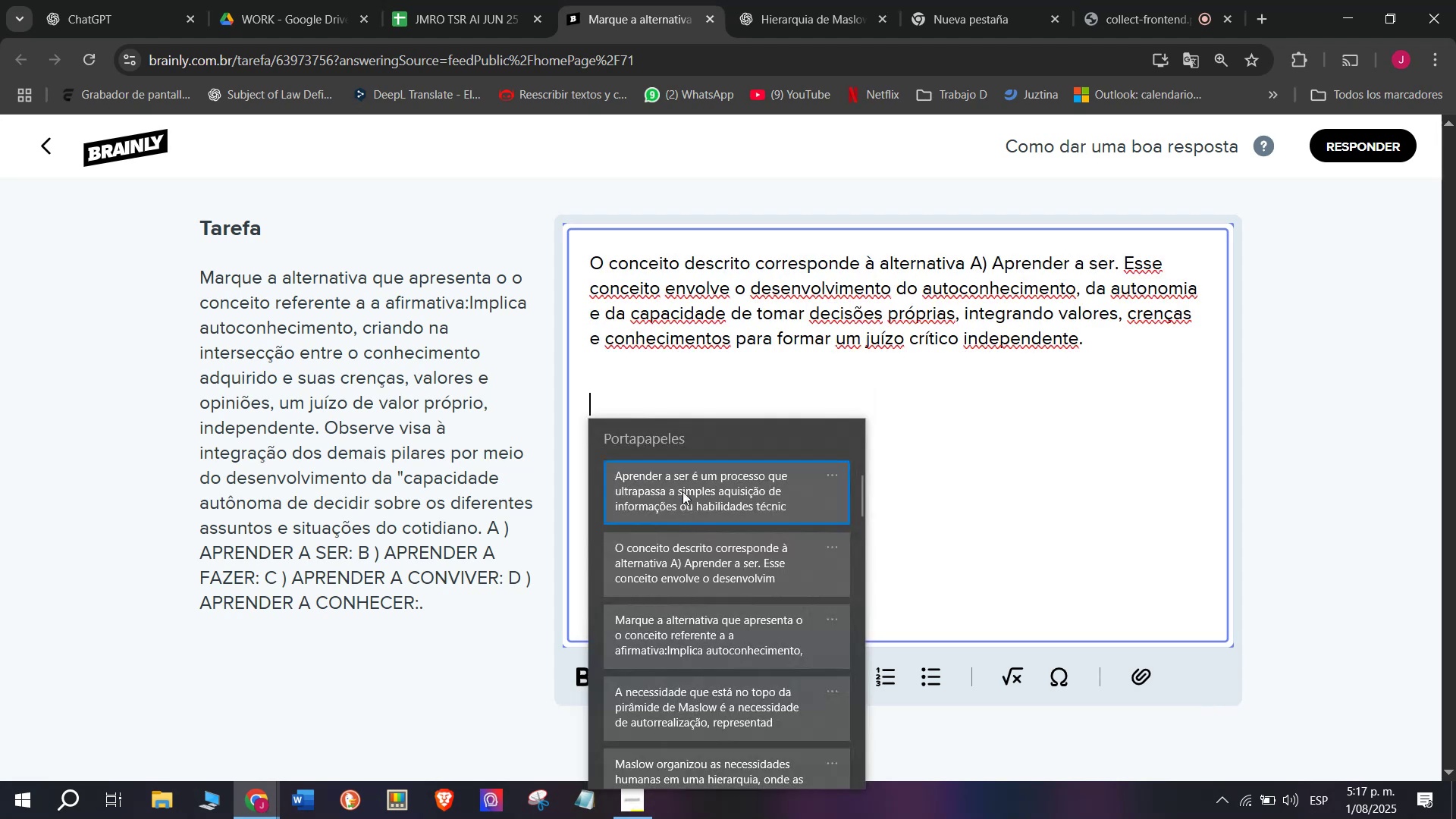 
left_click([681, 489])
 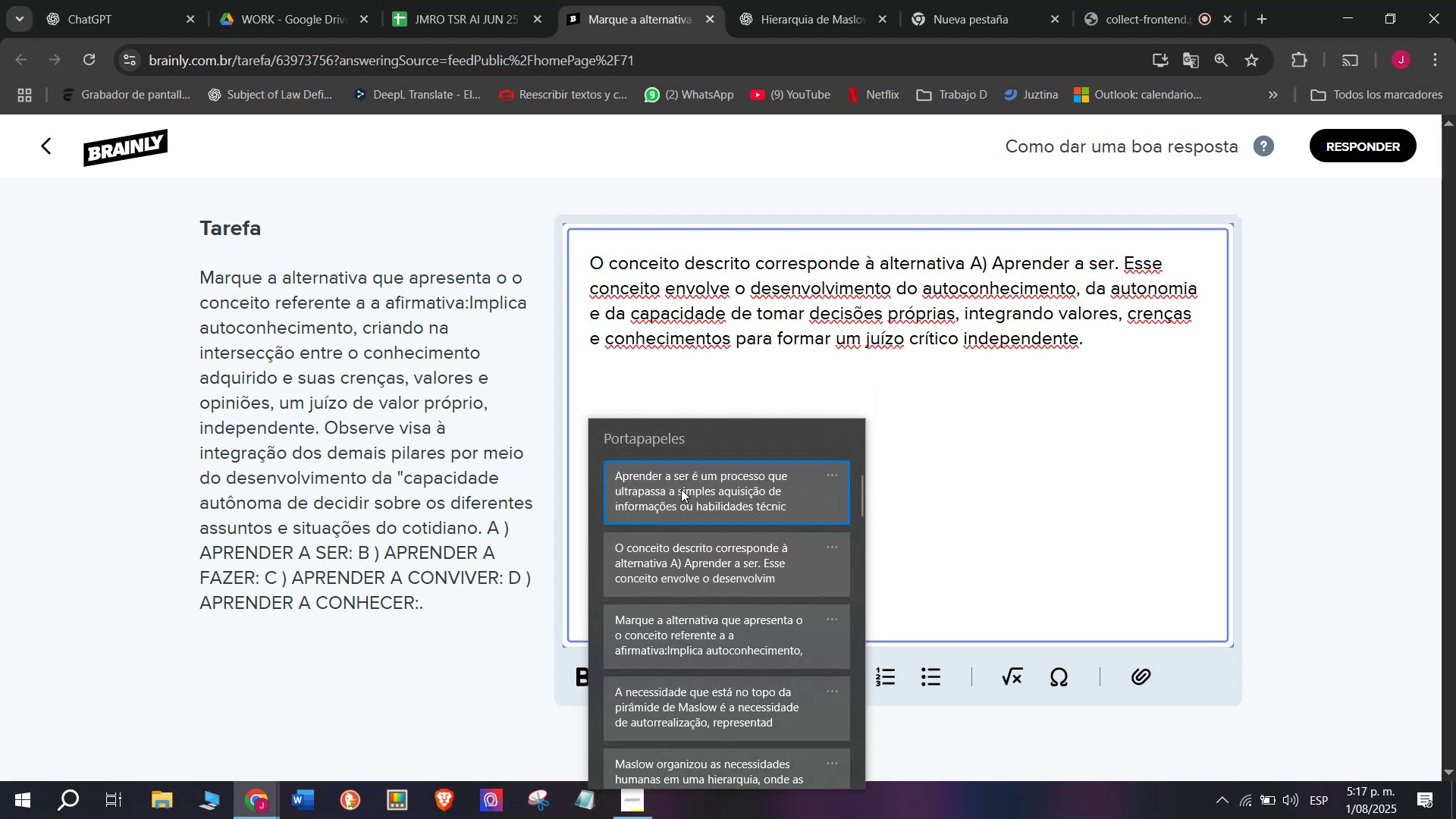 
key(Control+ControlLeft)
 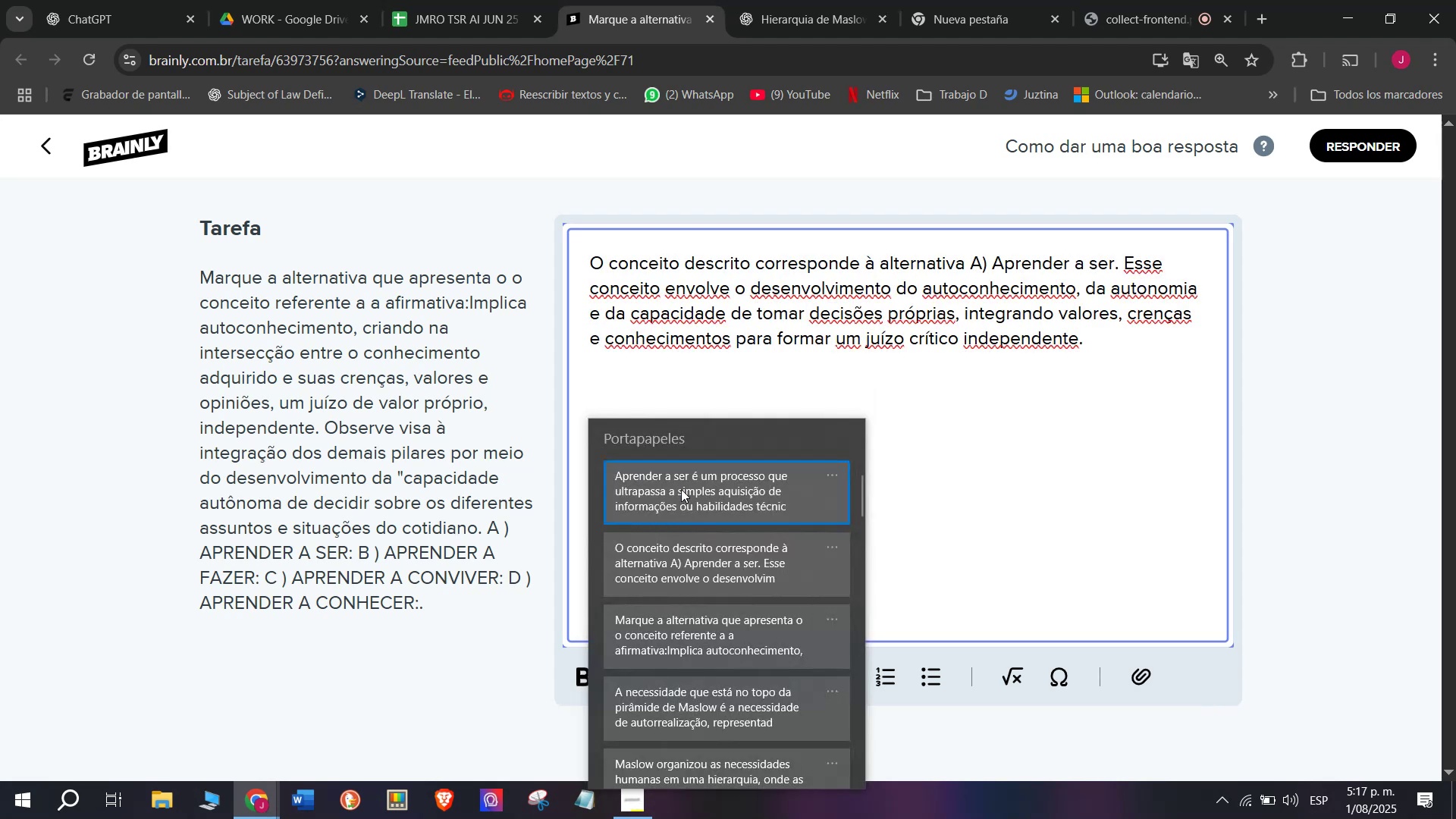 
key(Control+V)
 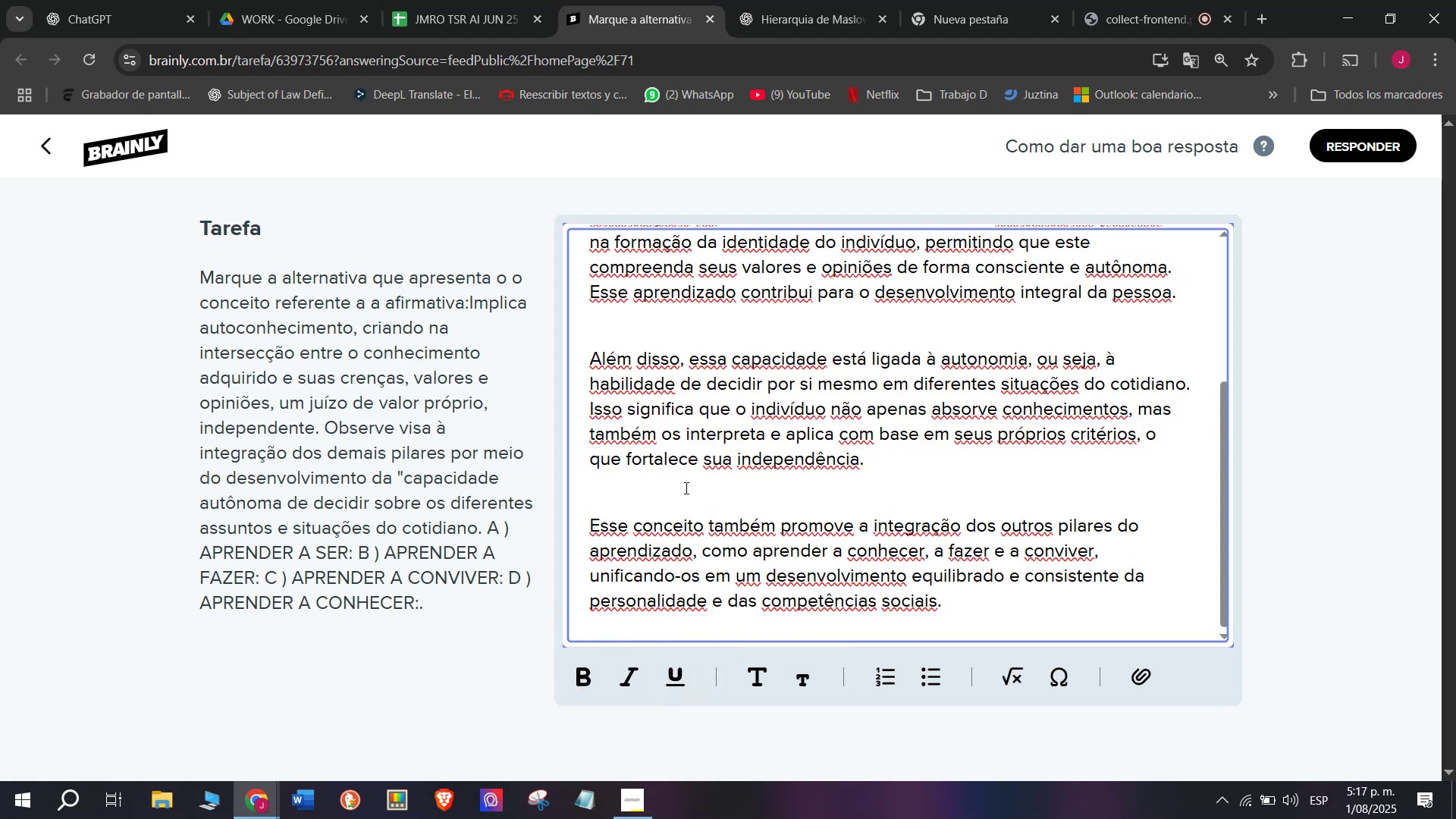 
scroll: coordinate [710, 493], scroll_direction: up, amount: 4.0
 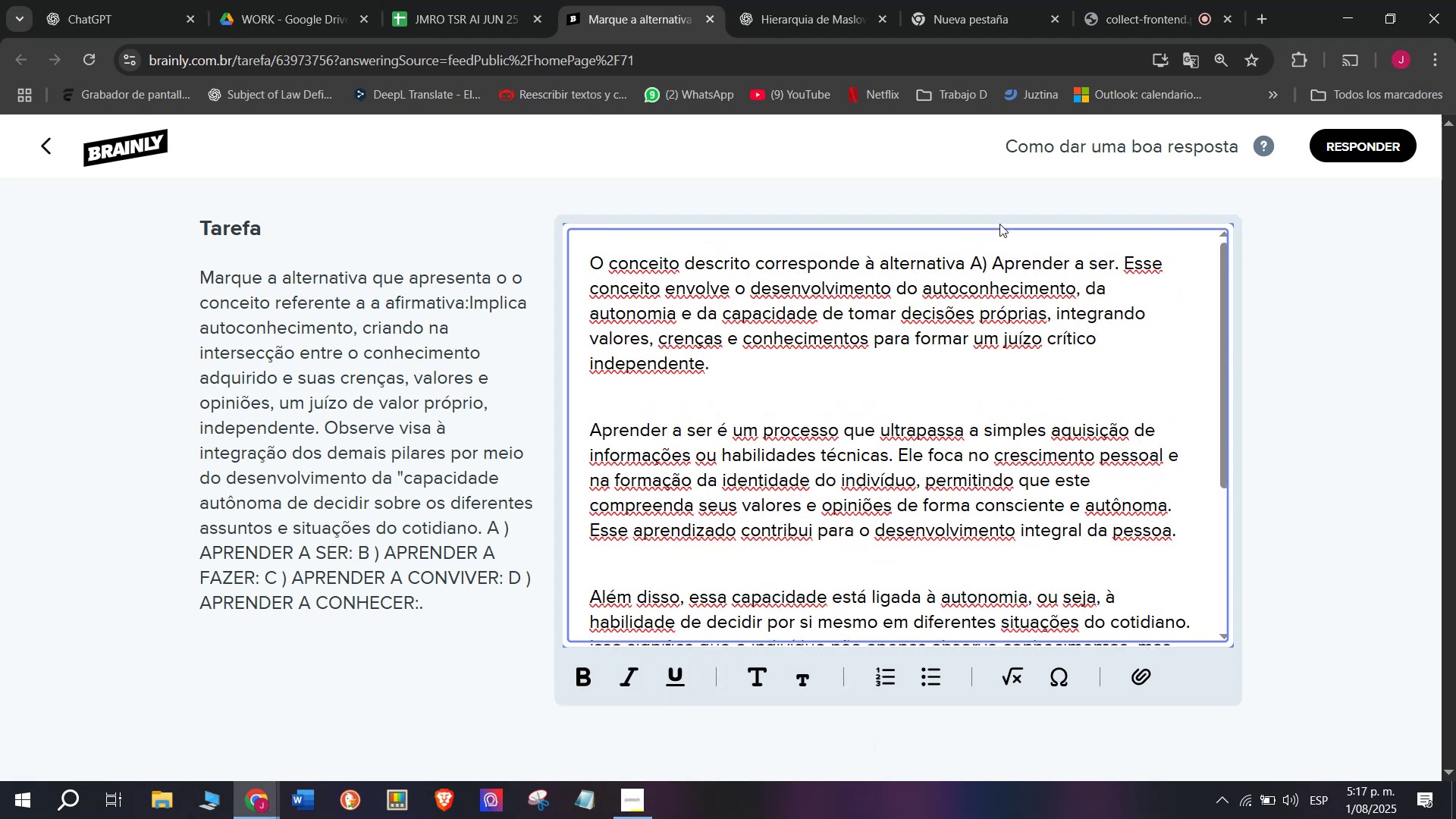 
left_click_drag(start_coordinate=[986, 265], to_coordinate=[864, 268])
 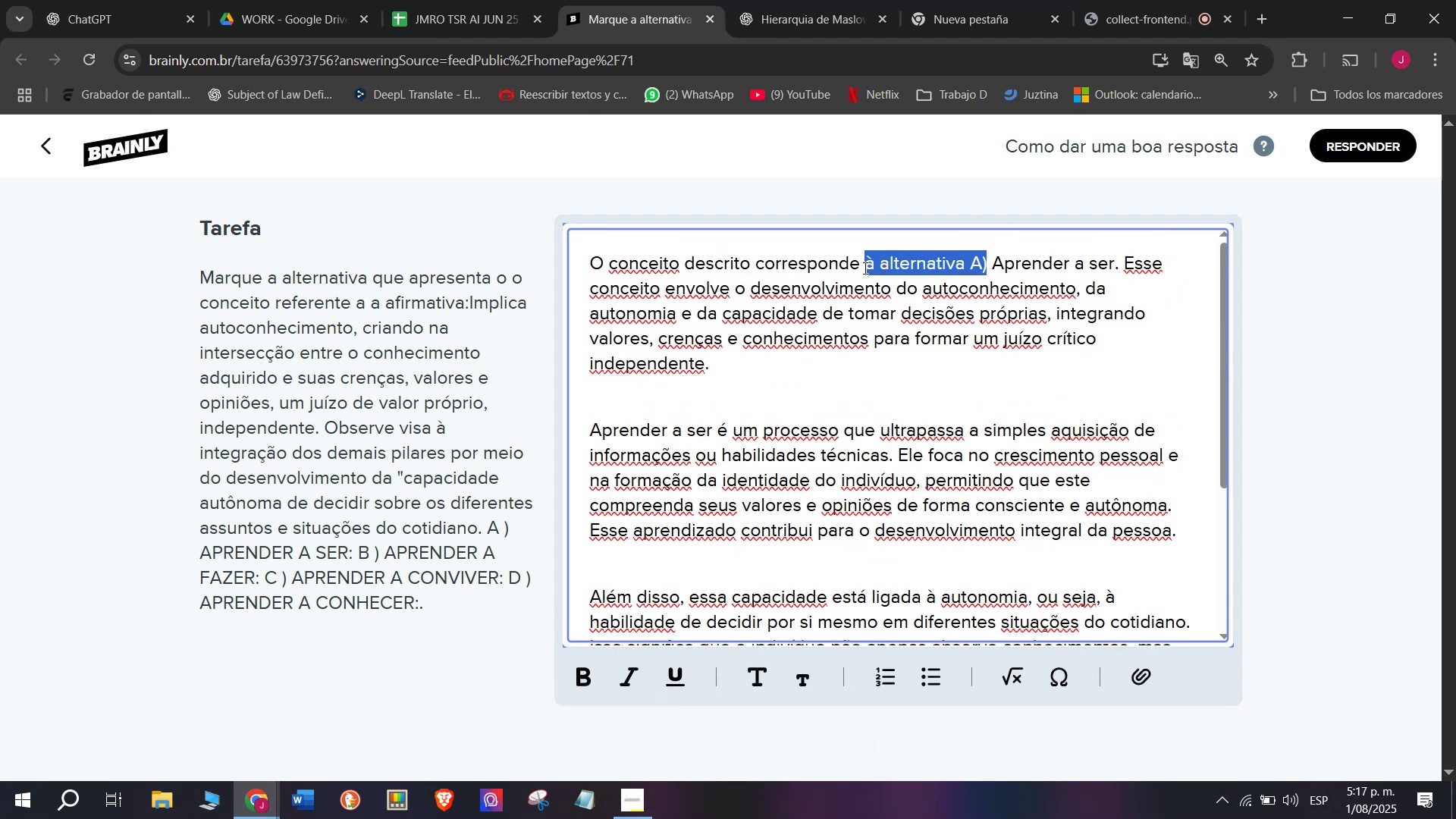 
key(Control+B)
 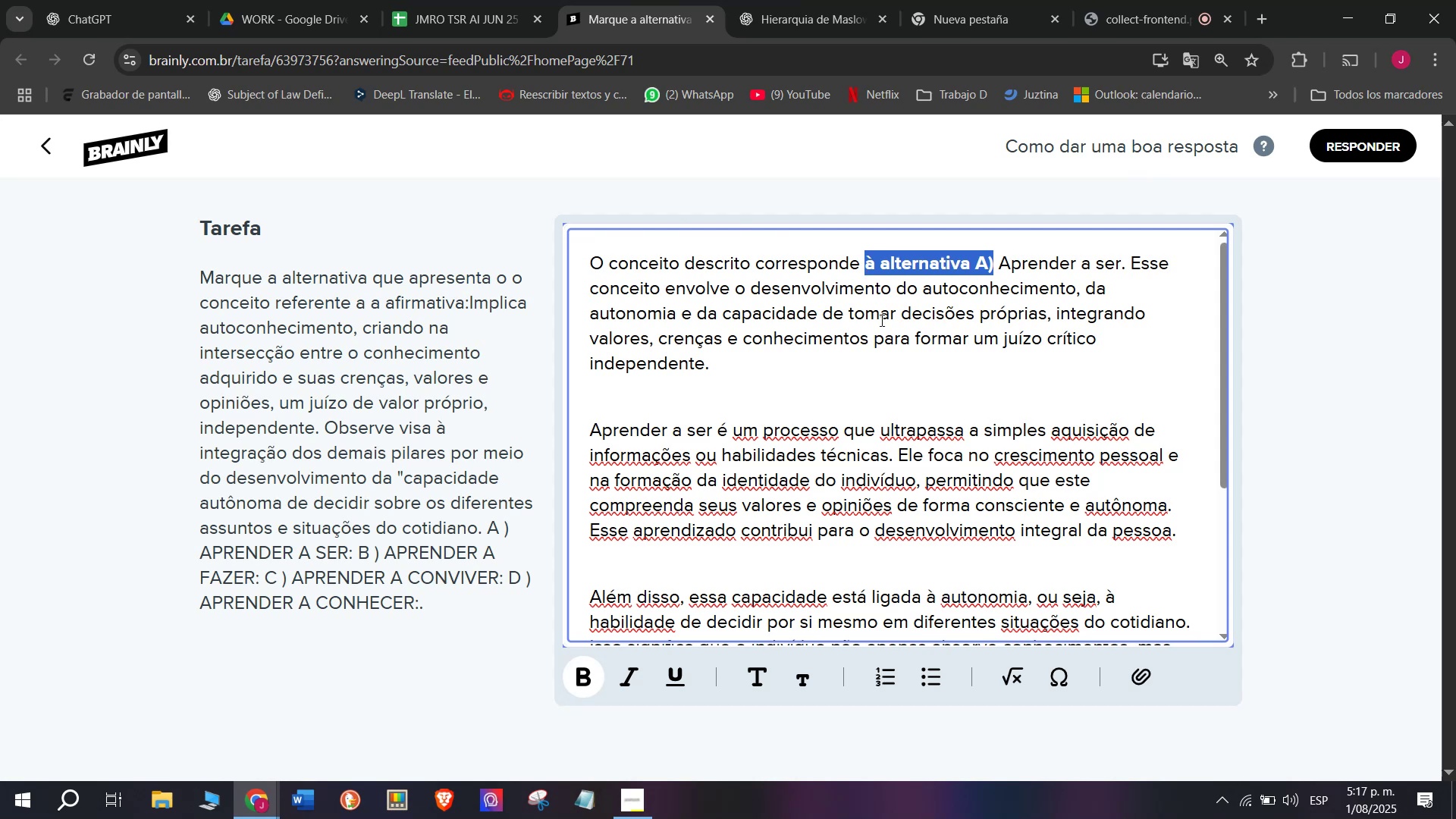 
left_click([882, 328])
 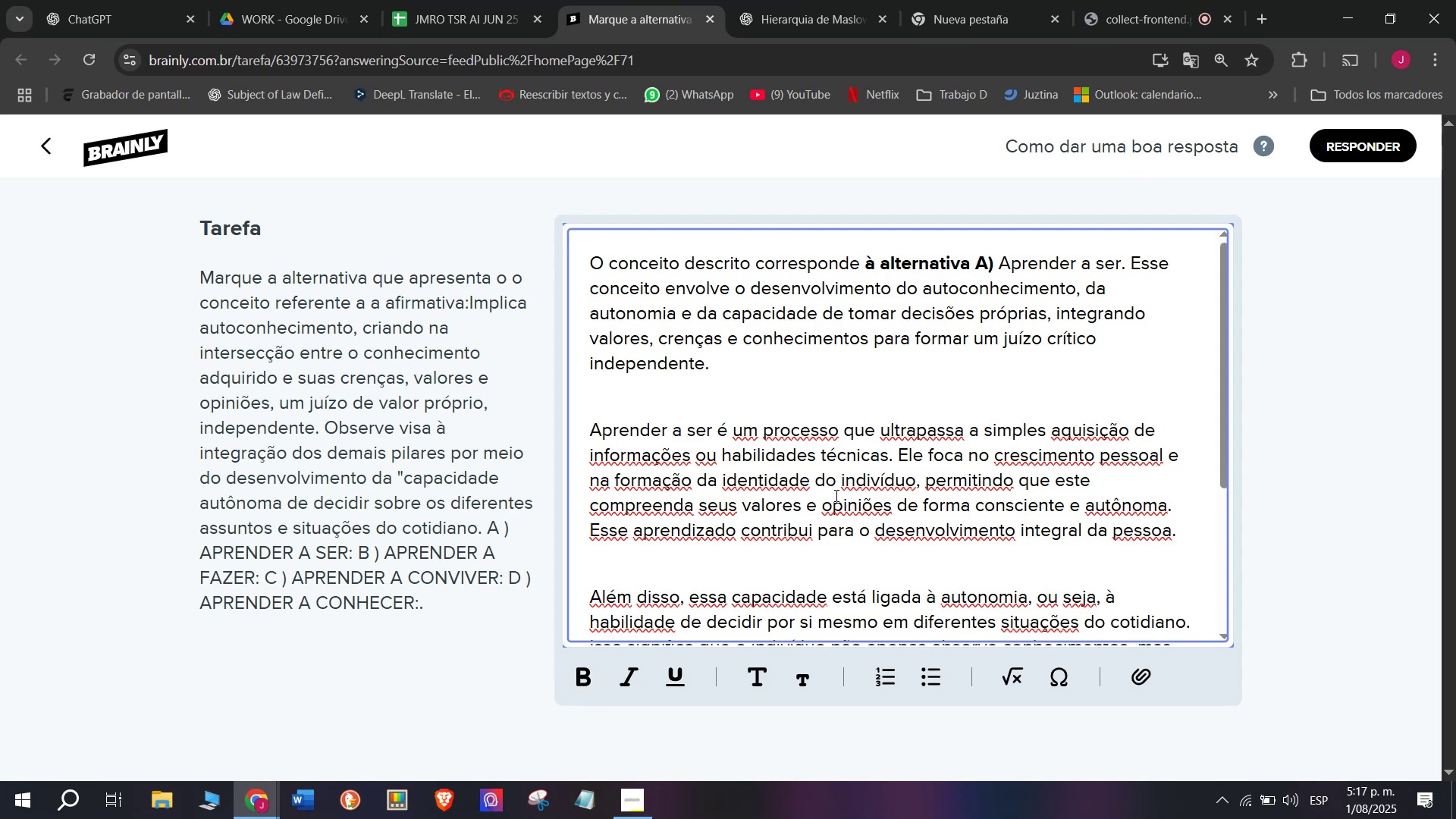 
scroll: coordinate [834, 495], scroll_direction: down, amount: 5.0
 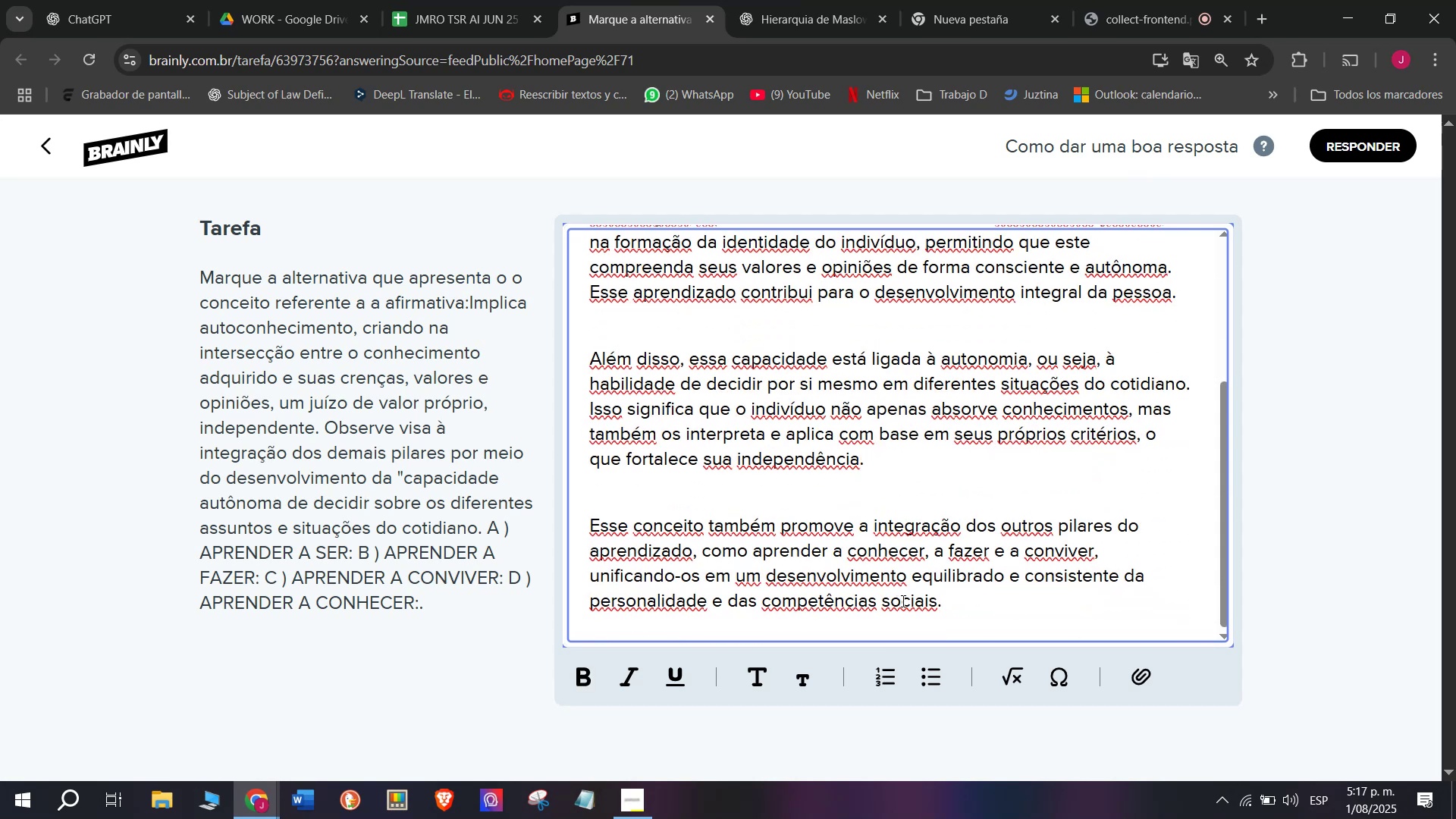 
left_click_drag(start_coordinate=[948, 604], to_coordinate=[441, 163])
 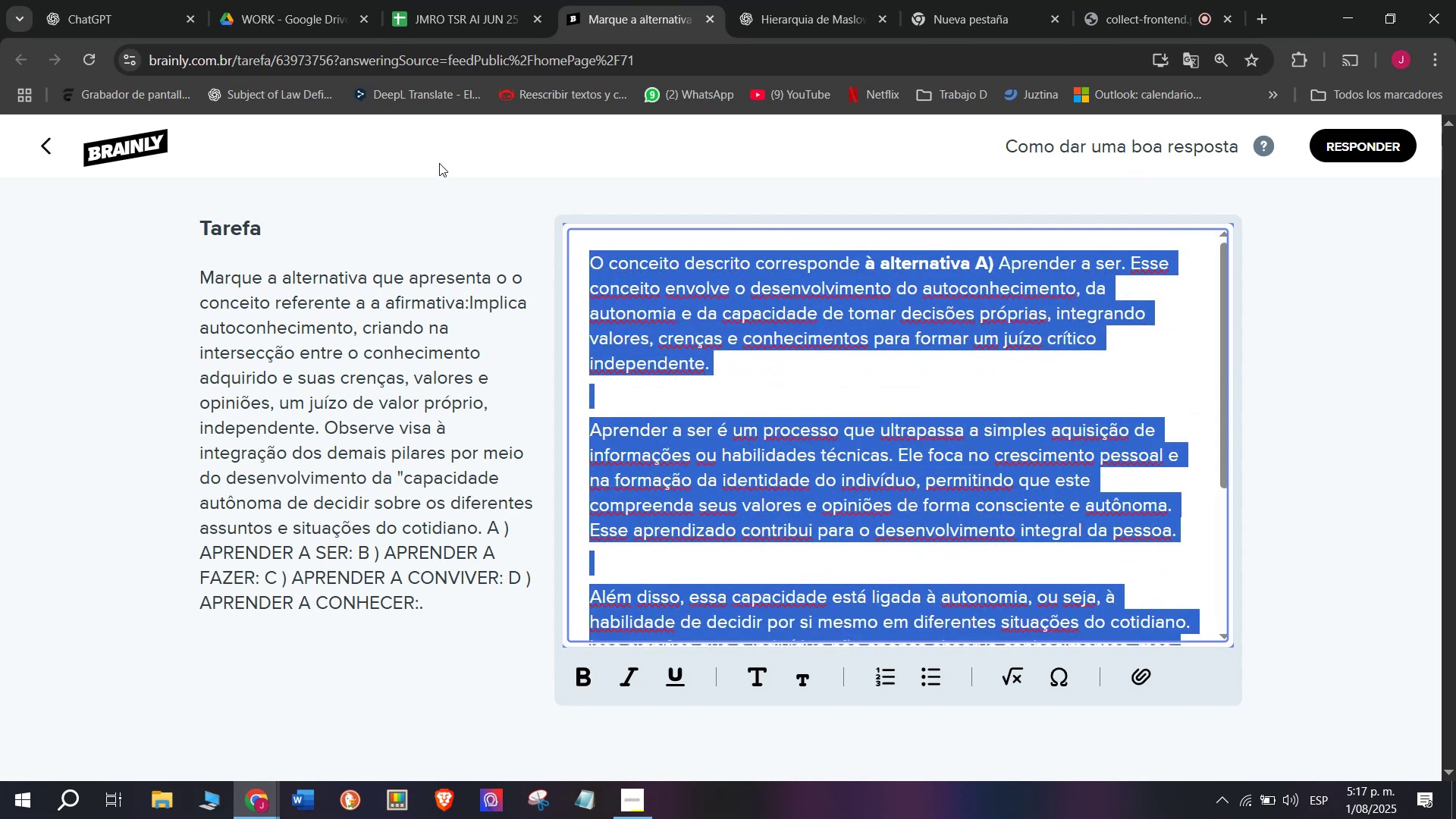 
key(Control+C)
 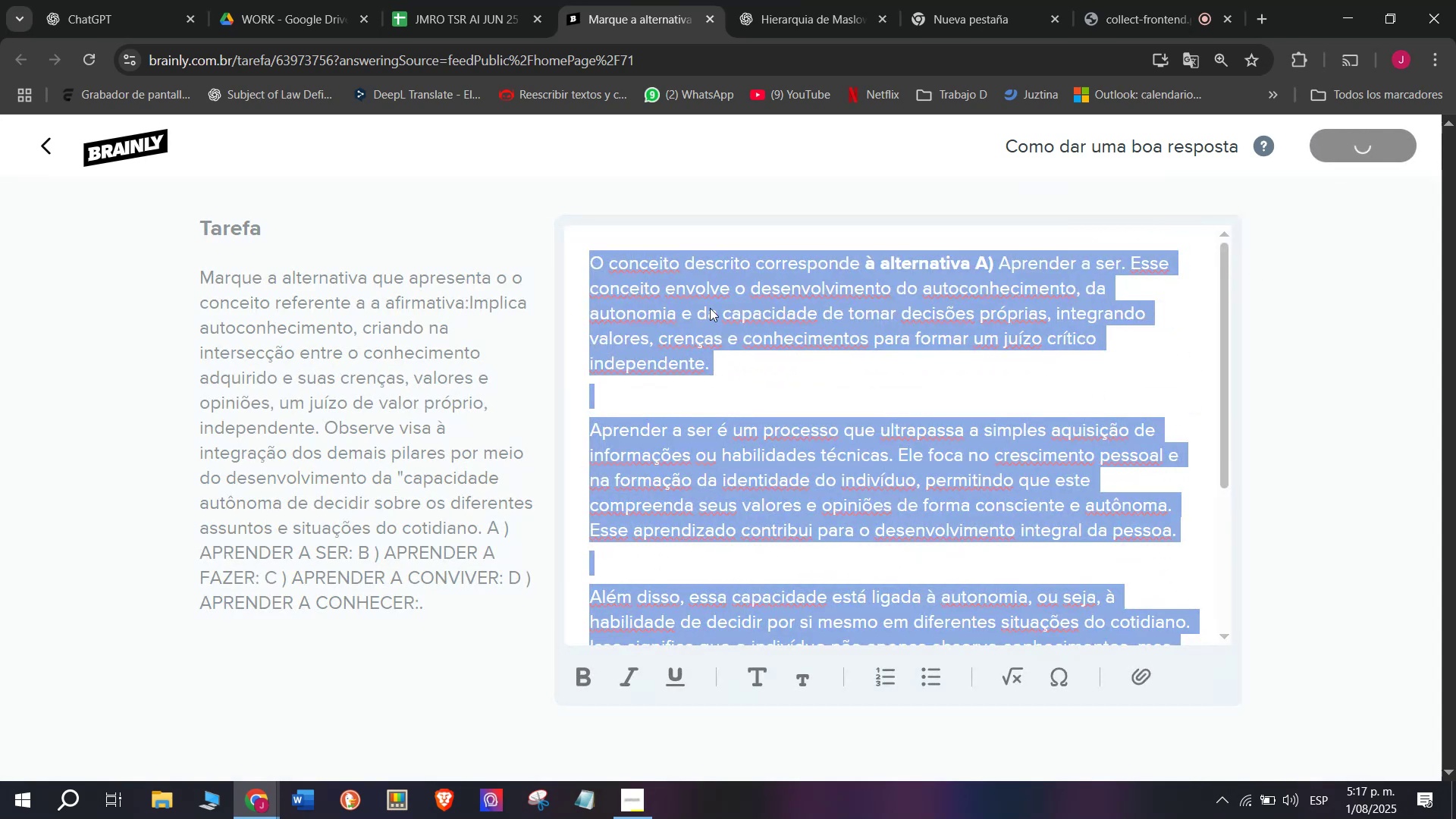 
left_click([445, 0])
 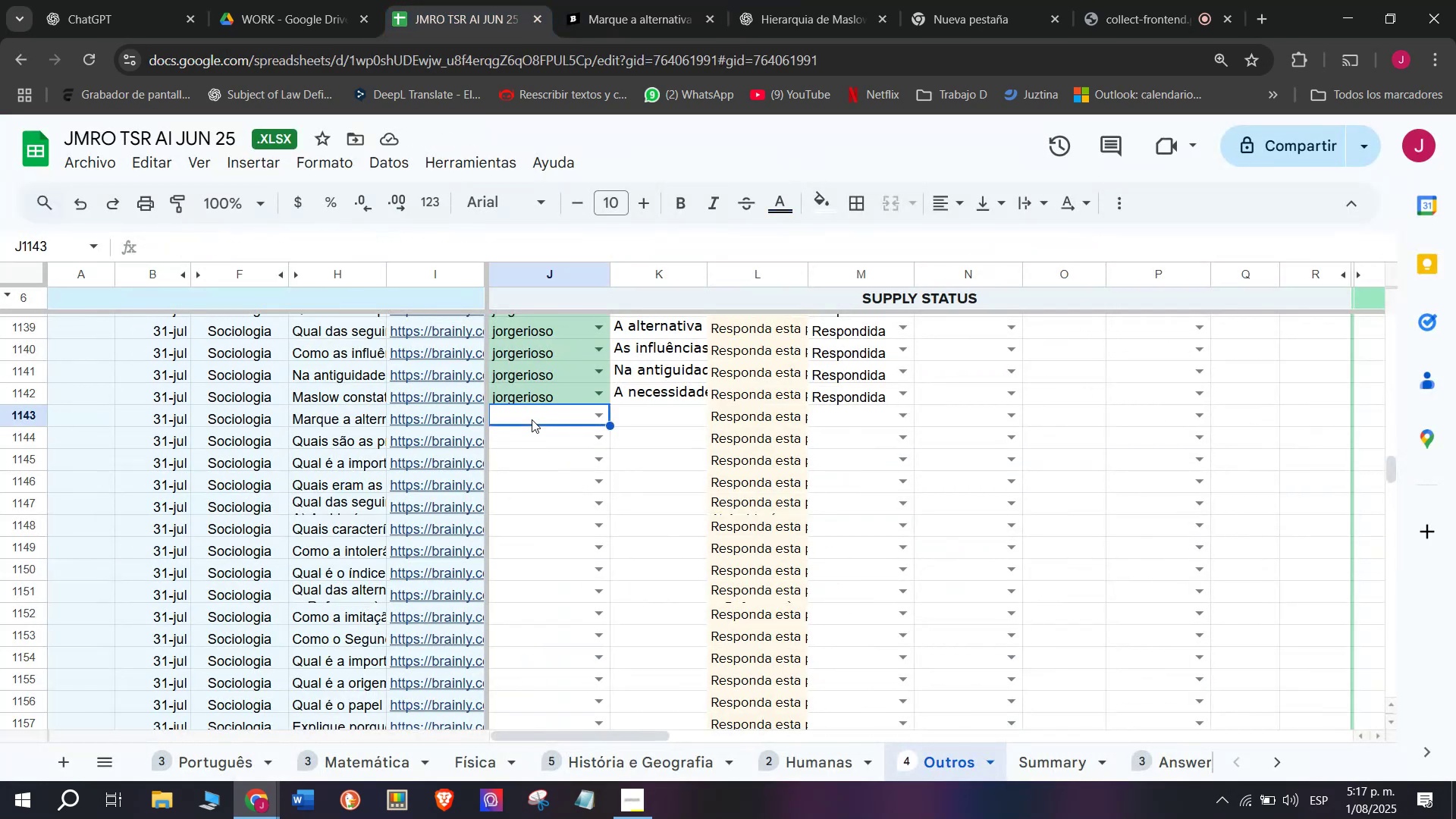 
key(J)
 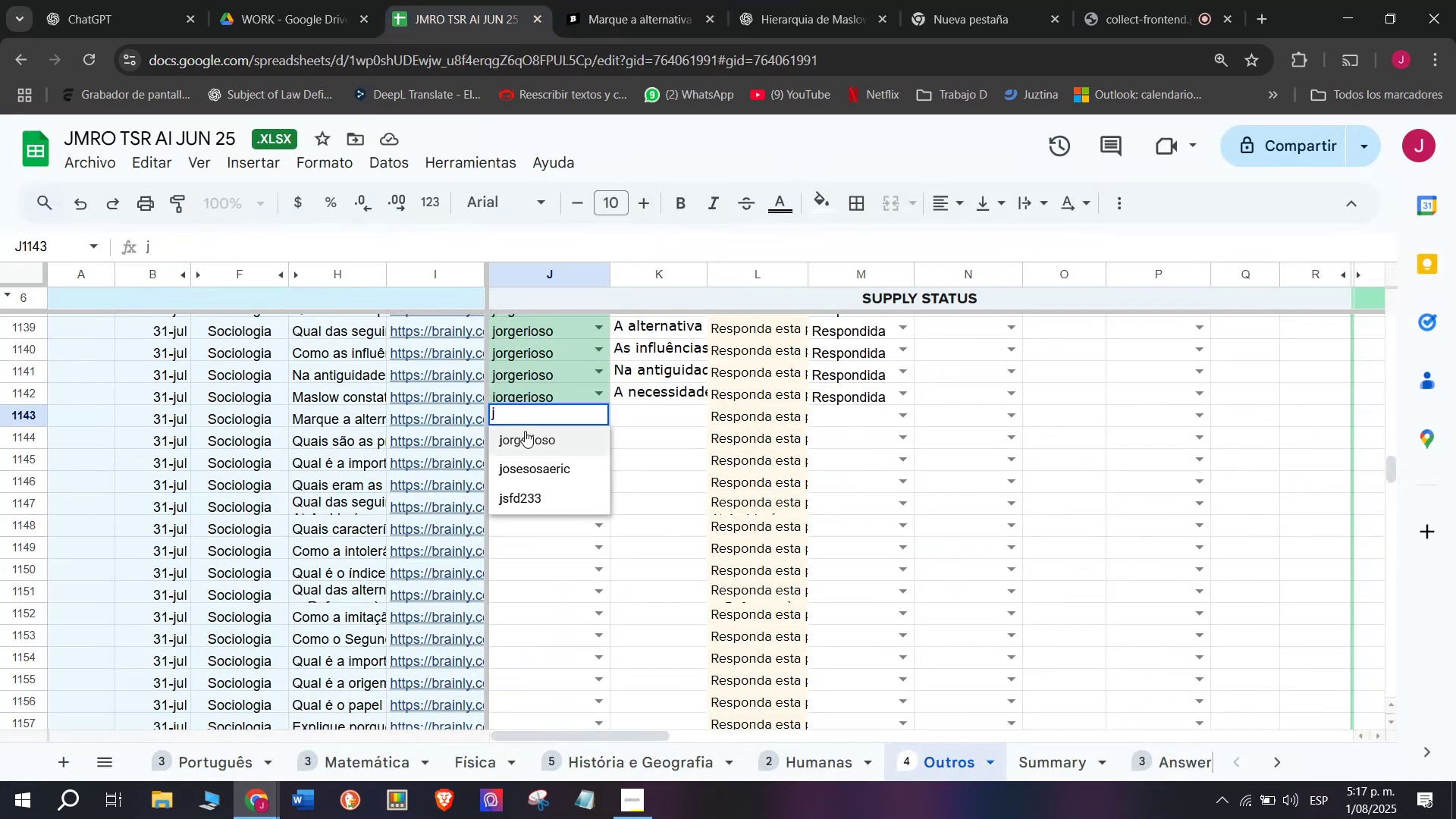 
left_click([520, 448])
 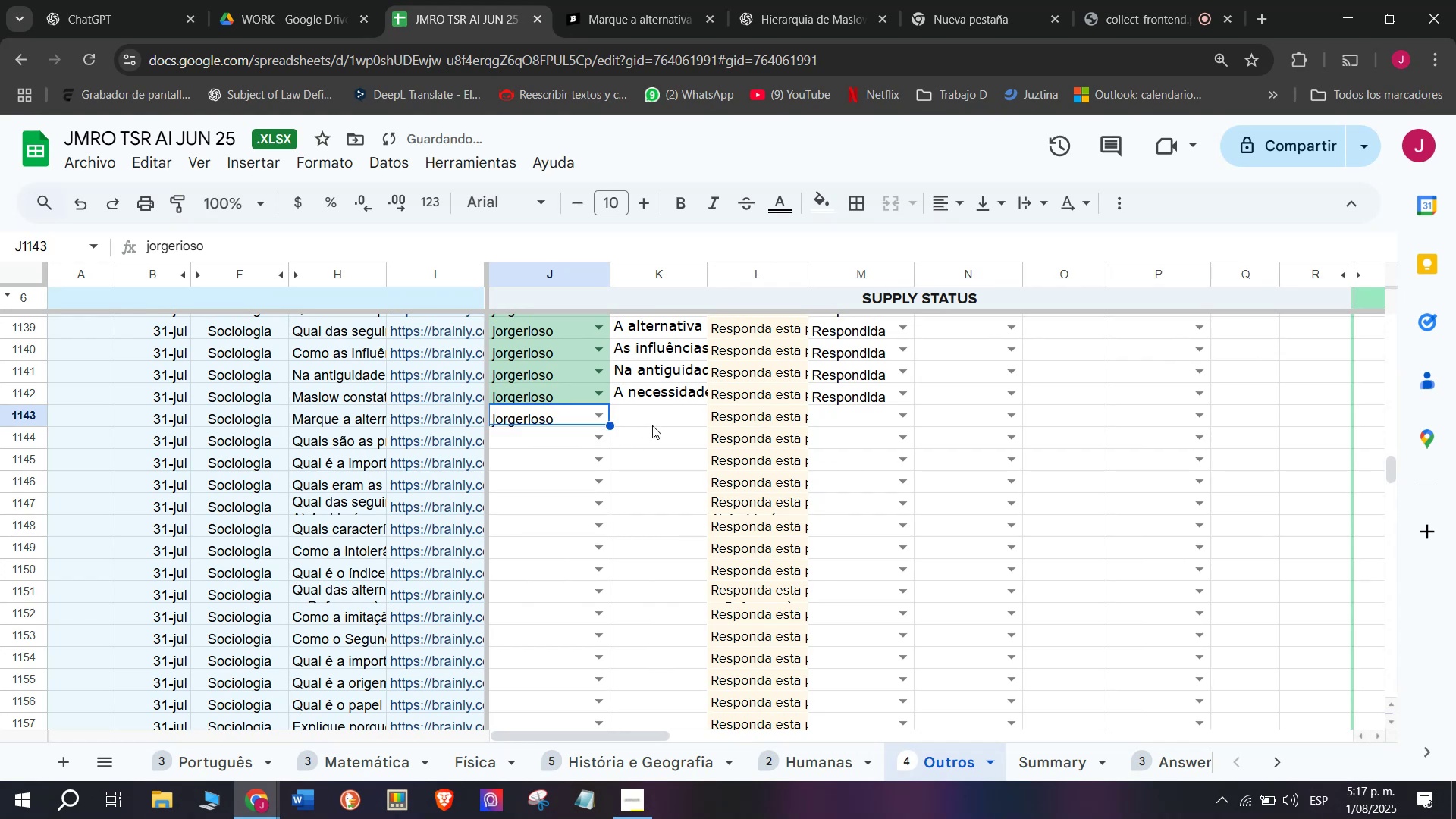 
left_click([653, 425])
 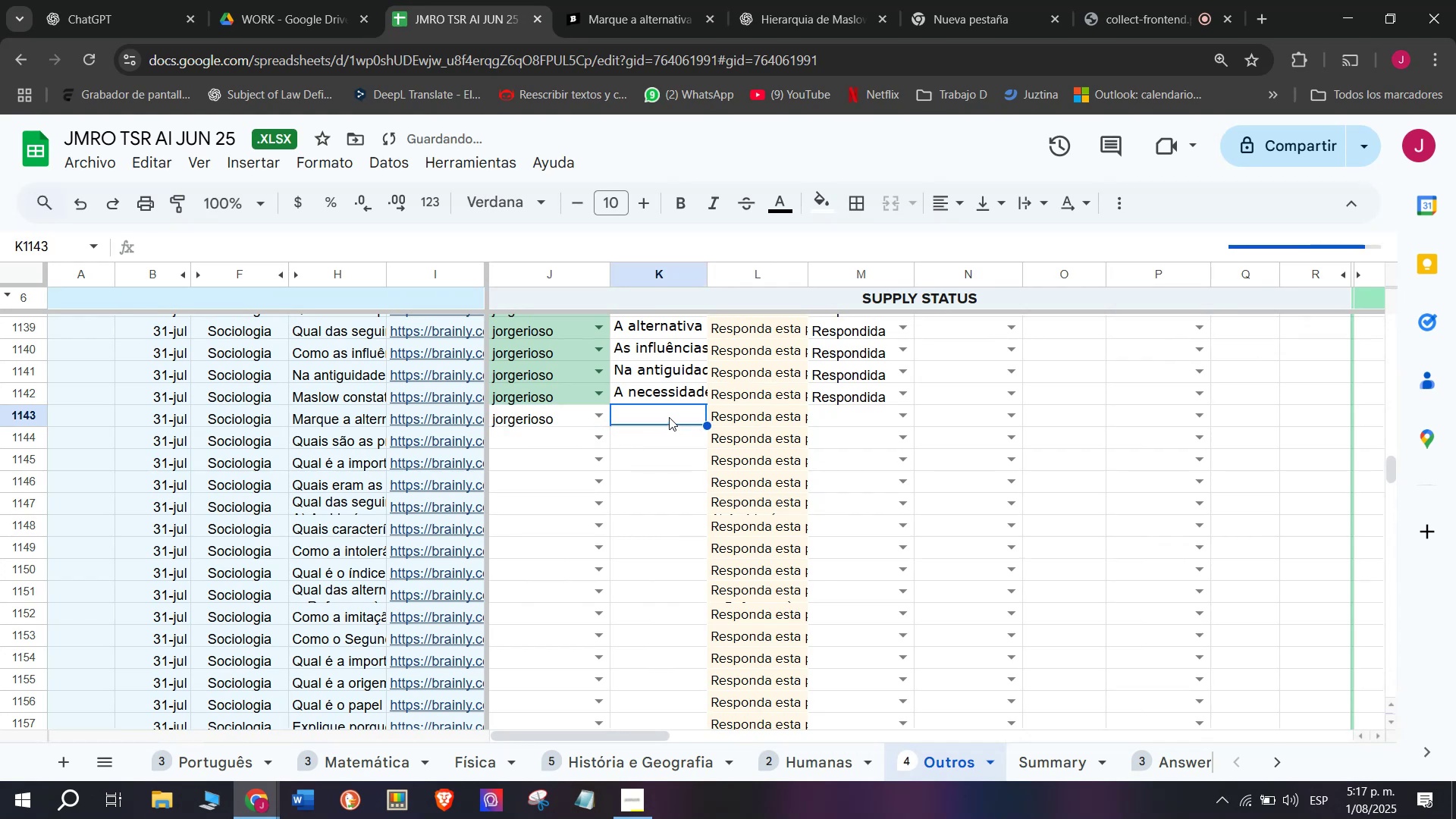 
double_click([669, 417])
 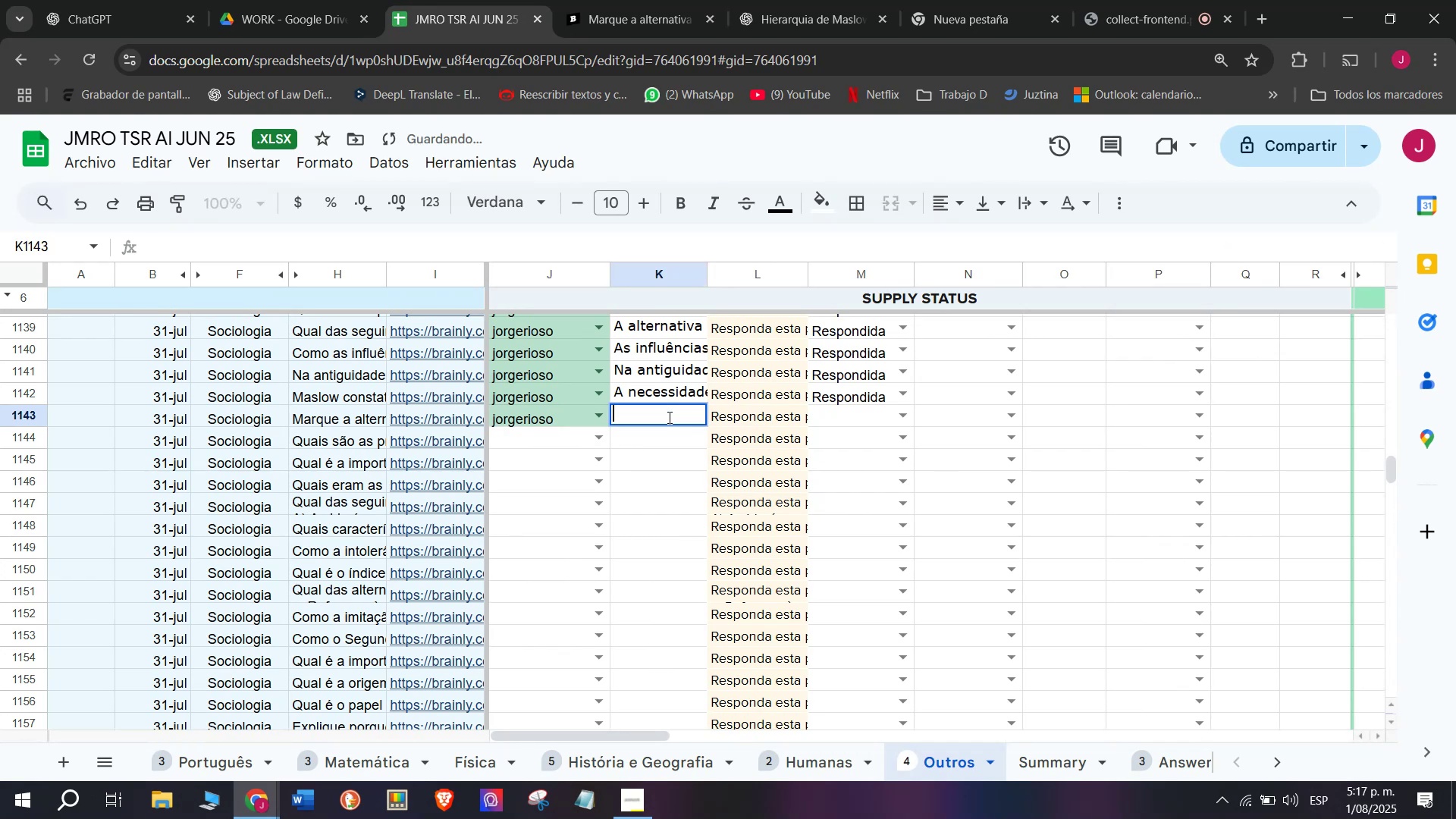 
key(Control+V)
 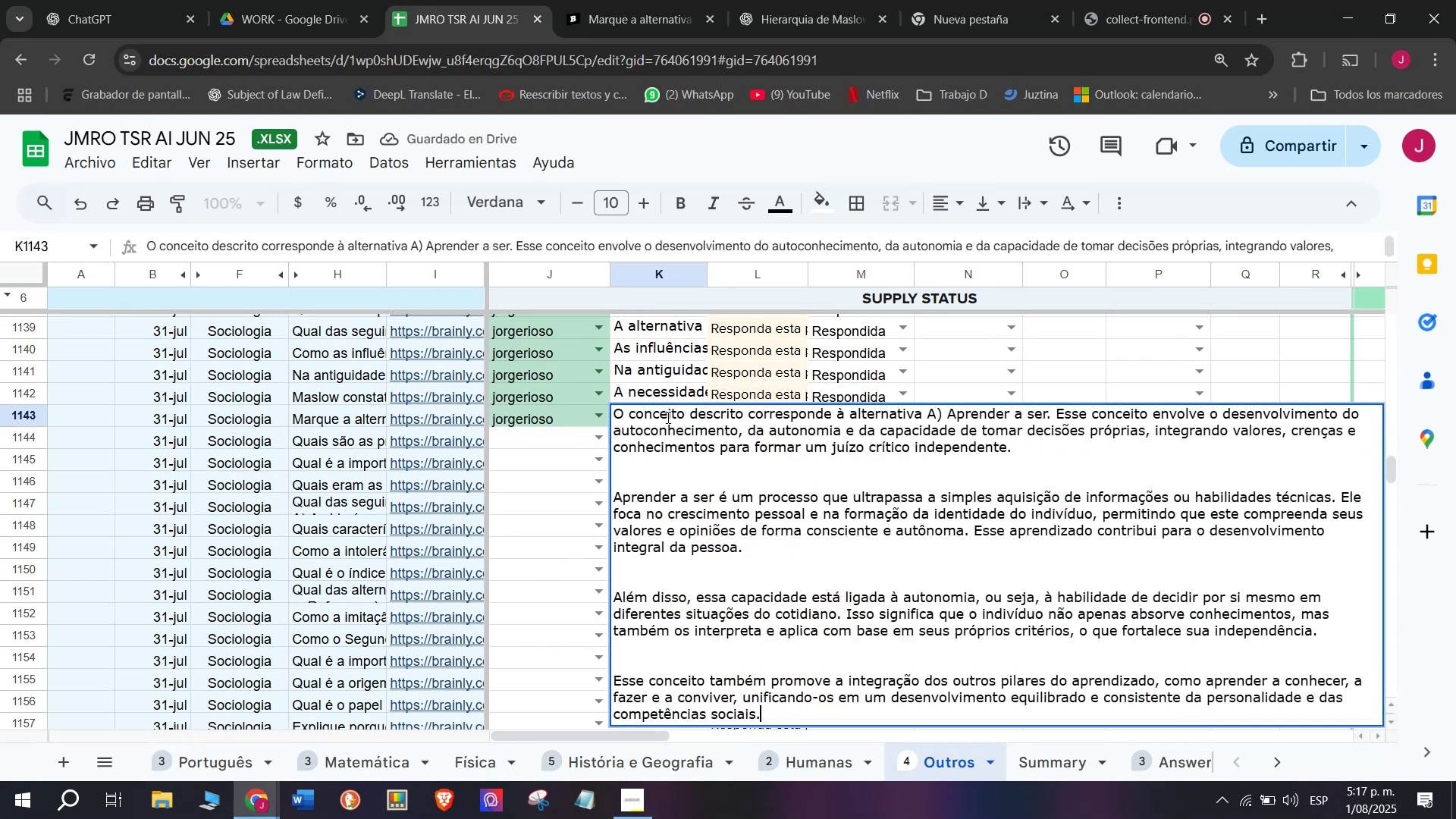 
key(Enter)
 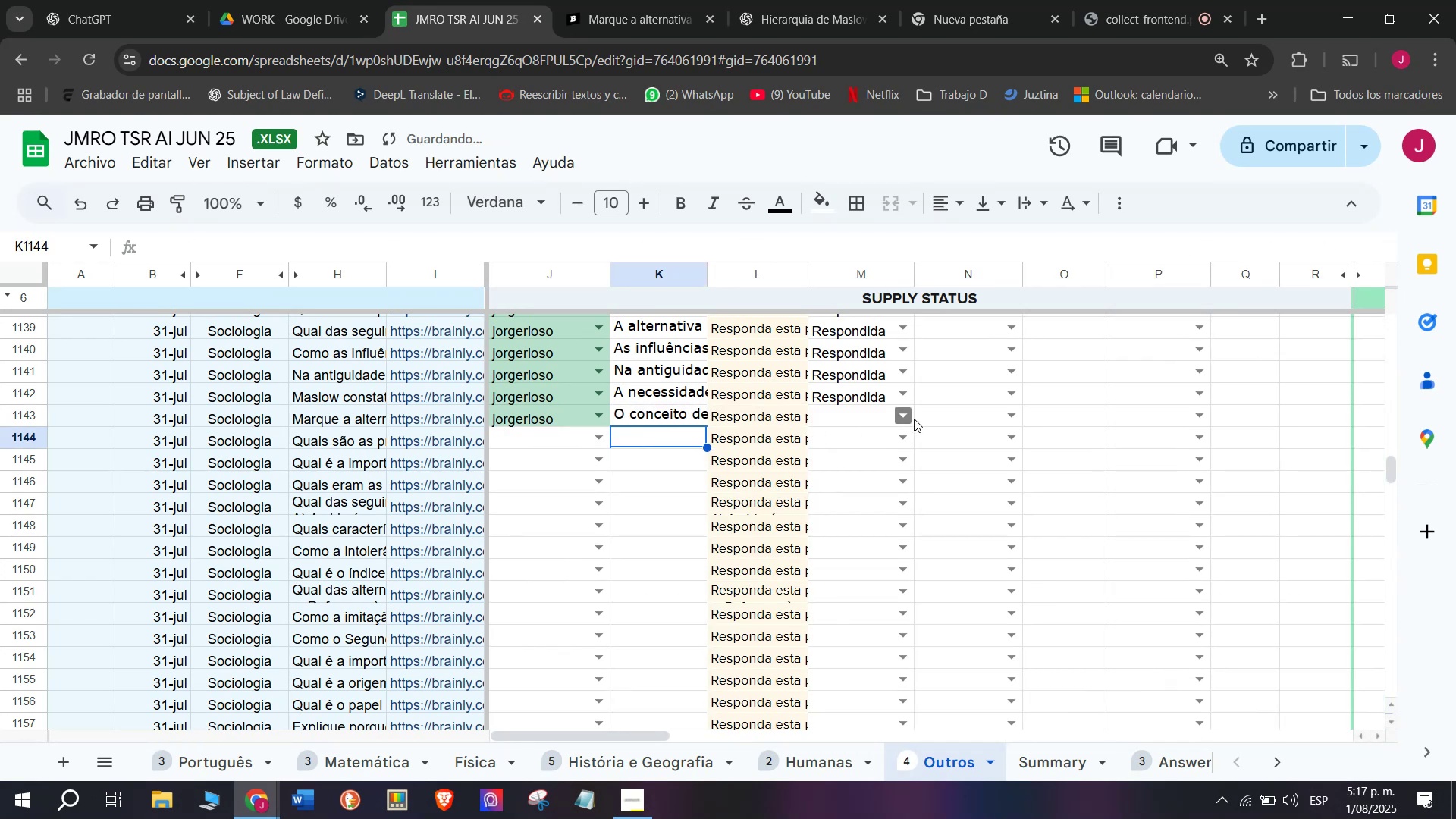 
left_click([908, 417])
 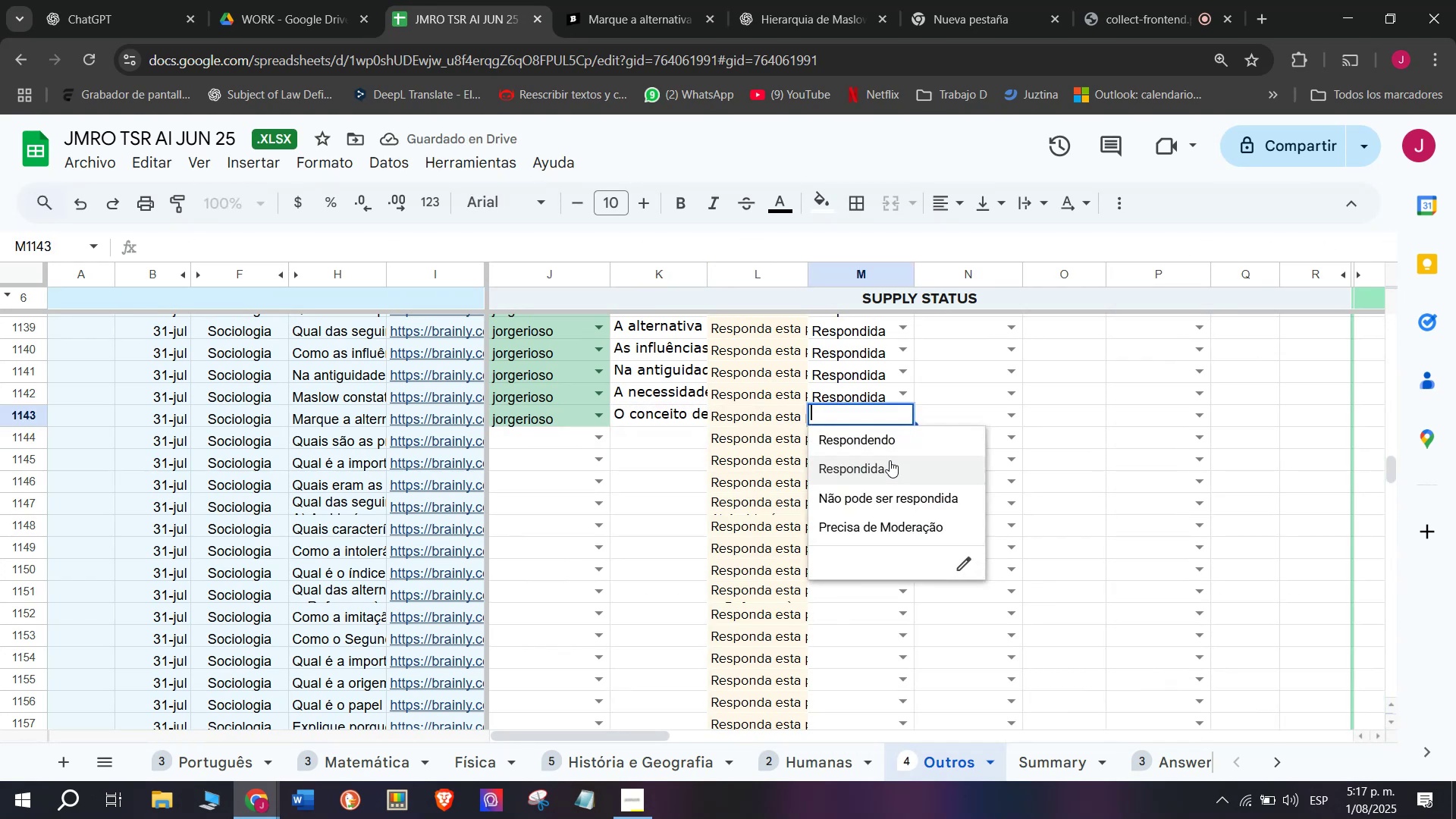 
left_click([885, 469])
 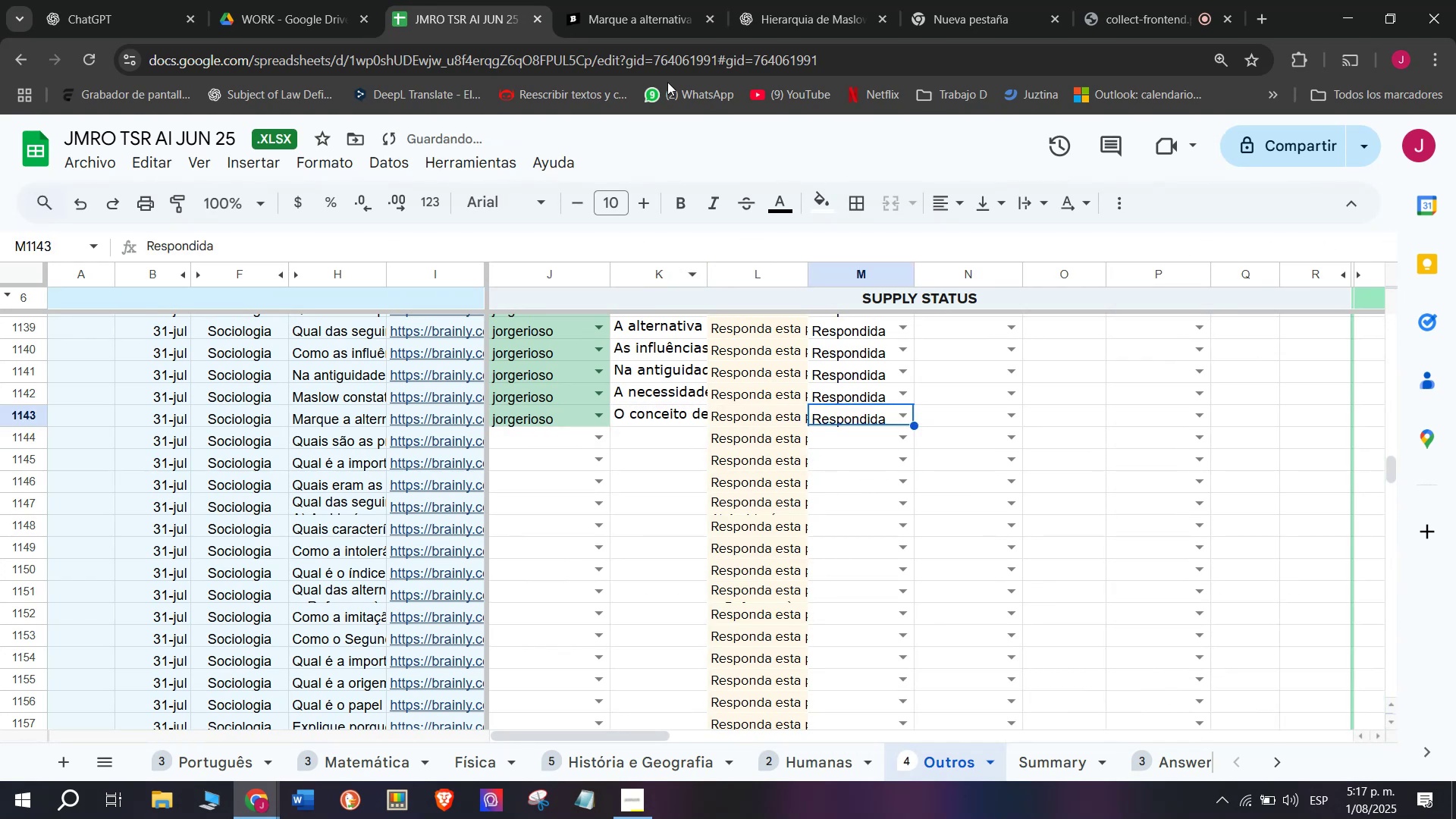 
left_click([657, 0])
 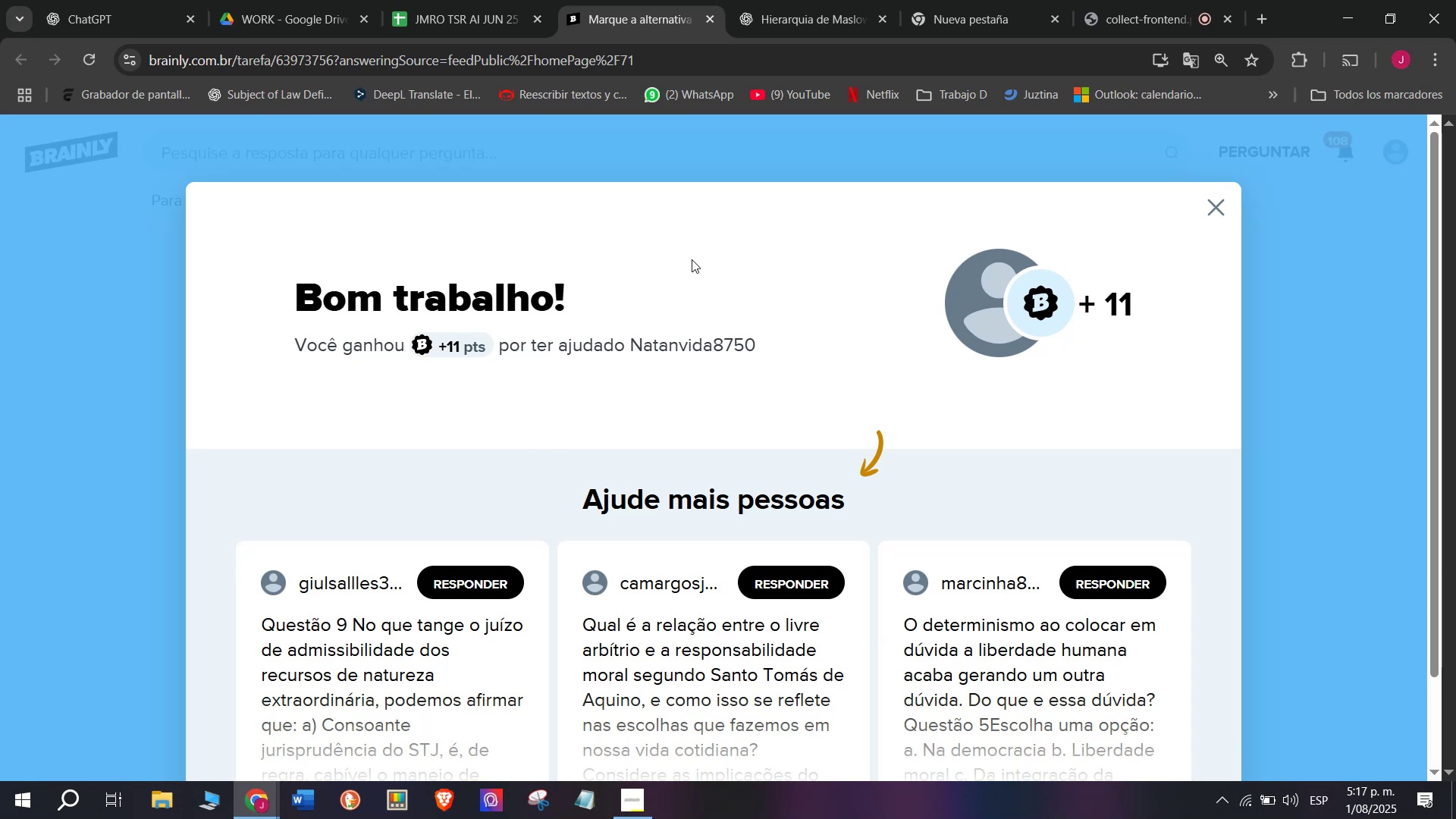 
wait(7.14)
 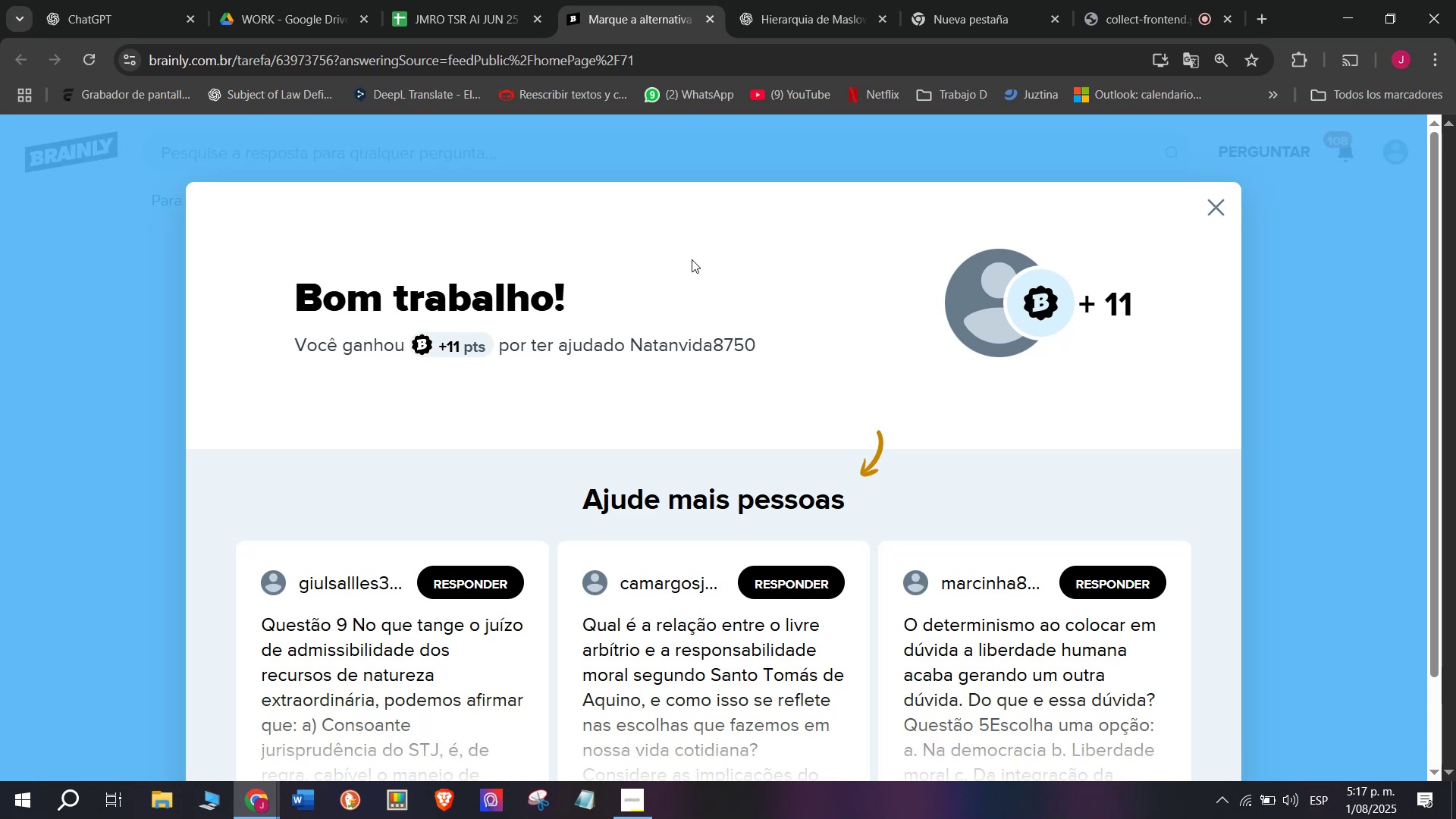 
left_click([626, 0])
 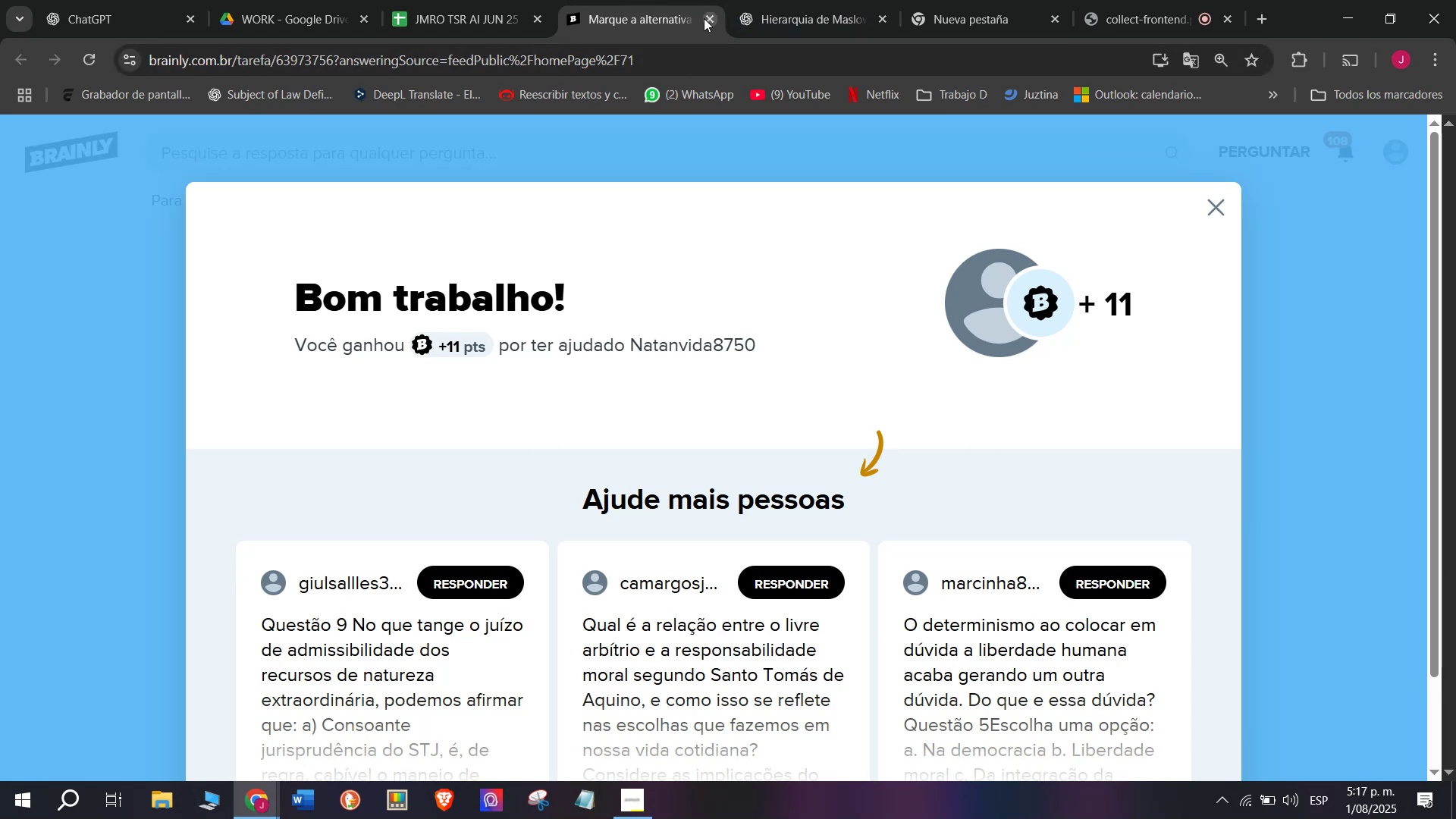 
double_click([485, 0])
 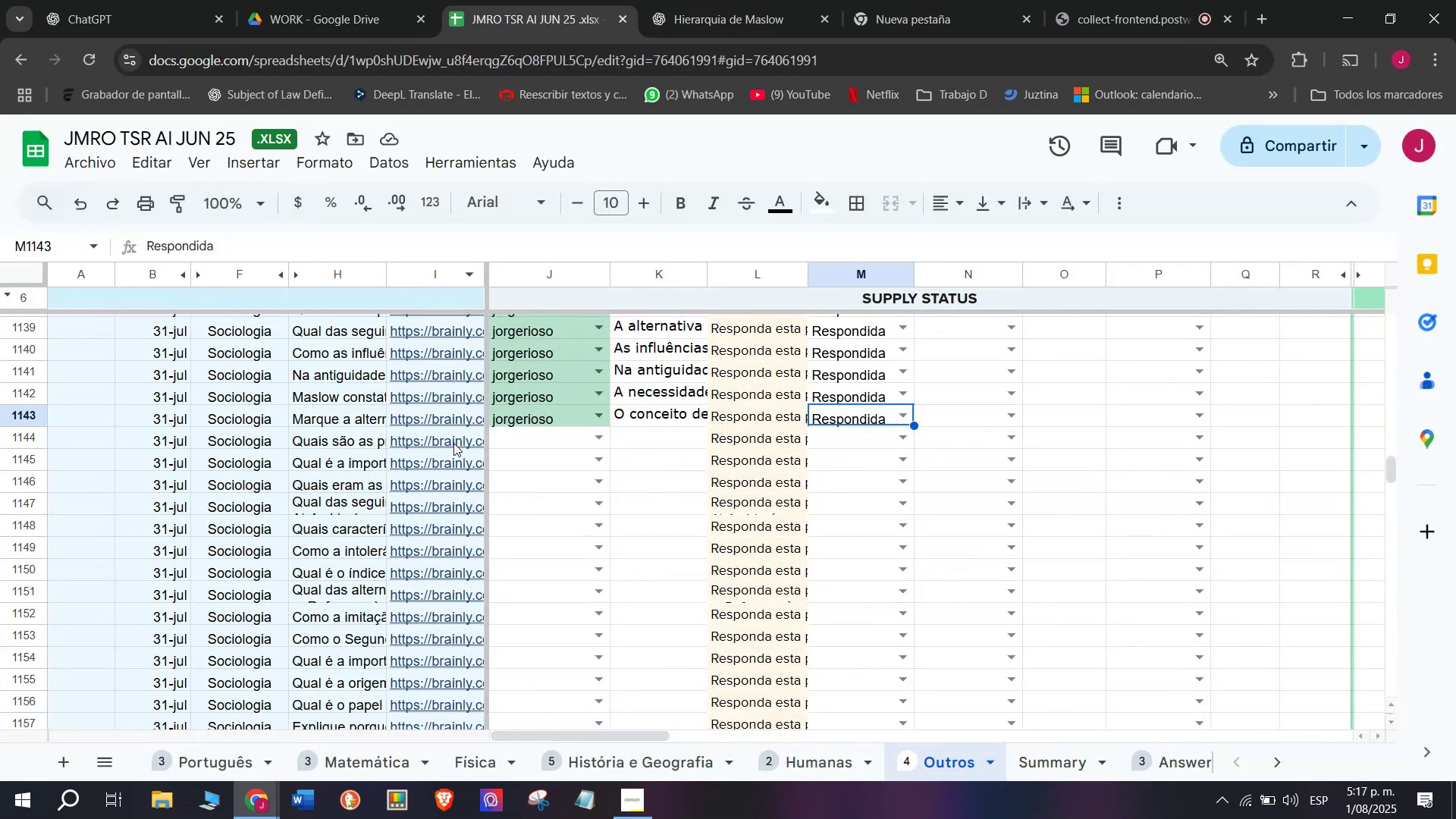 
left_click([453, 442])
 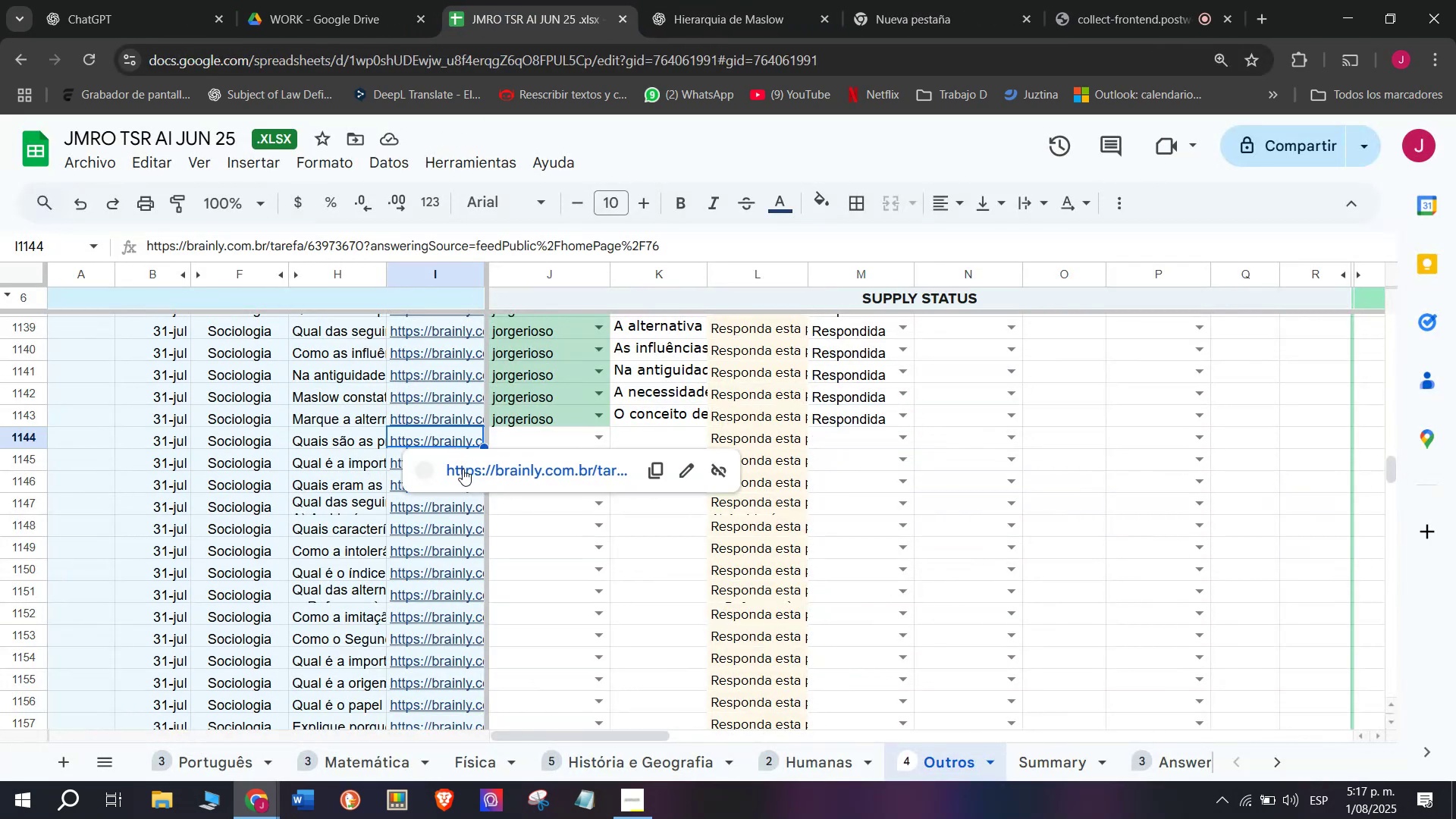 
left_click([463, 475])
 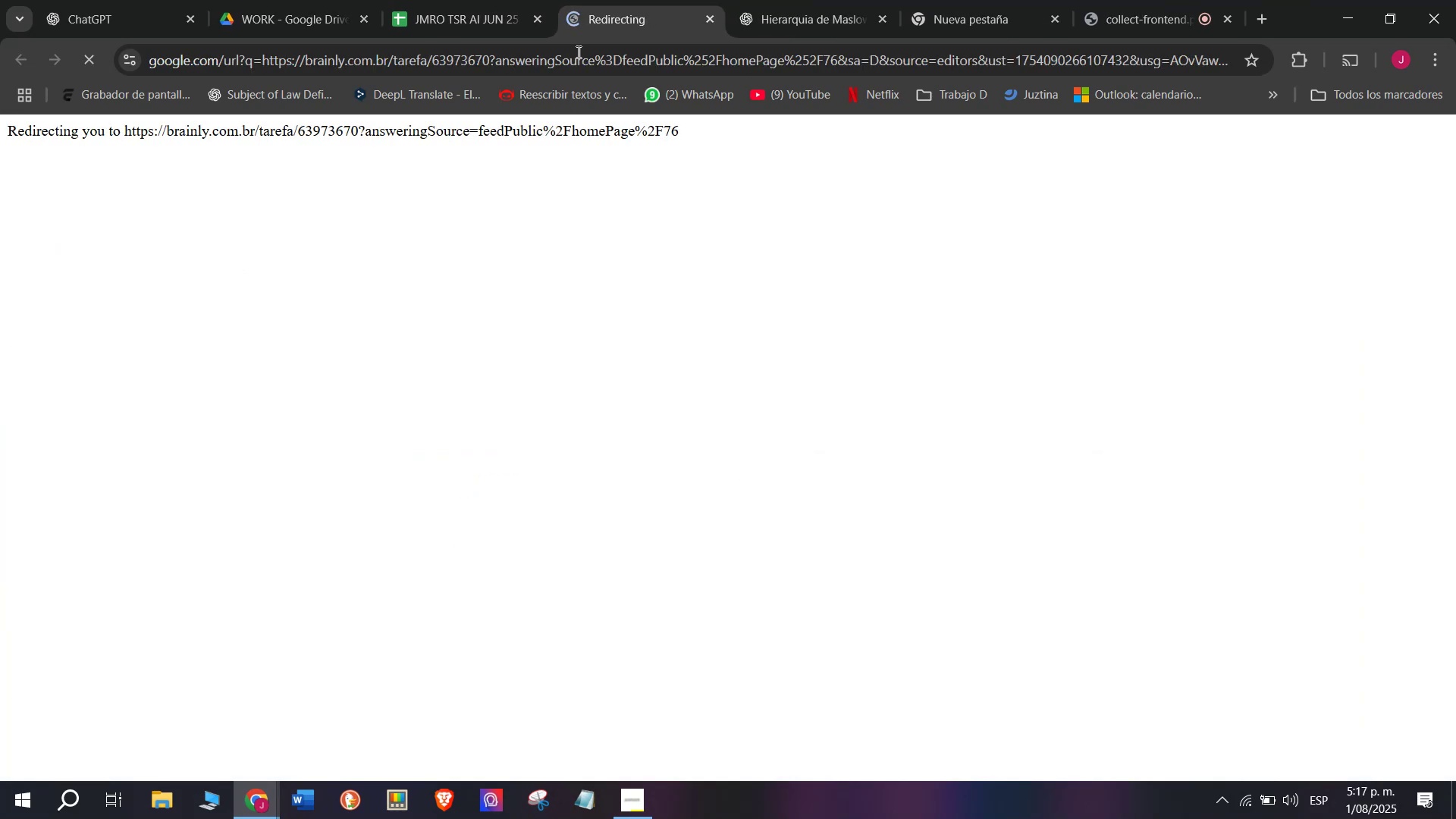 
left_click([623, 0])
 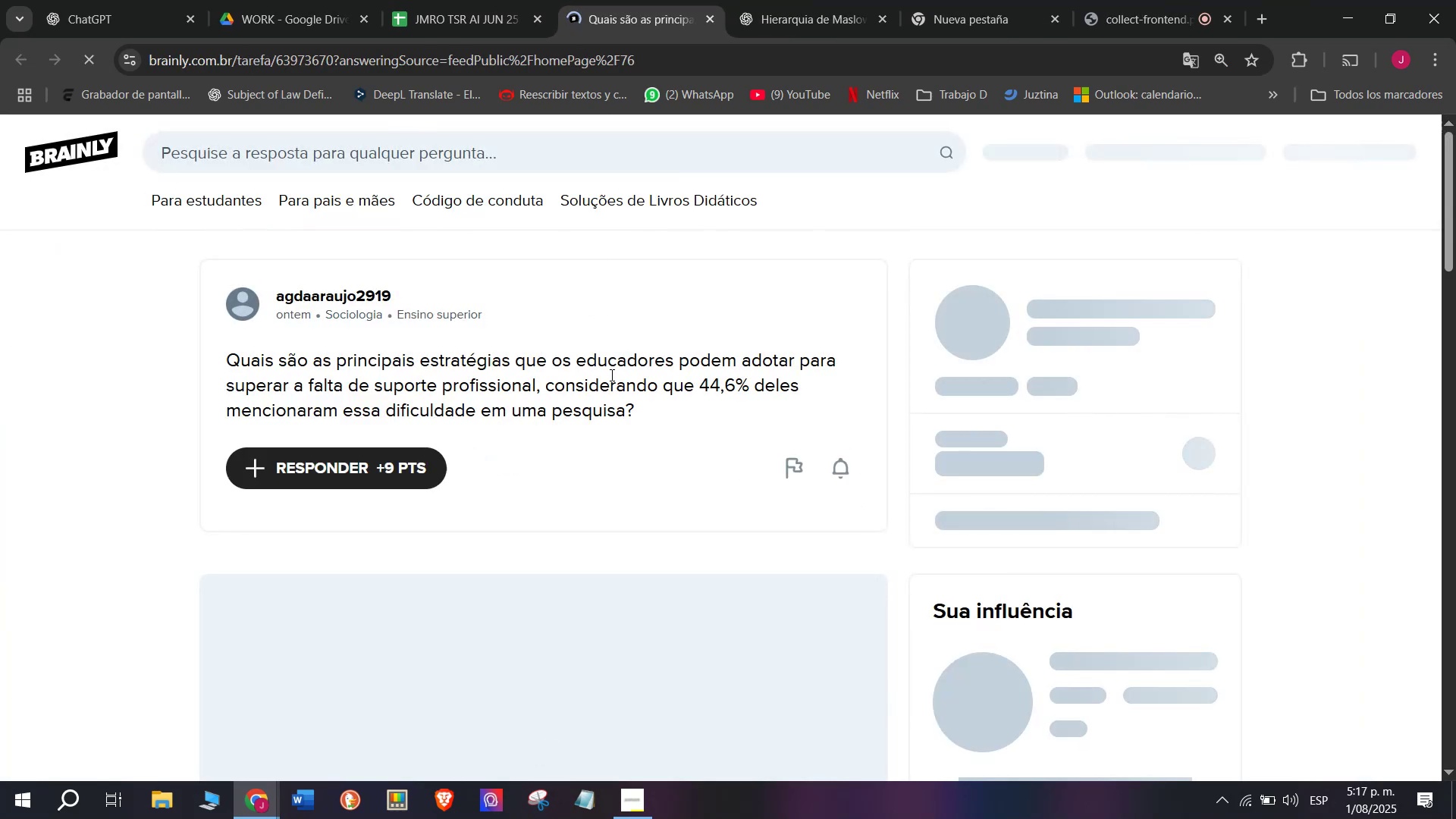 
left_click_drag(start_coordinate=[642, 408], to_coordinate=[224, 352])
 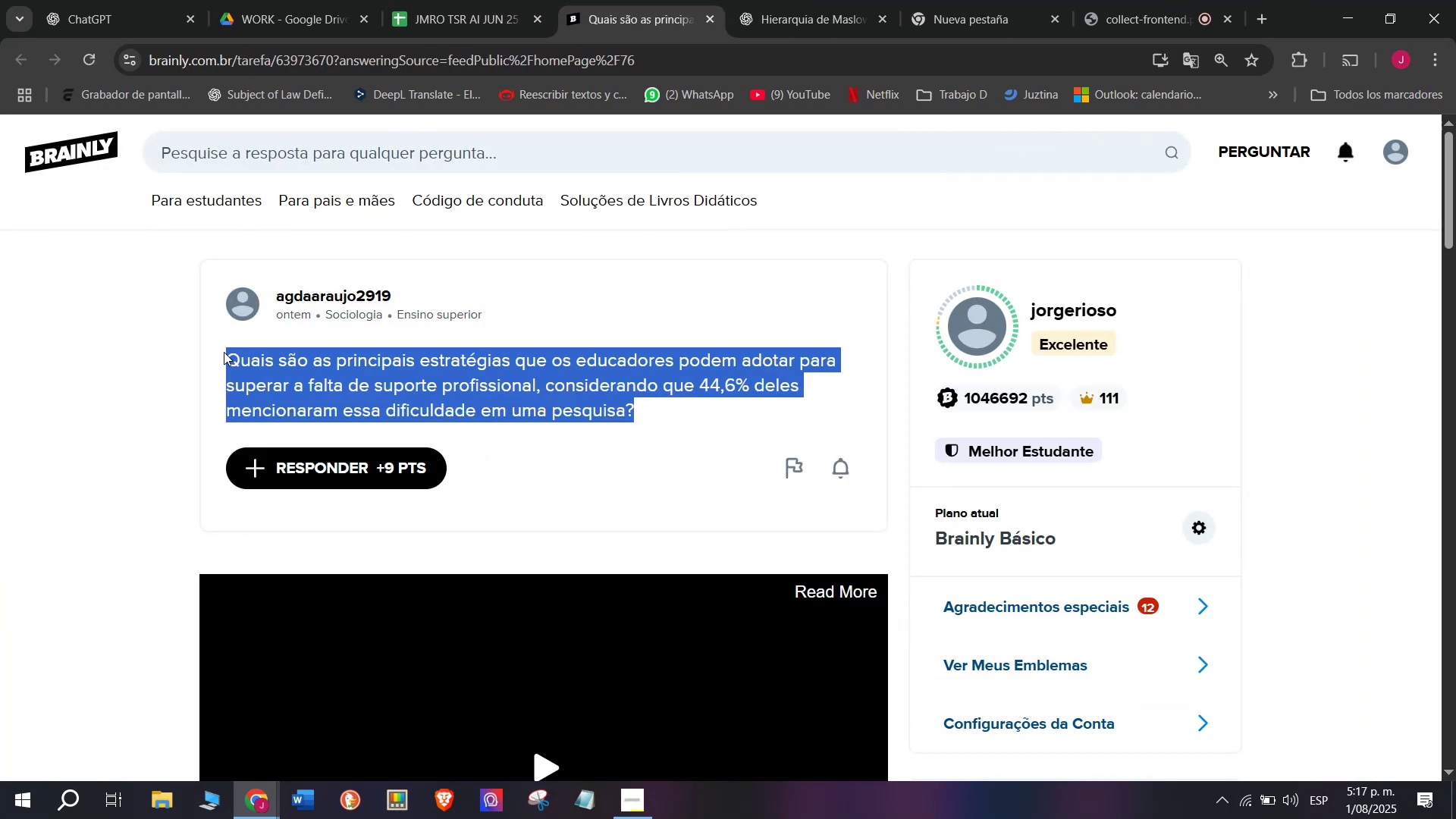 
key(Control+C)
 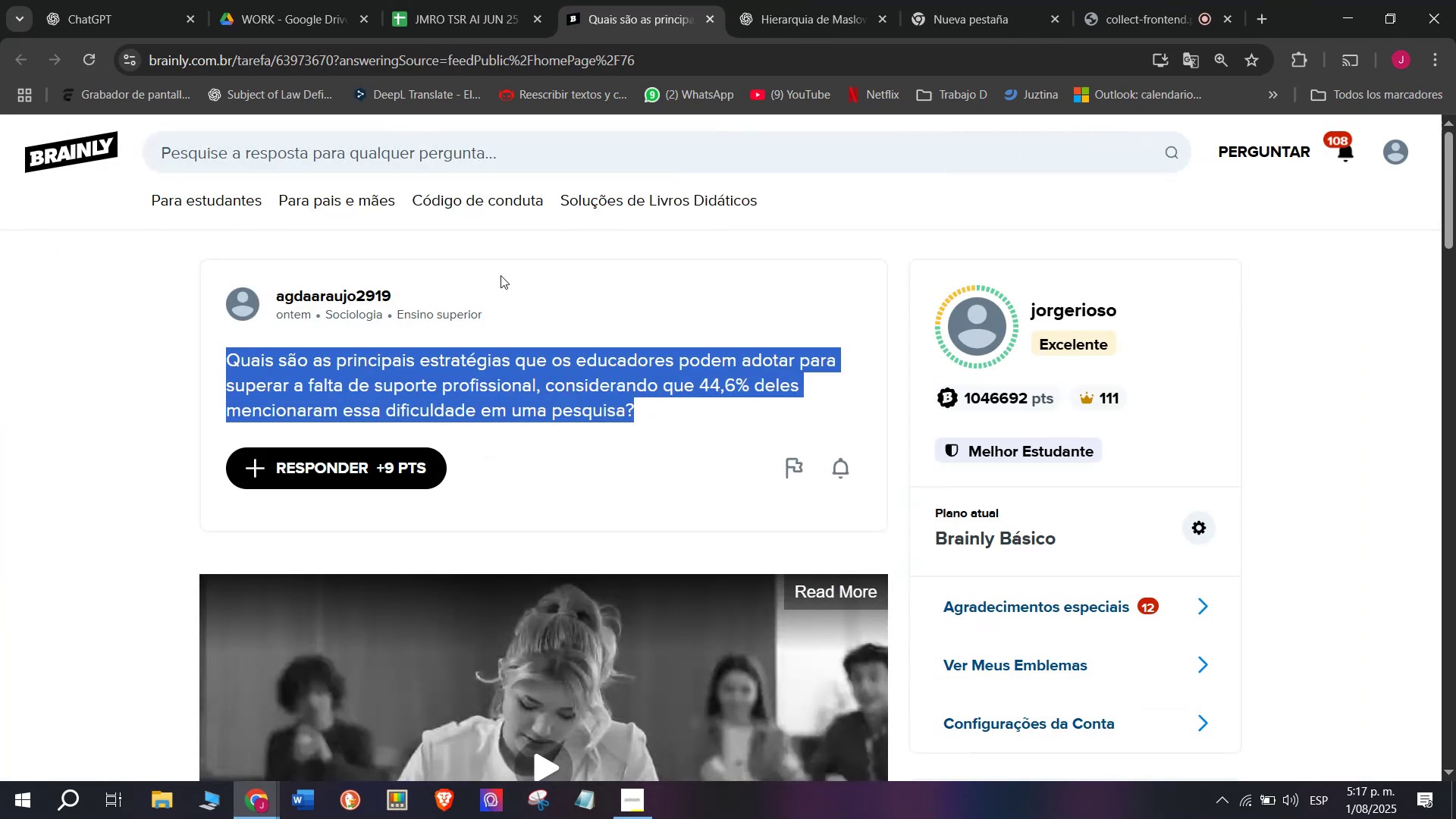 
left_click([783, 0])
 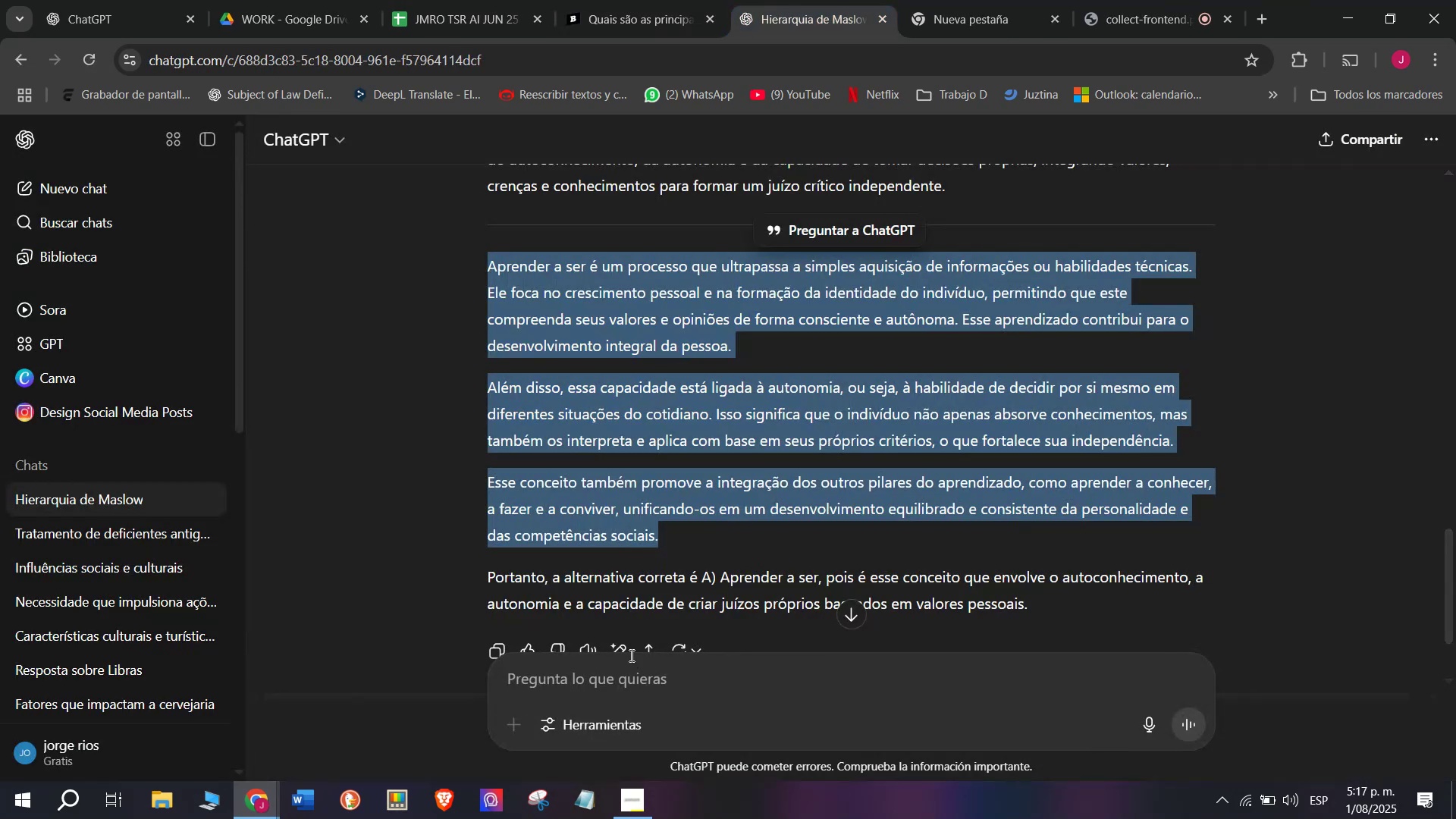 
left_click([633, 669])
 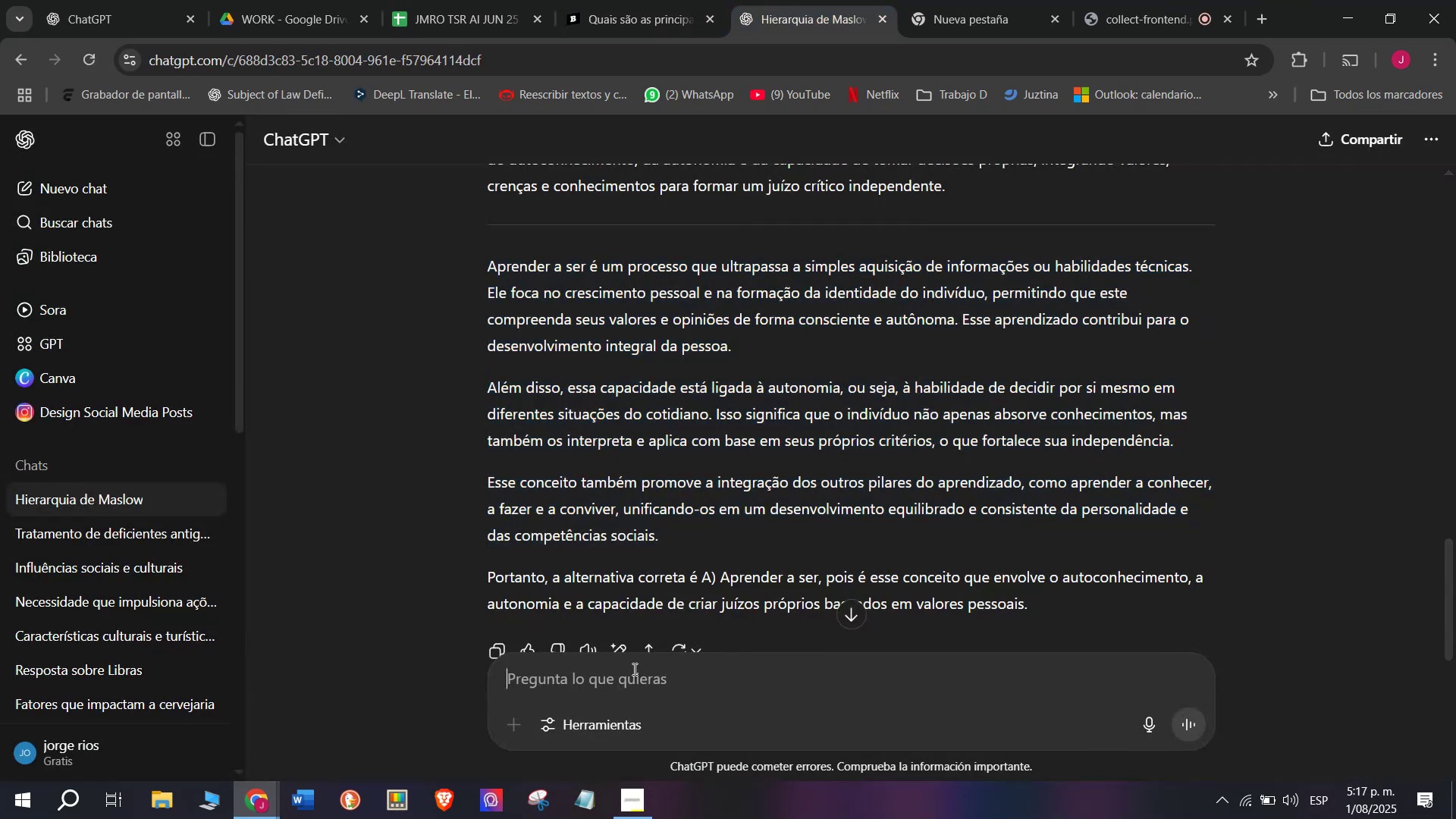 
key(Meta+MetaLeft)
 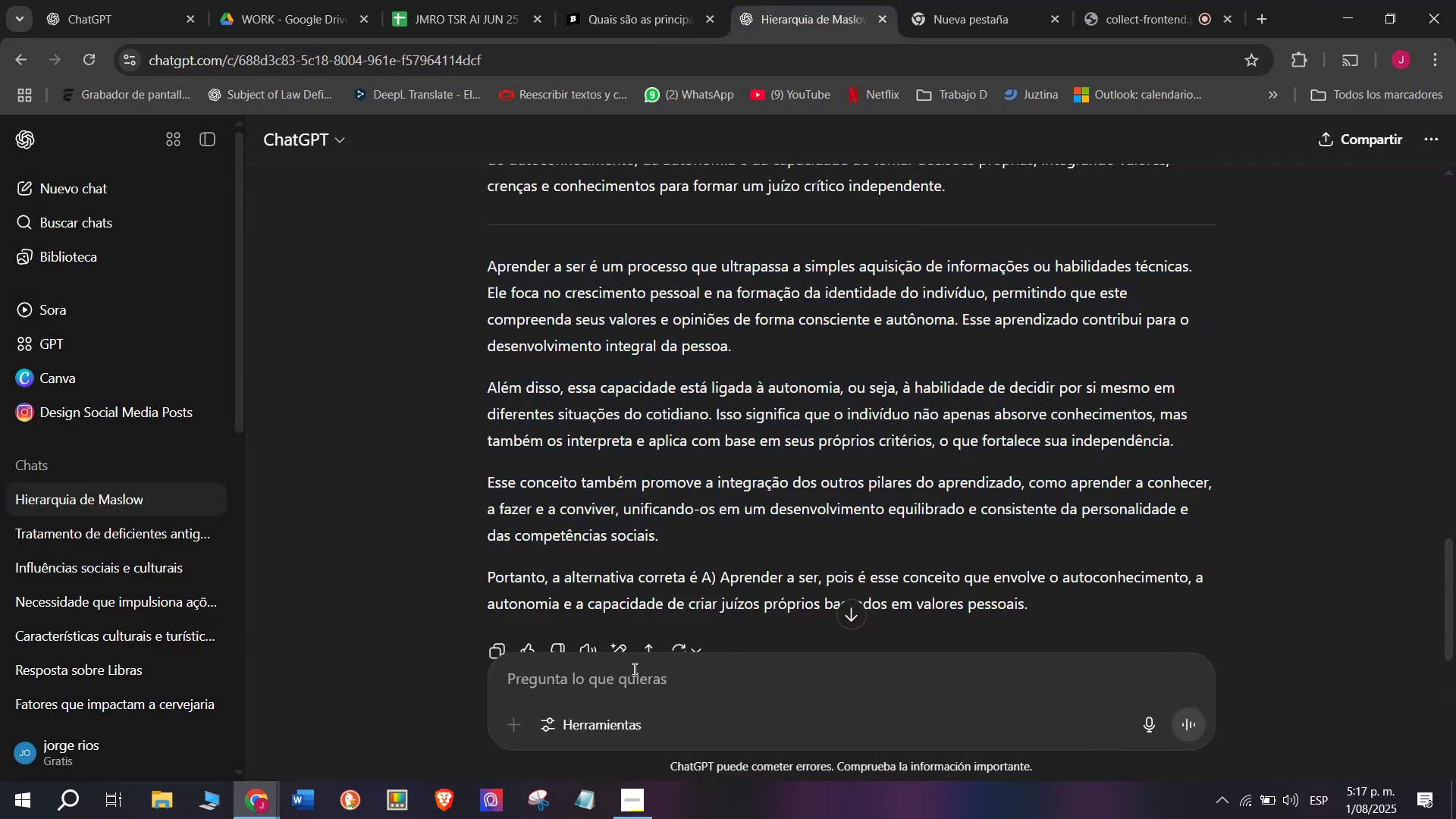 
key(Meta+V)
 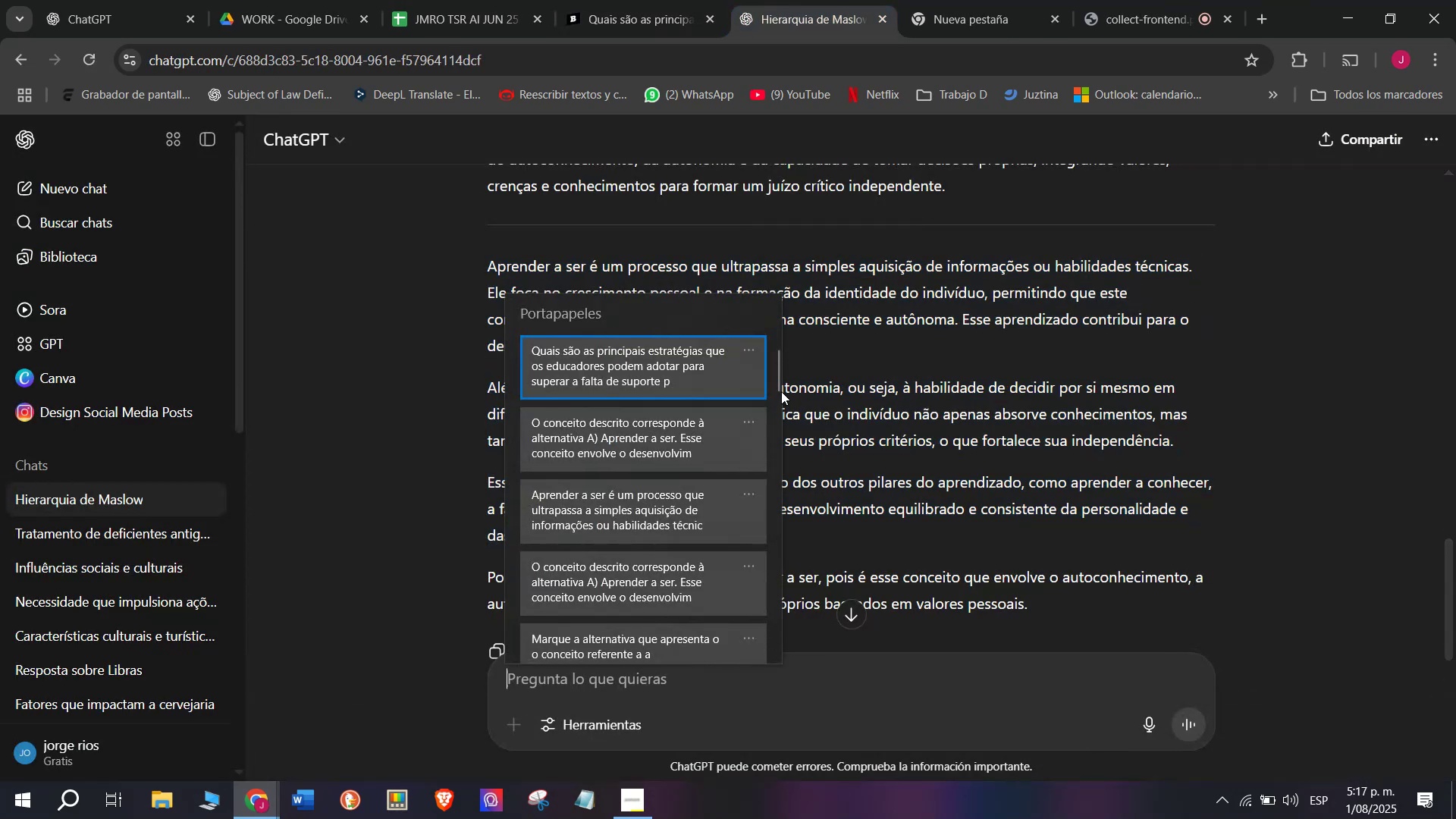 
left_click_drag(start_coordinate=[780, 385], to_coordinate=[778, 709])
 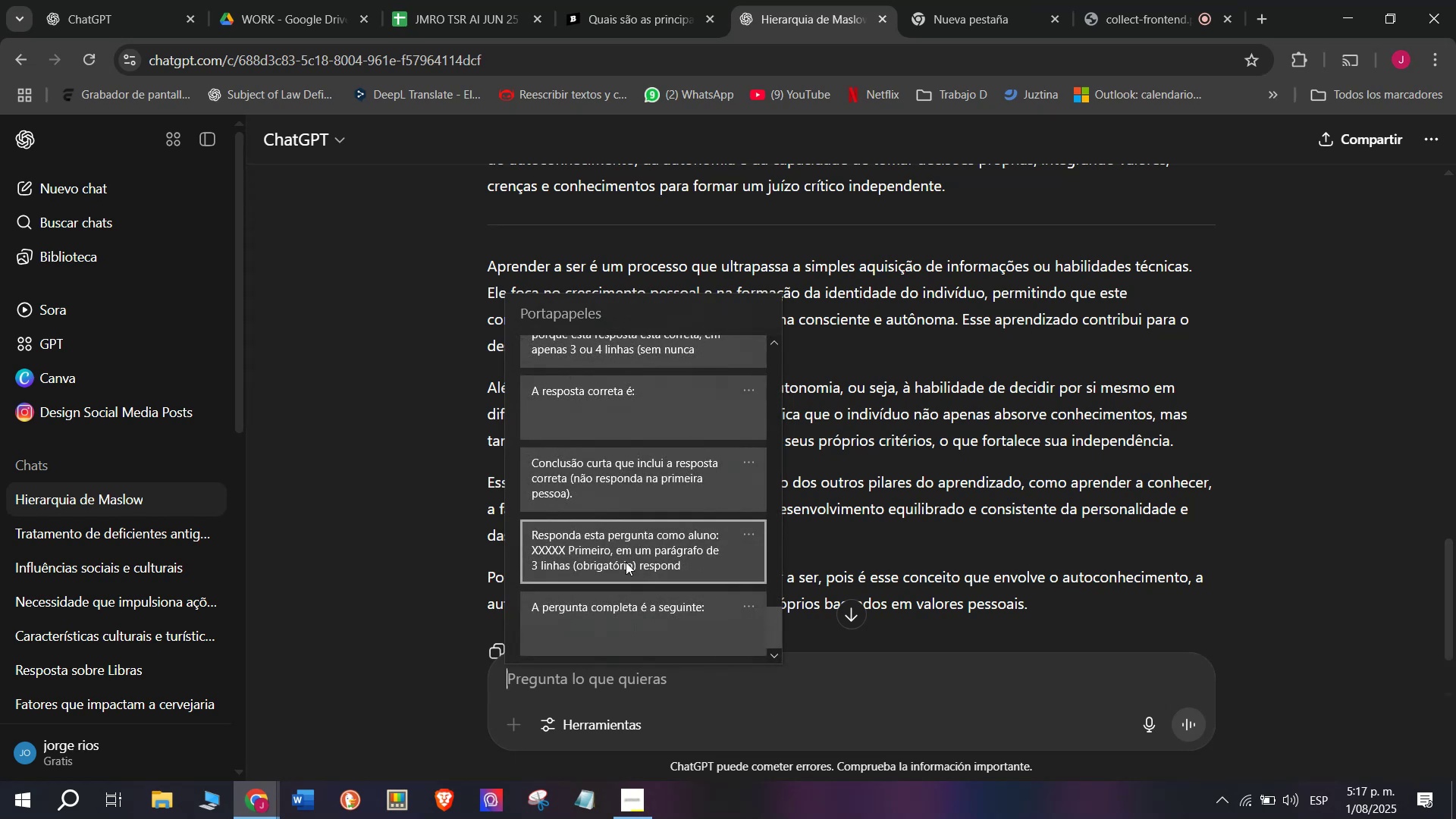 
left_click([624, 554])
 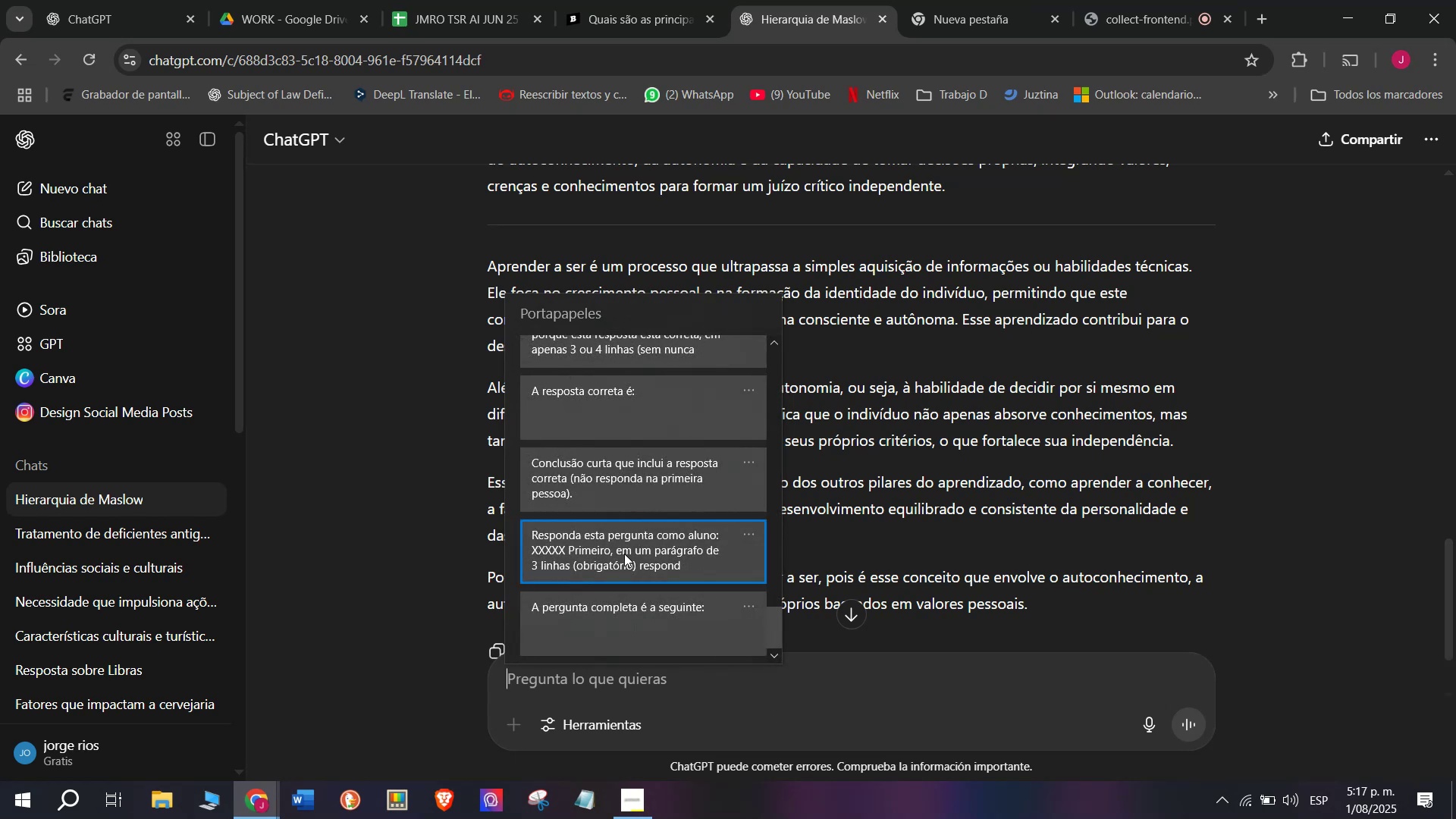 
key(Control+ControlLeft)
 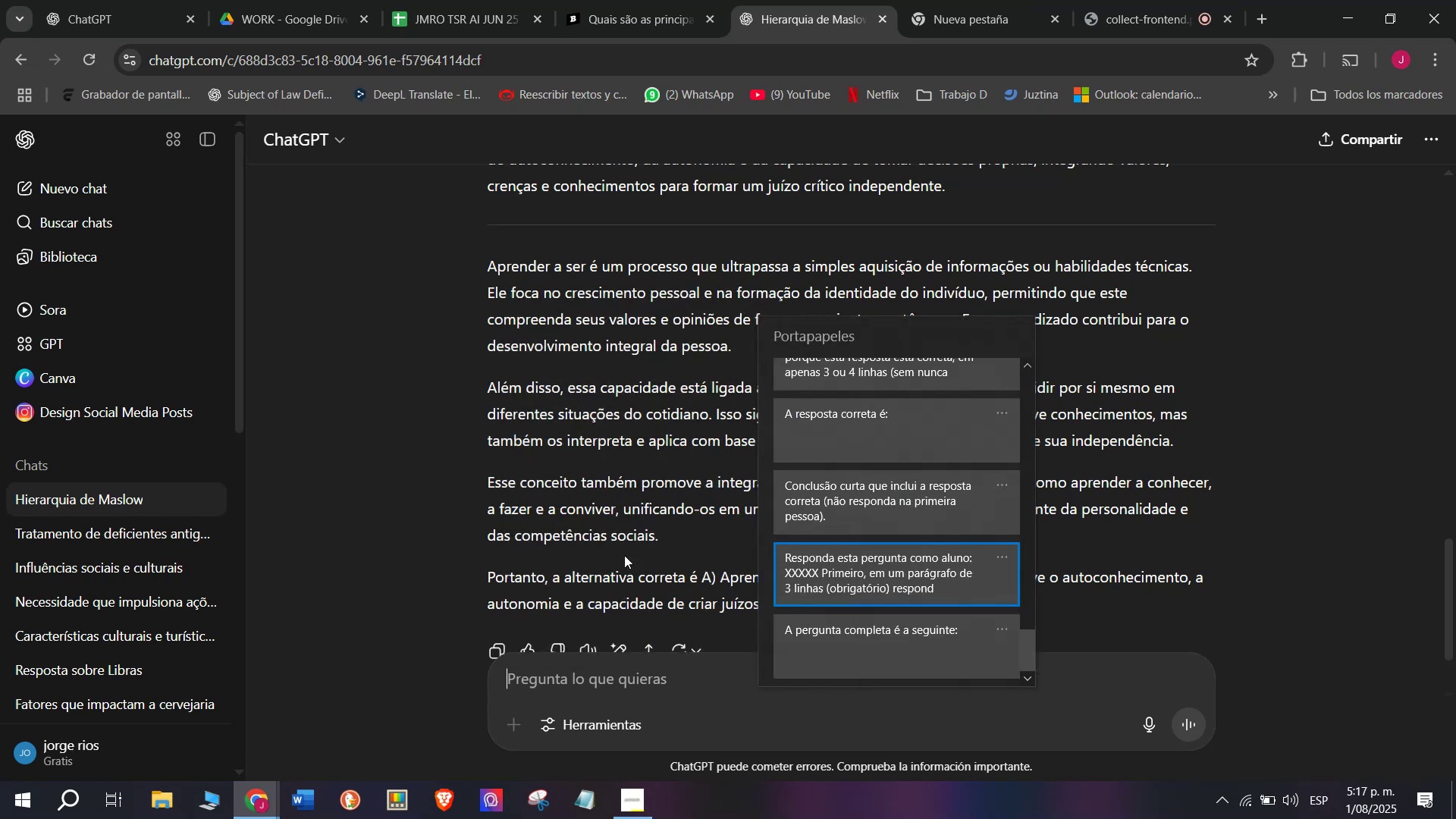 
key(Control+V)
 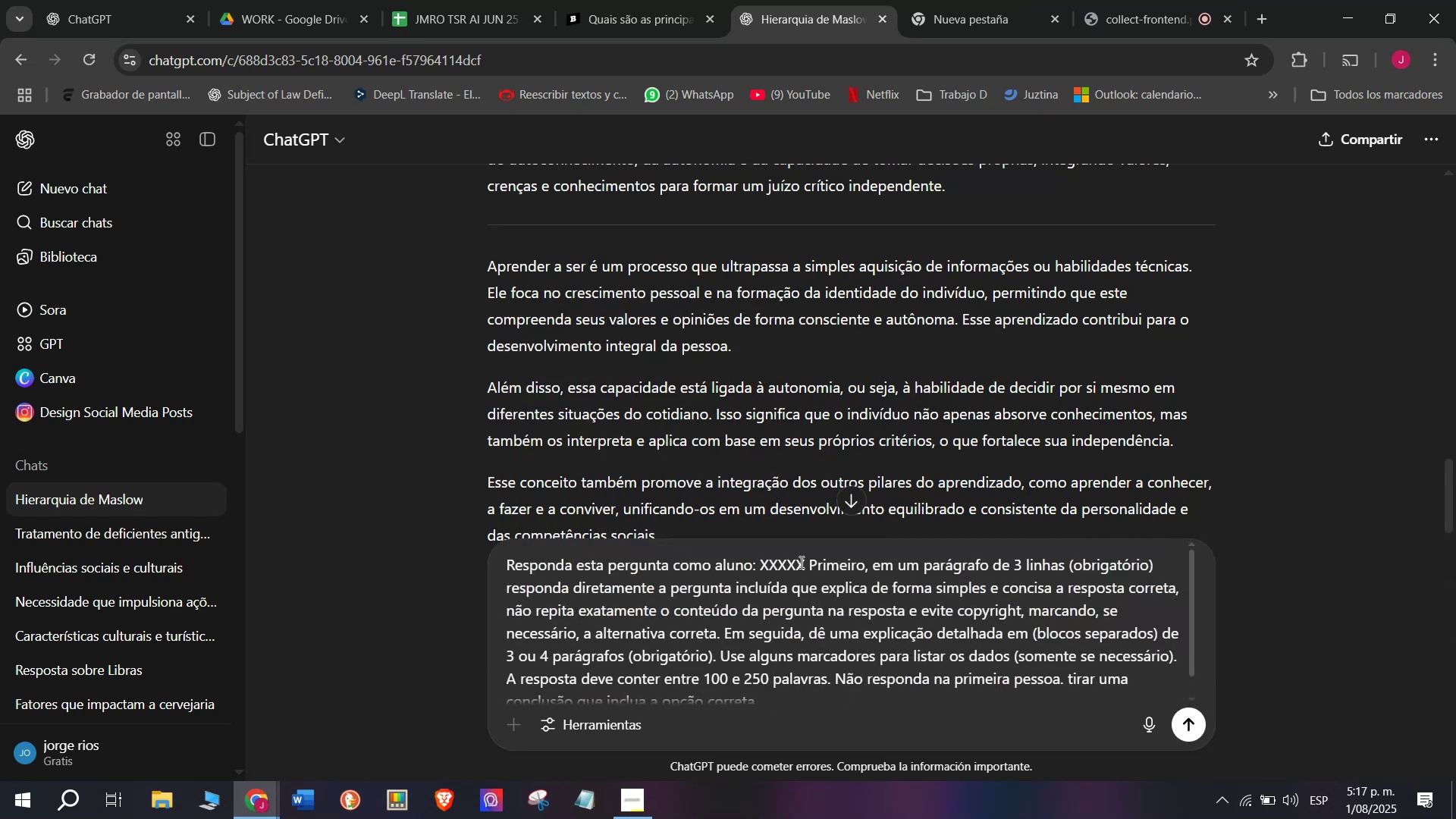 
left_click_drag(start_coordinate=[804, 563], to_coordinate=[761, 567])
 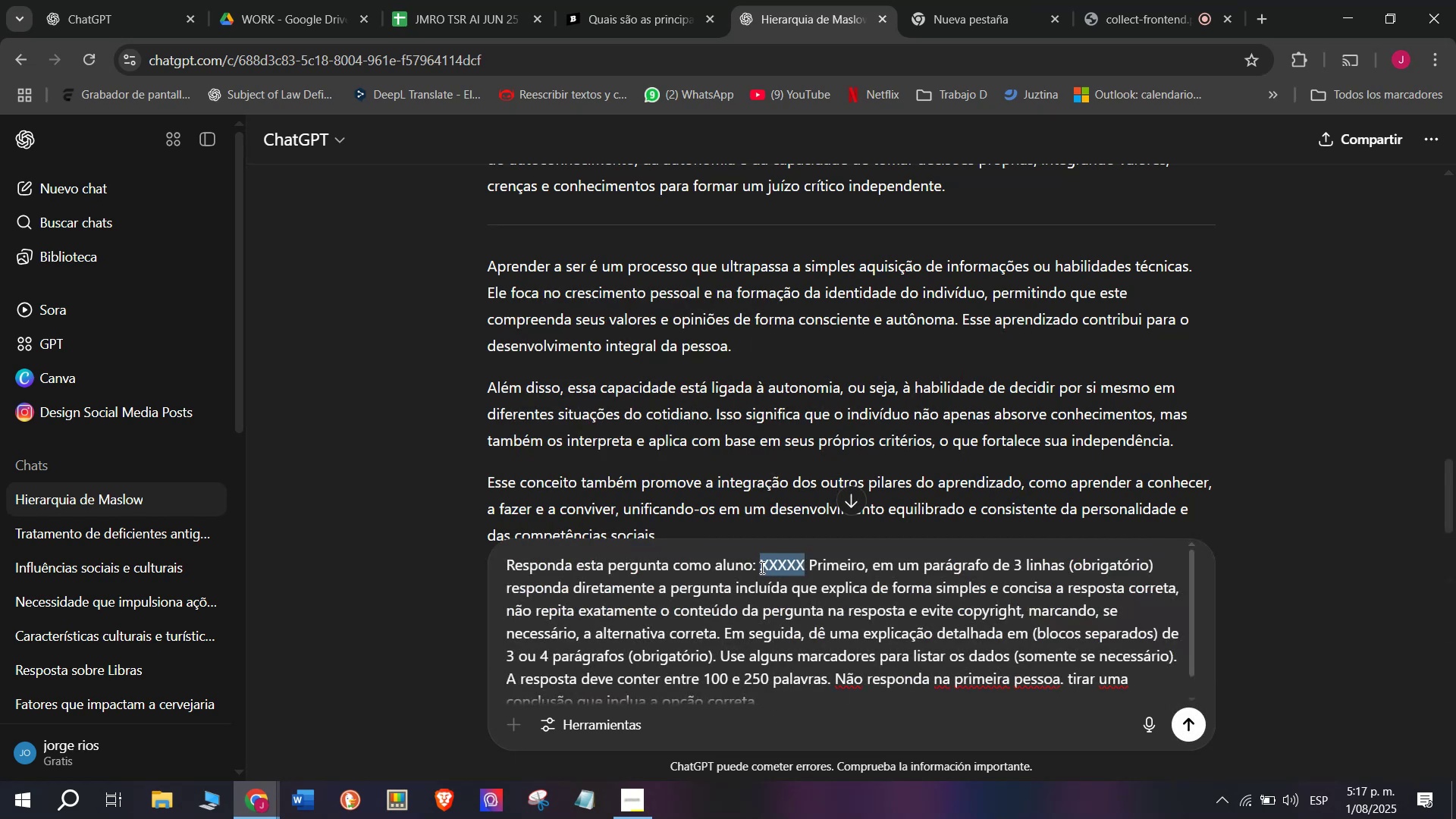 
key(Meta+MetaLeft)
 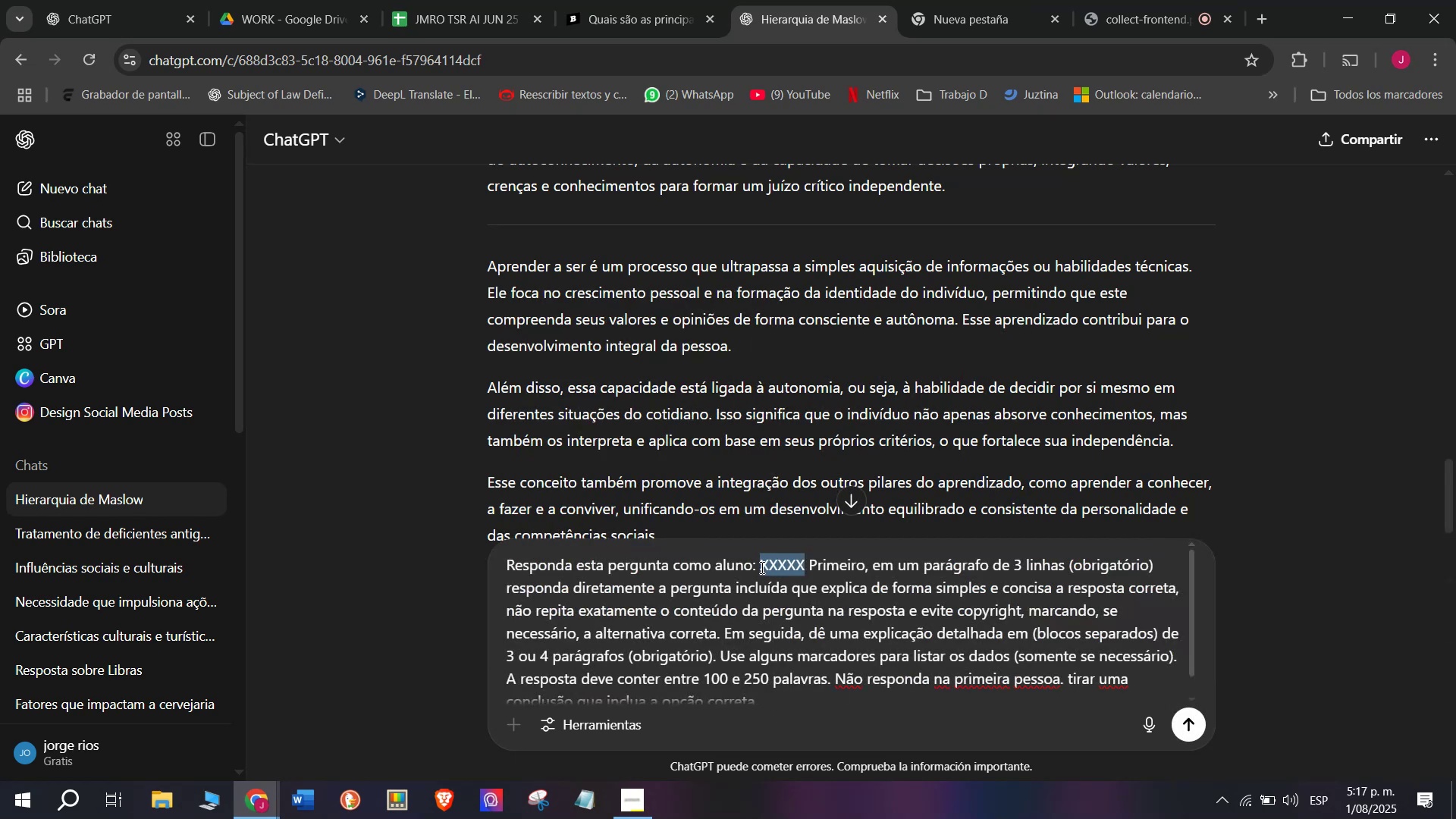 
key(Meta+V)
 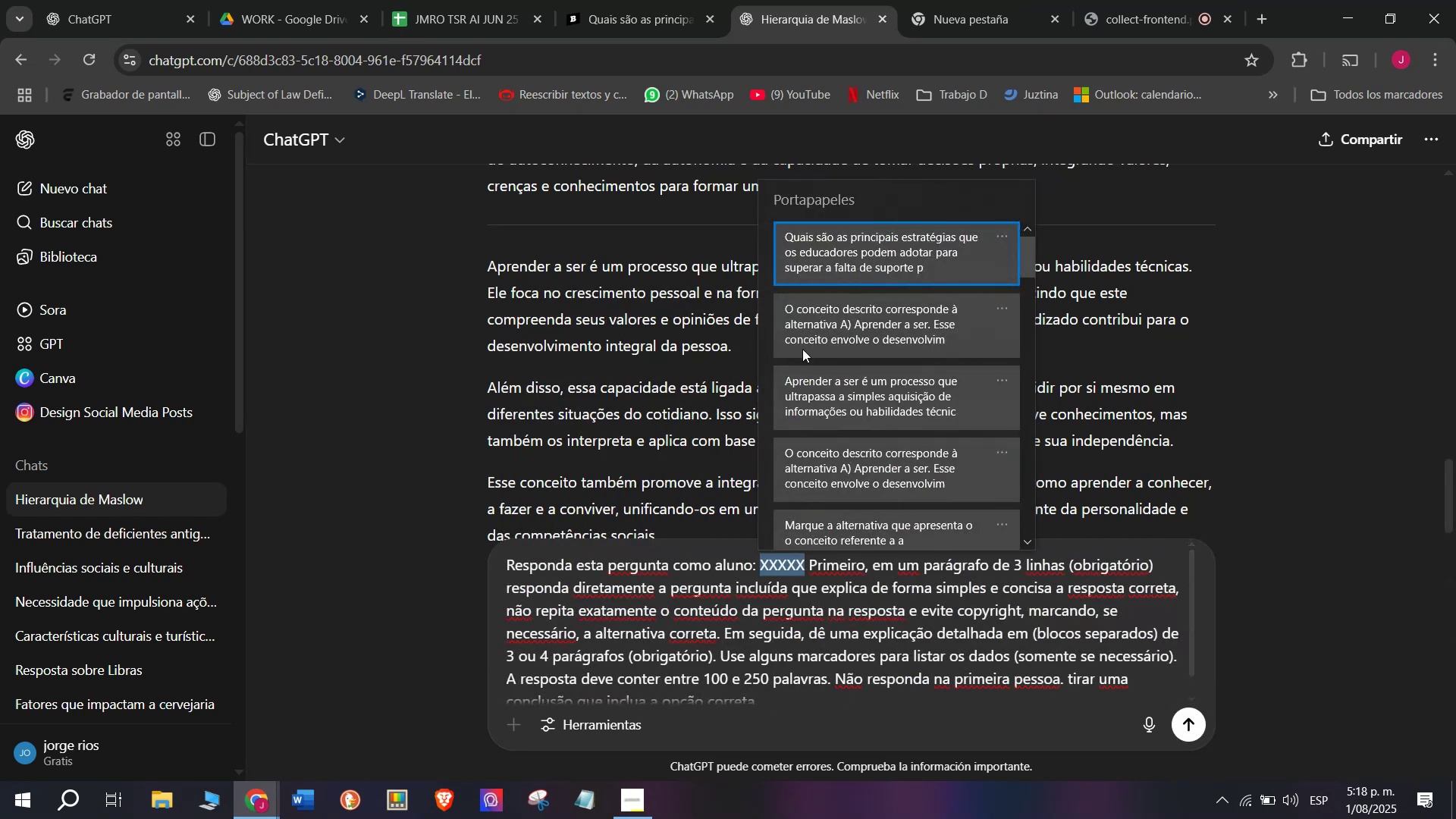 
key(Control+ControlLeft)
 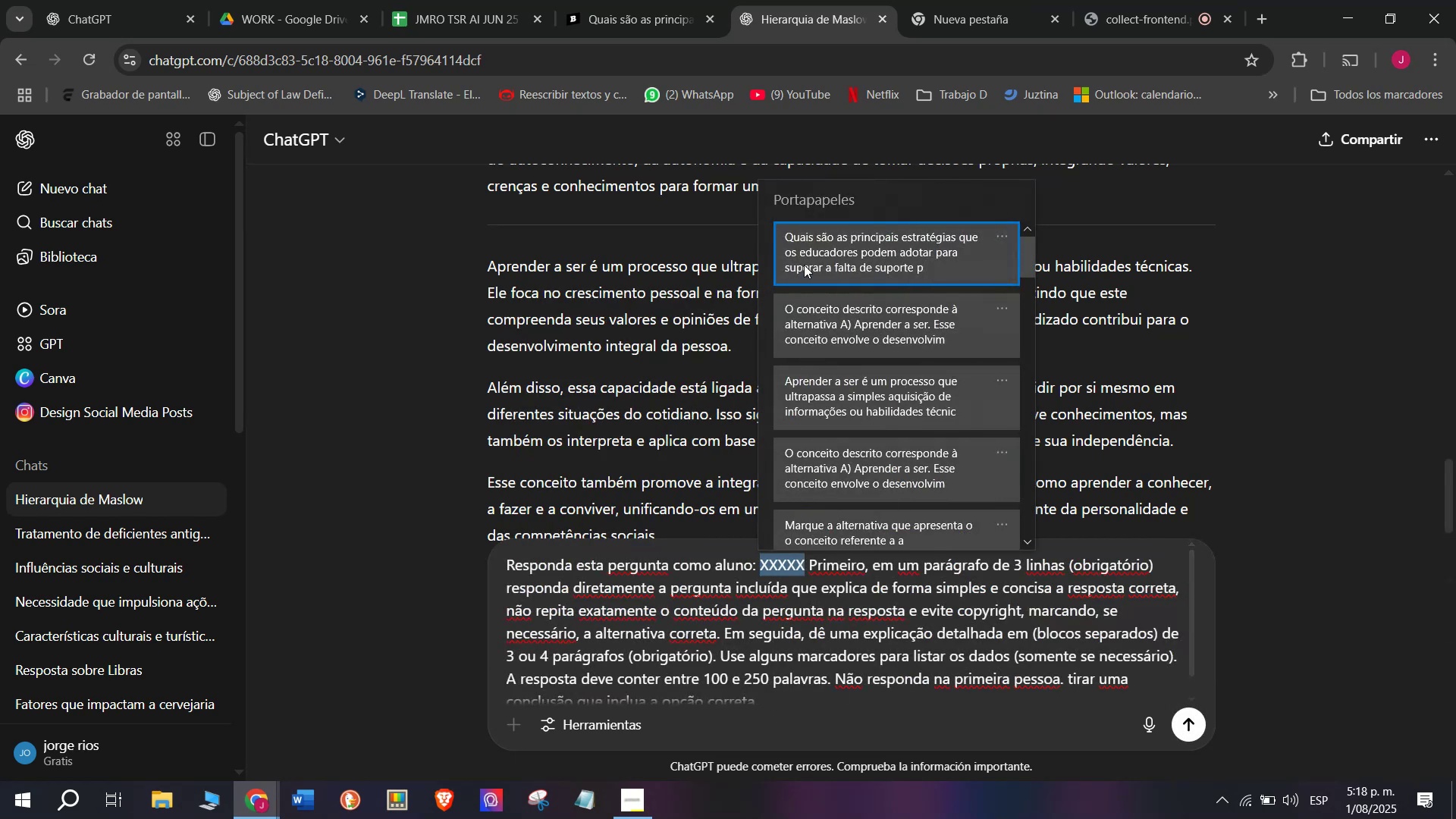 
key(Control+V)
 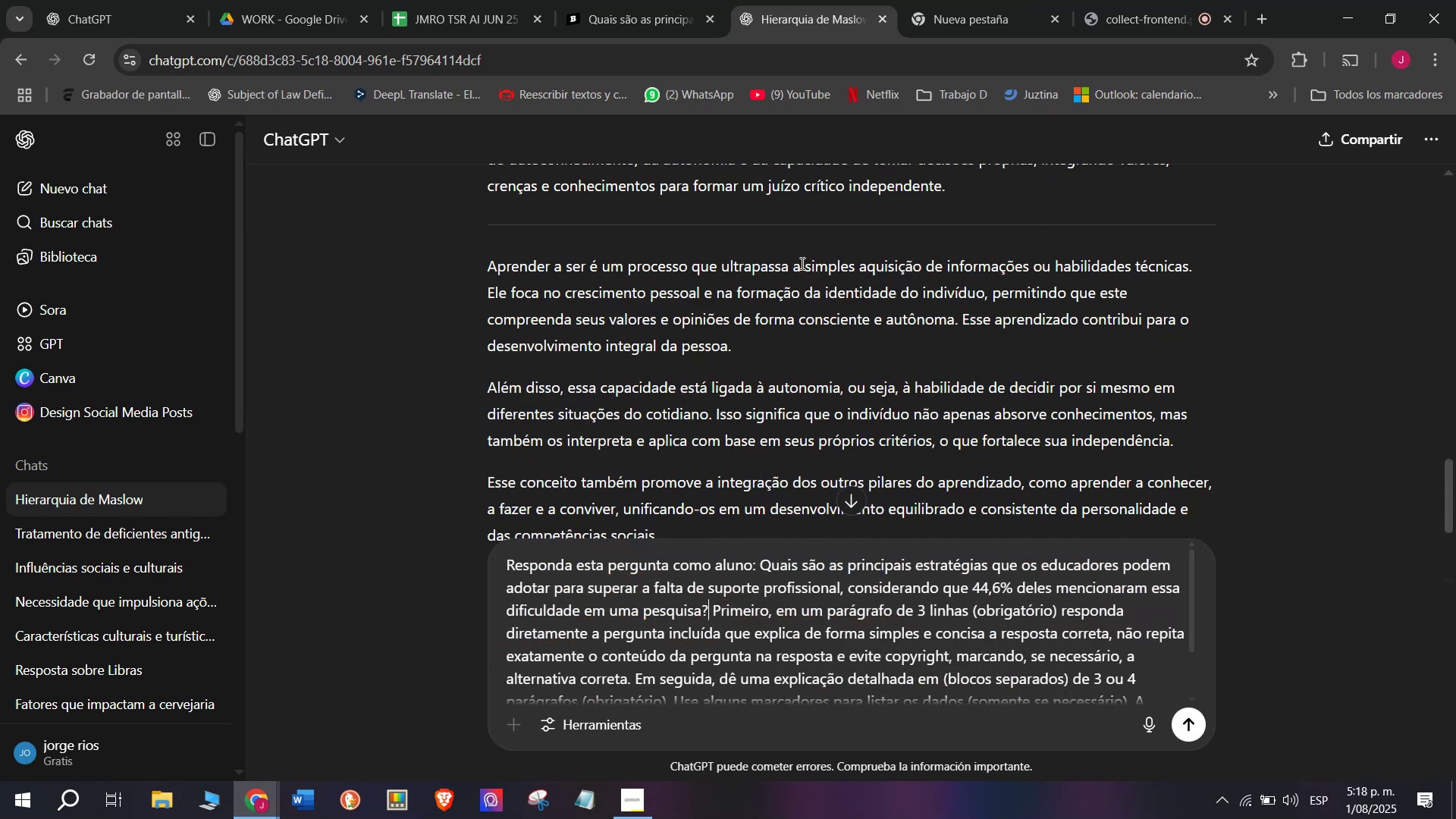 
key(Enter)
 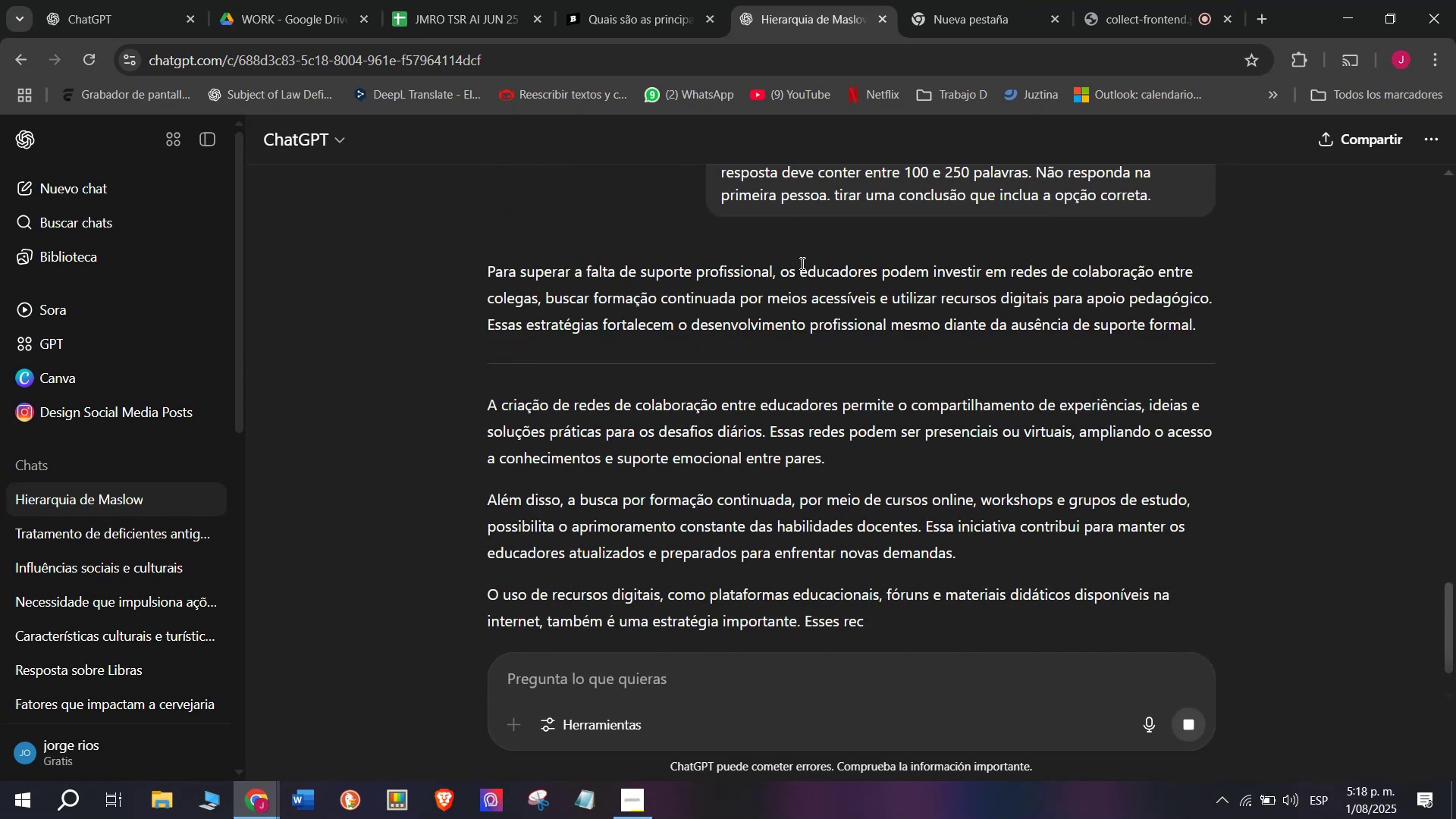 
wait(5.61)
 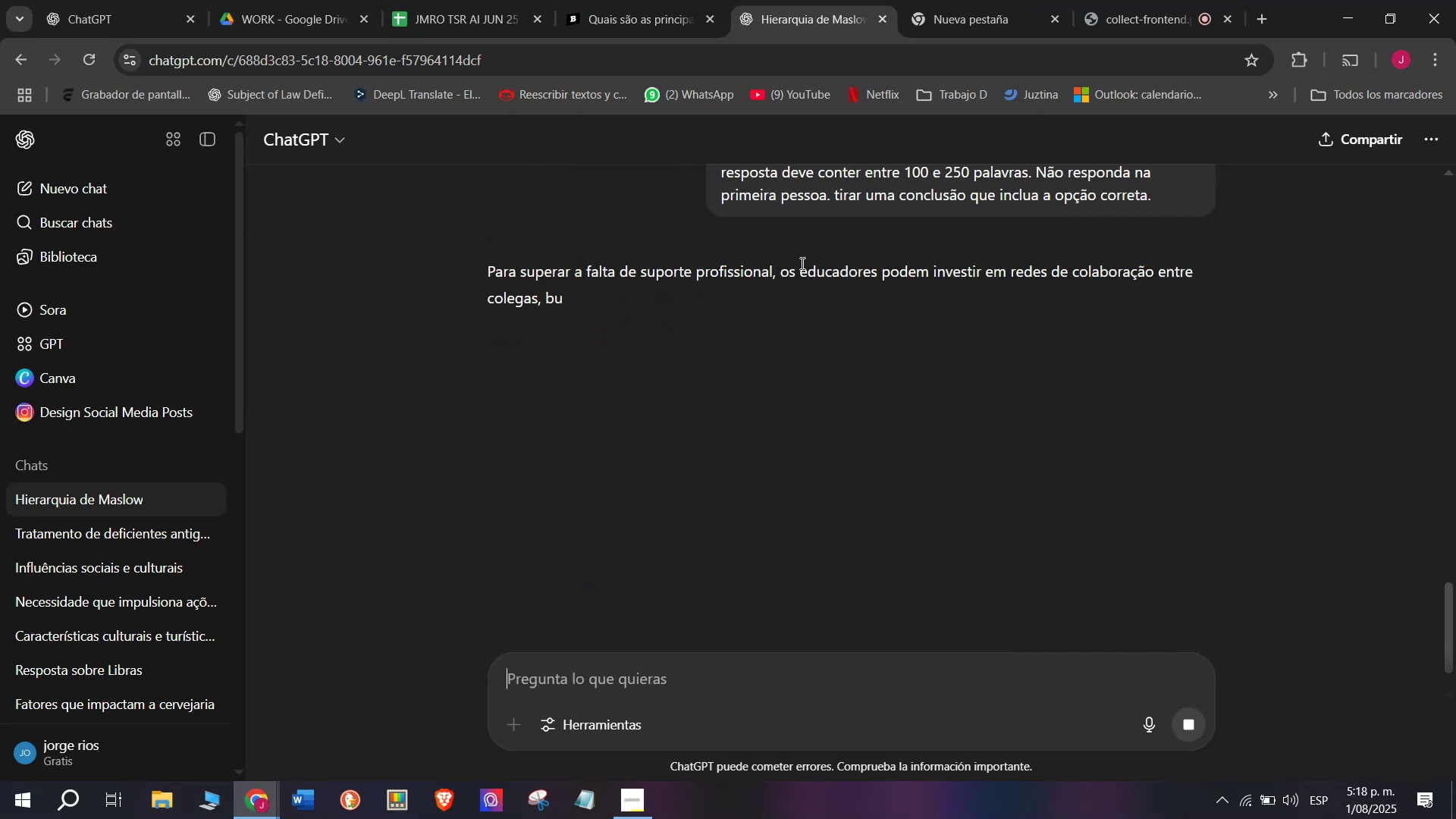 
left_click_drag(start_coordinate=[1205, 324], to_coordinate=[485, 282])
 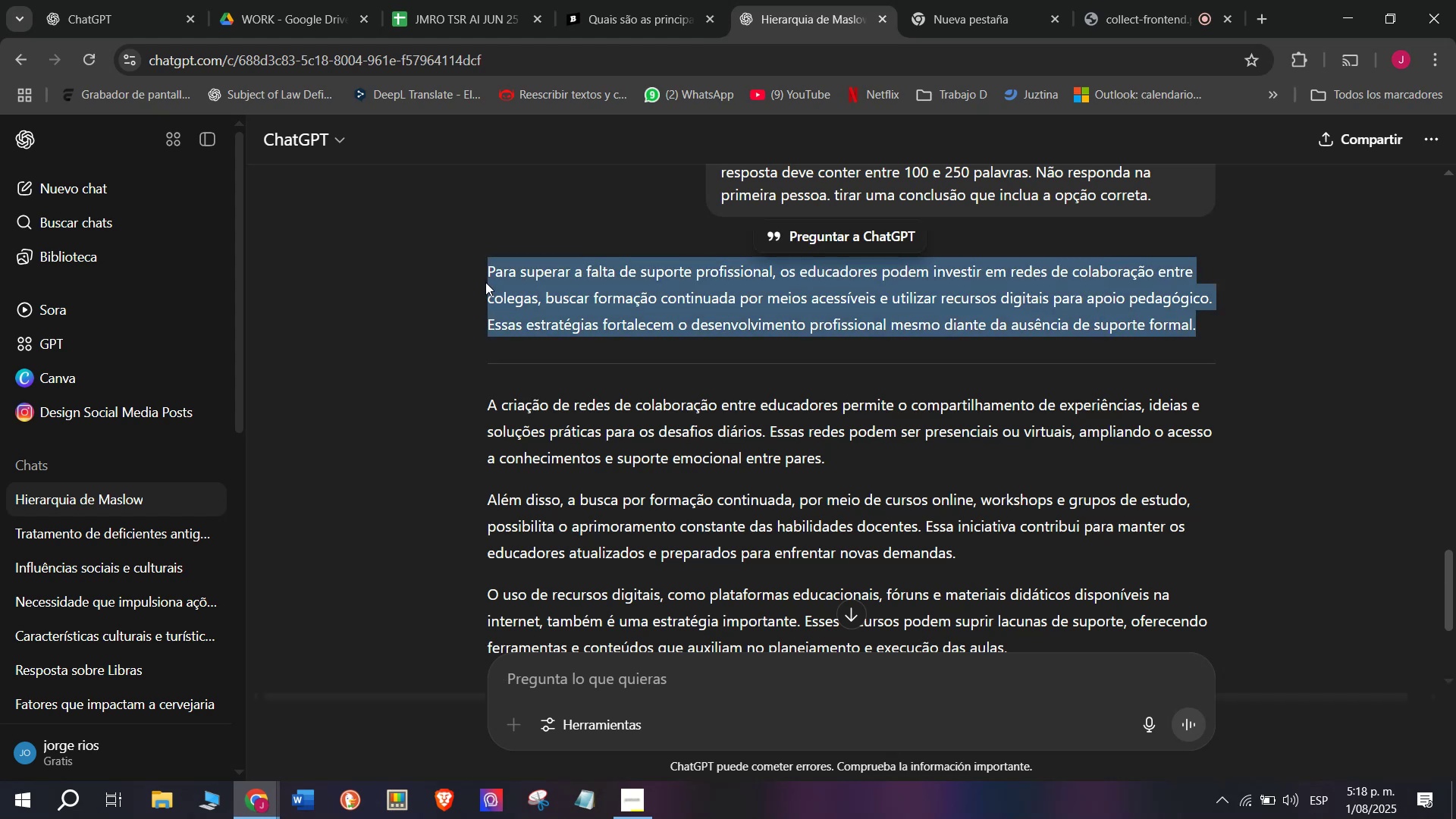 
key(Control+C)
 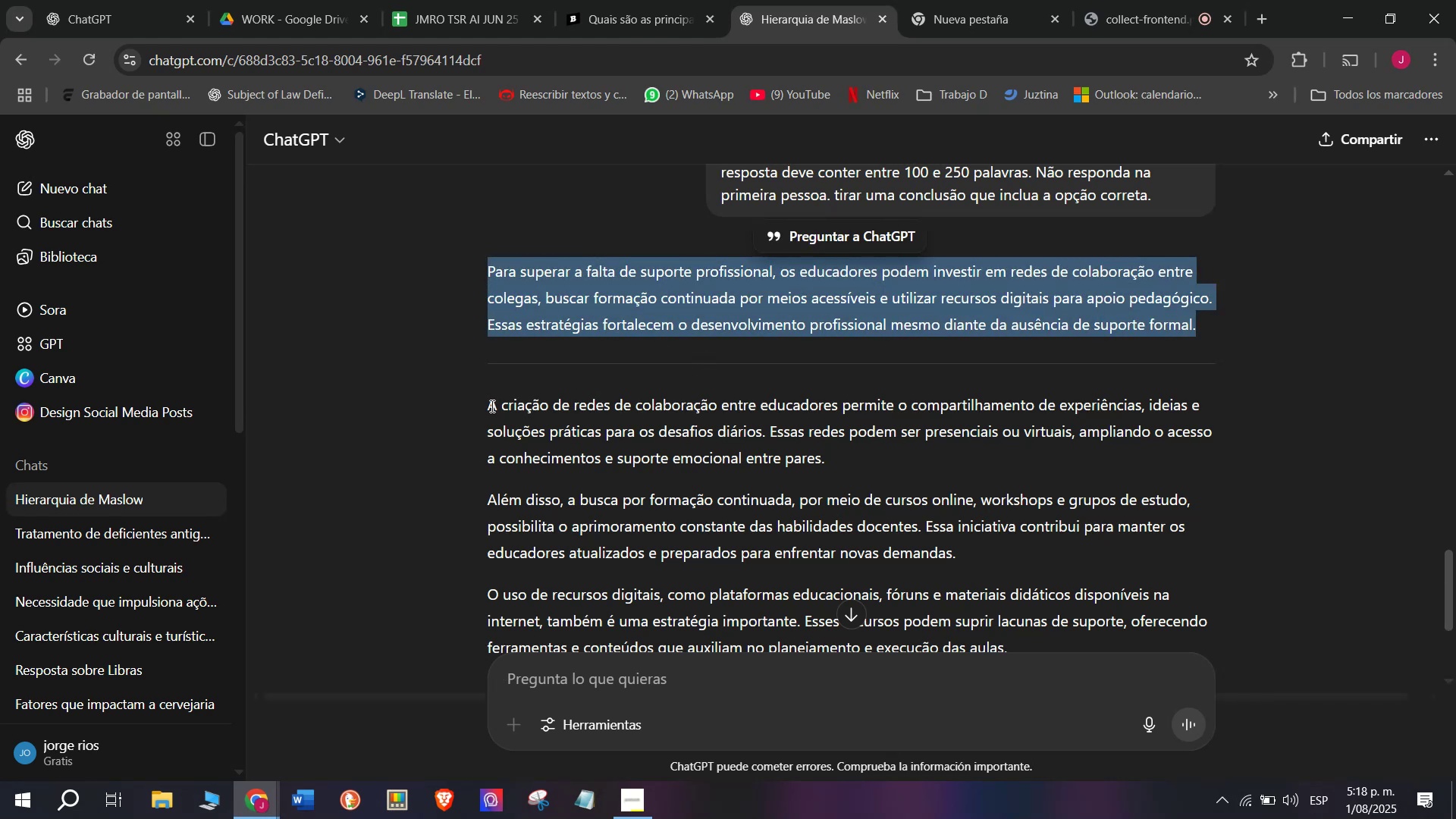 
left_click_drag(start_coordinate=[485, 406], to_coordinate=[1018, 646])
 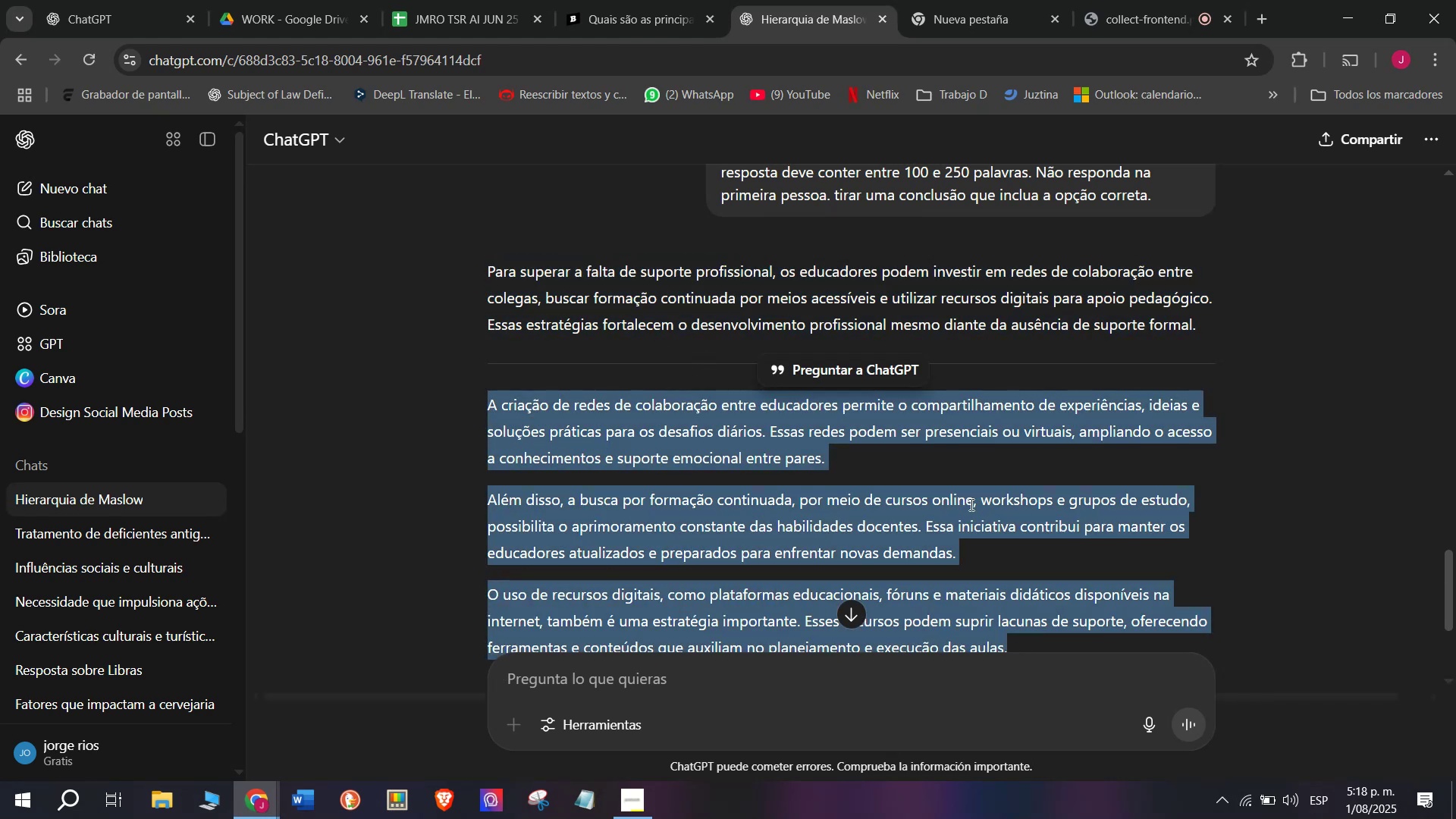 
scroll: coordinate [969, 488], scroll_direction: down, amount: 1.0
 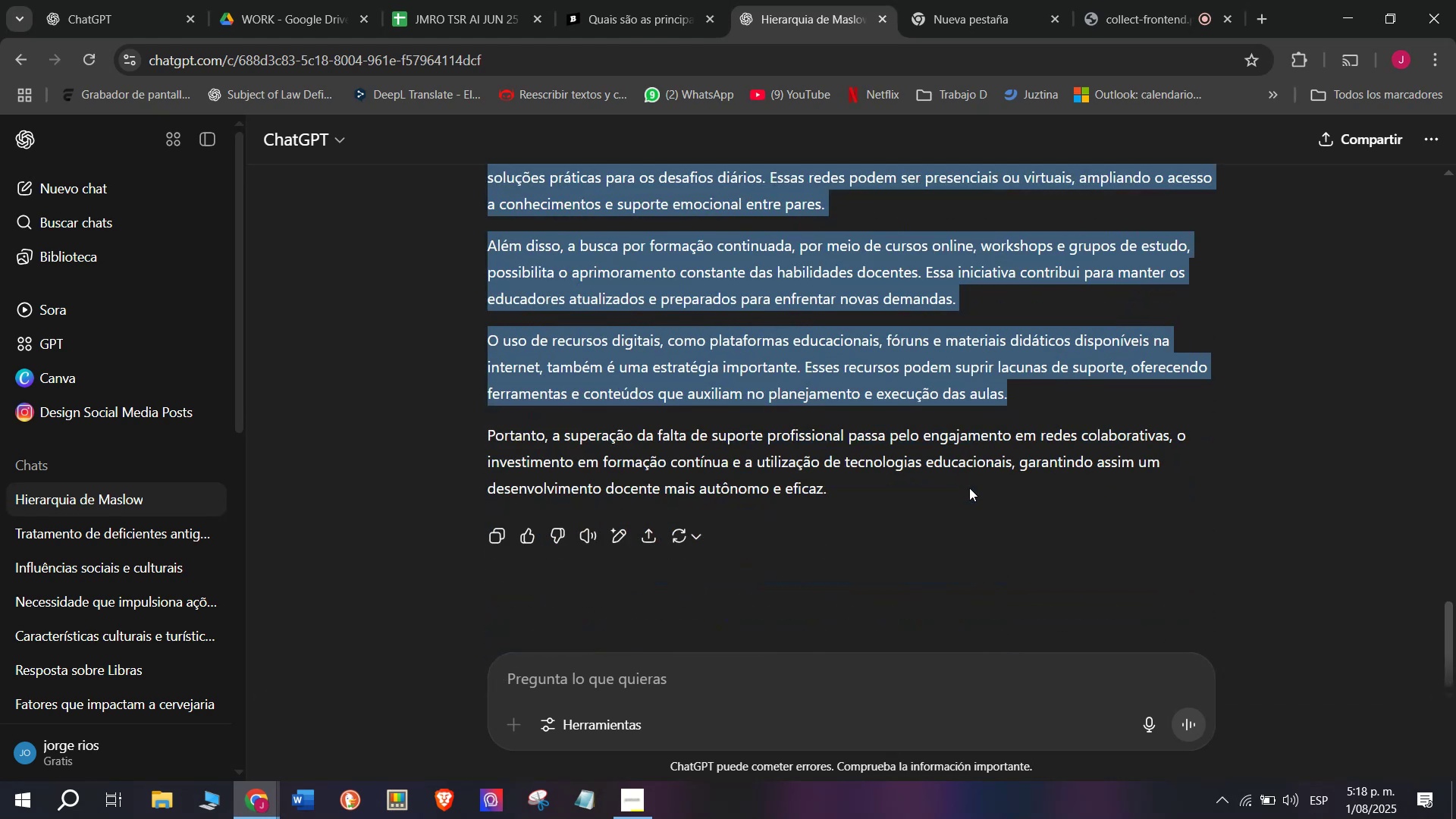 
key(Control+C)
 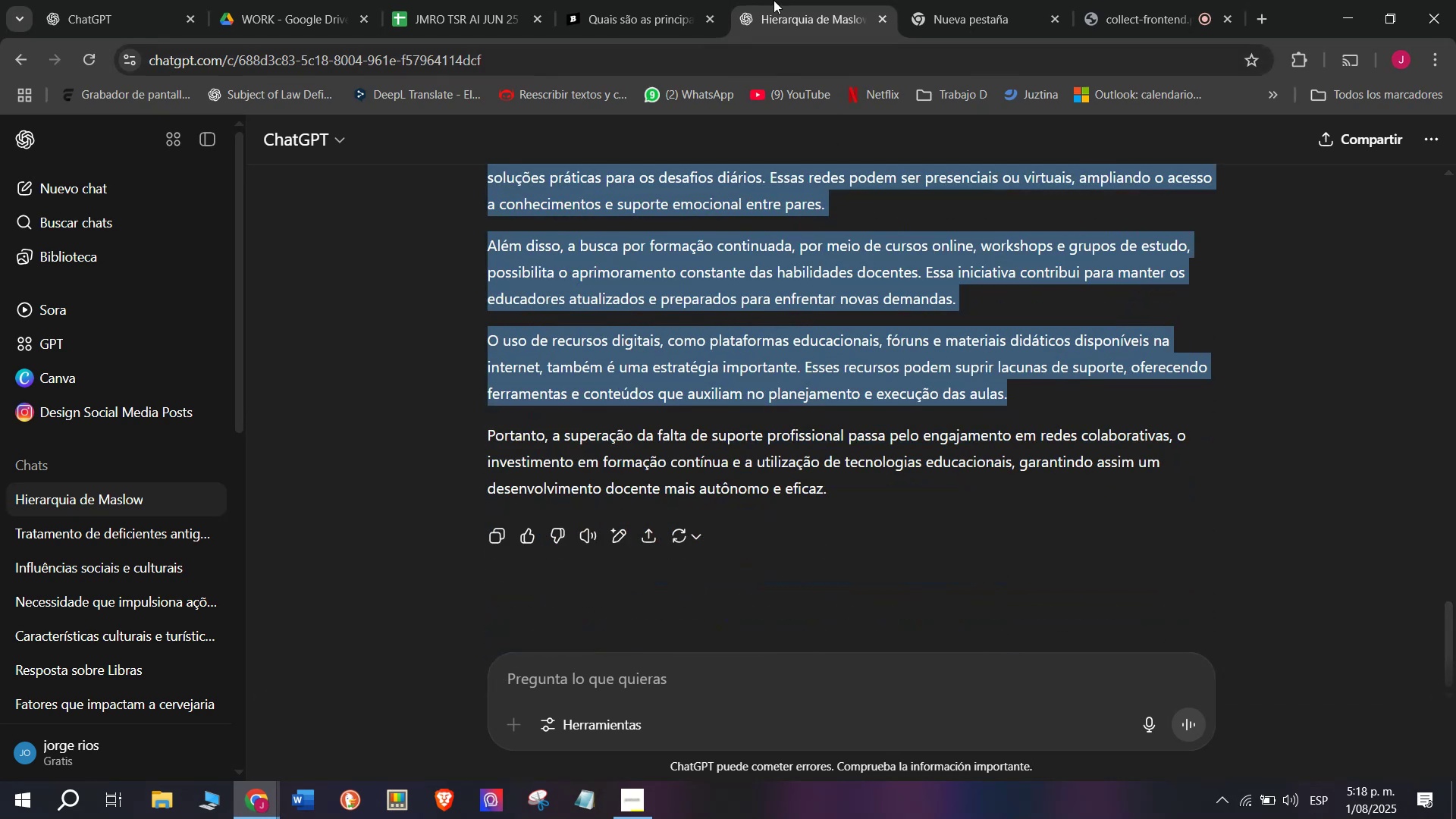 
left_click([634, 0])
 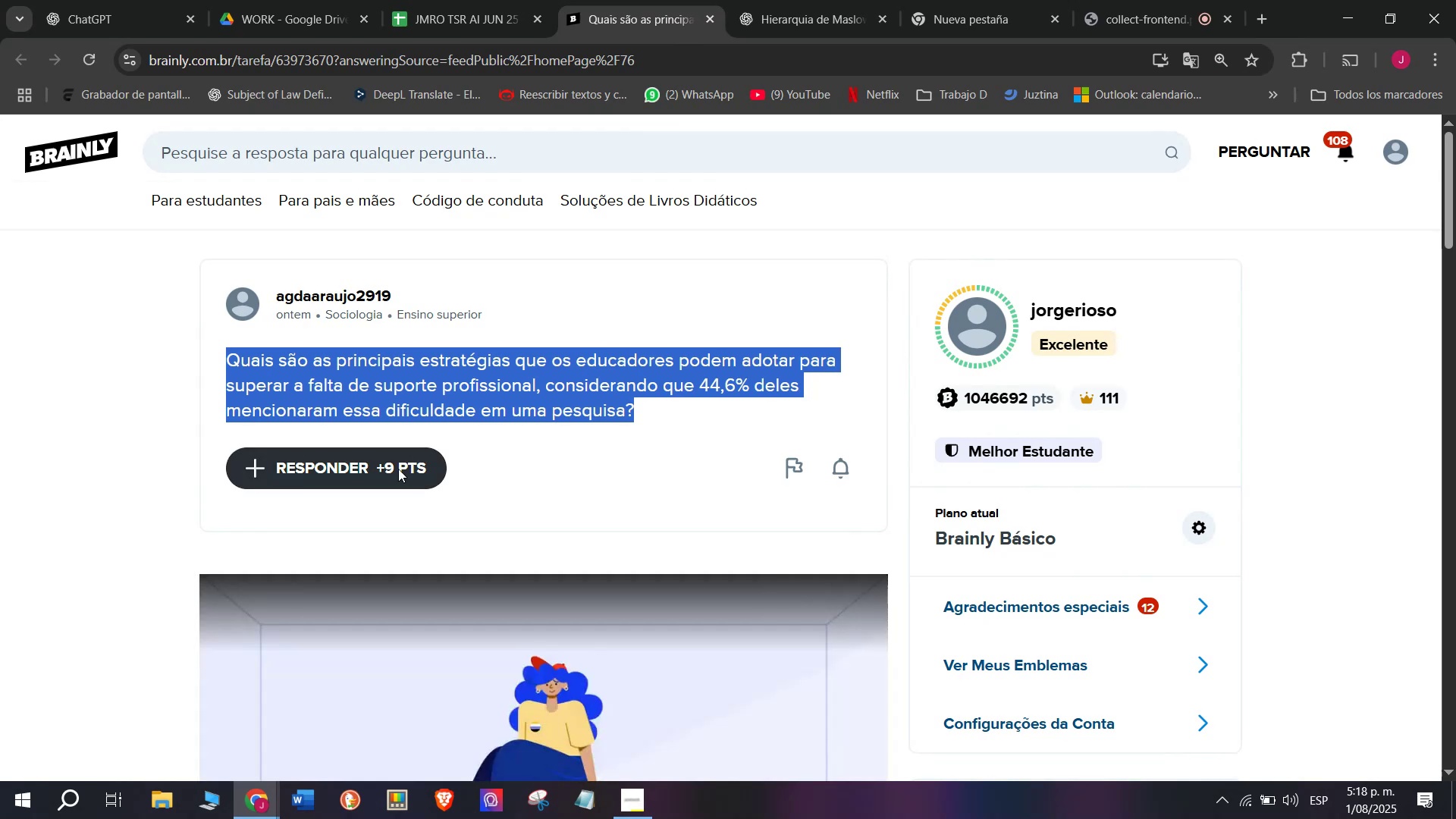 
left_click([393, 471])
 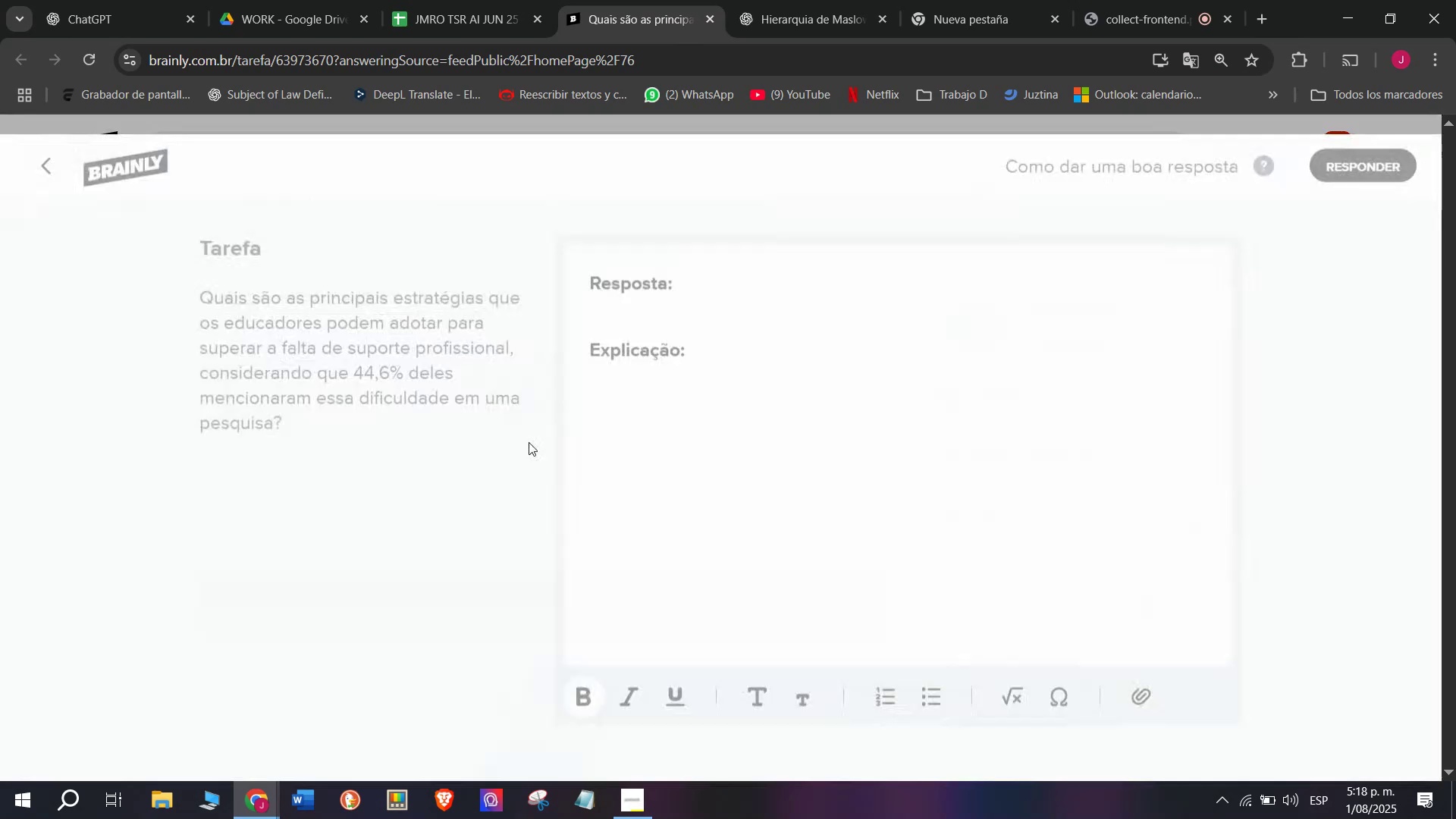 
left_click_drag(start_coordinate=[647, 435], to_coordinate=[548, 238])
 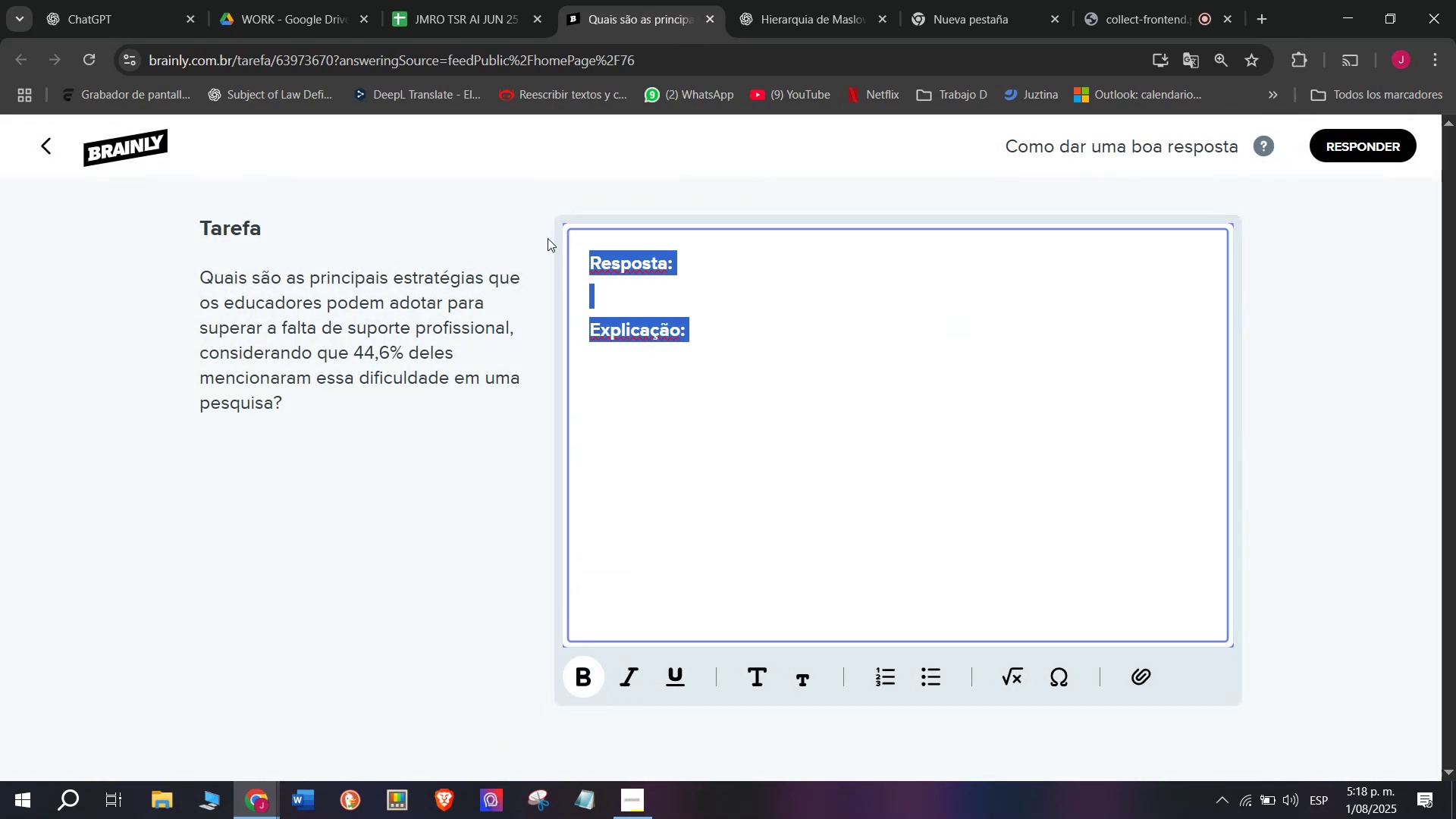 
key(Meta+MetaLeft)
 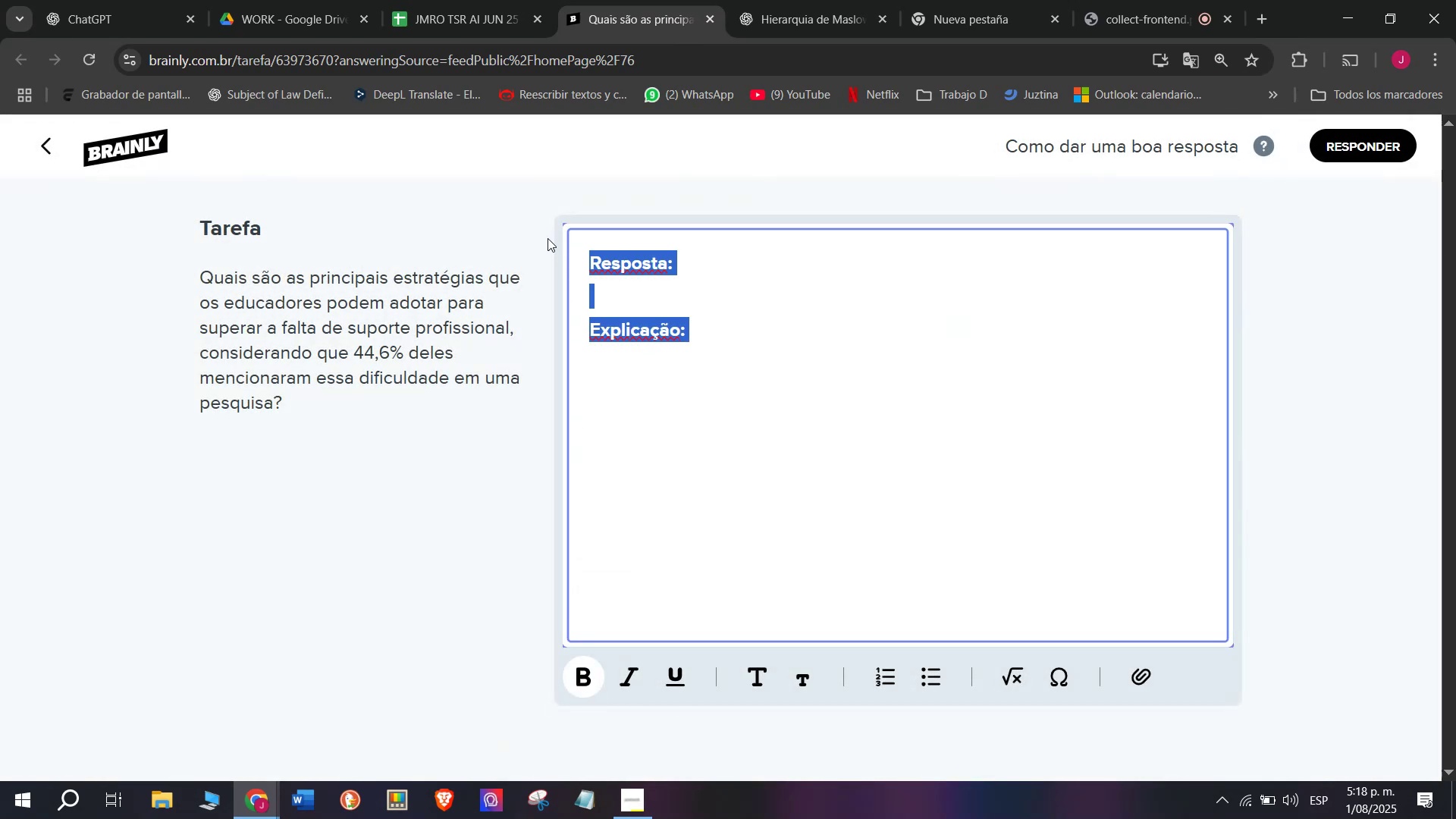 
key(Meta+V)
 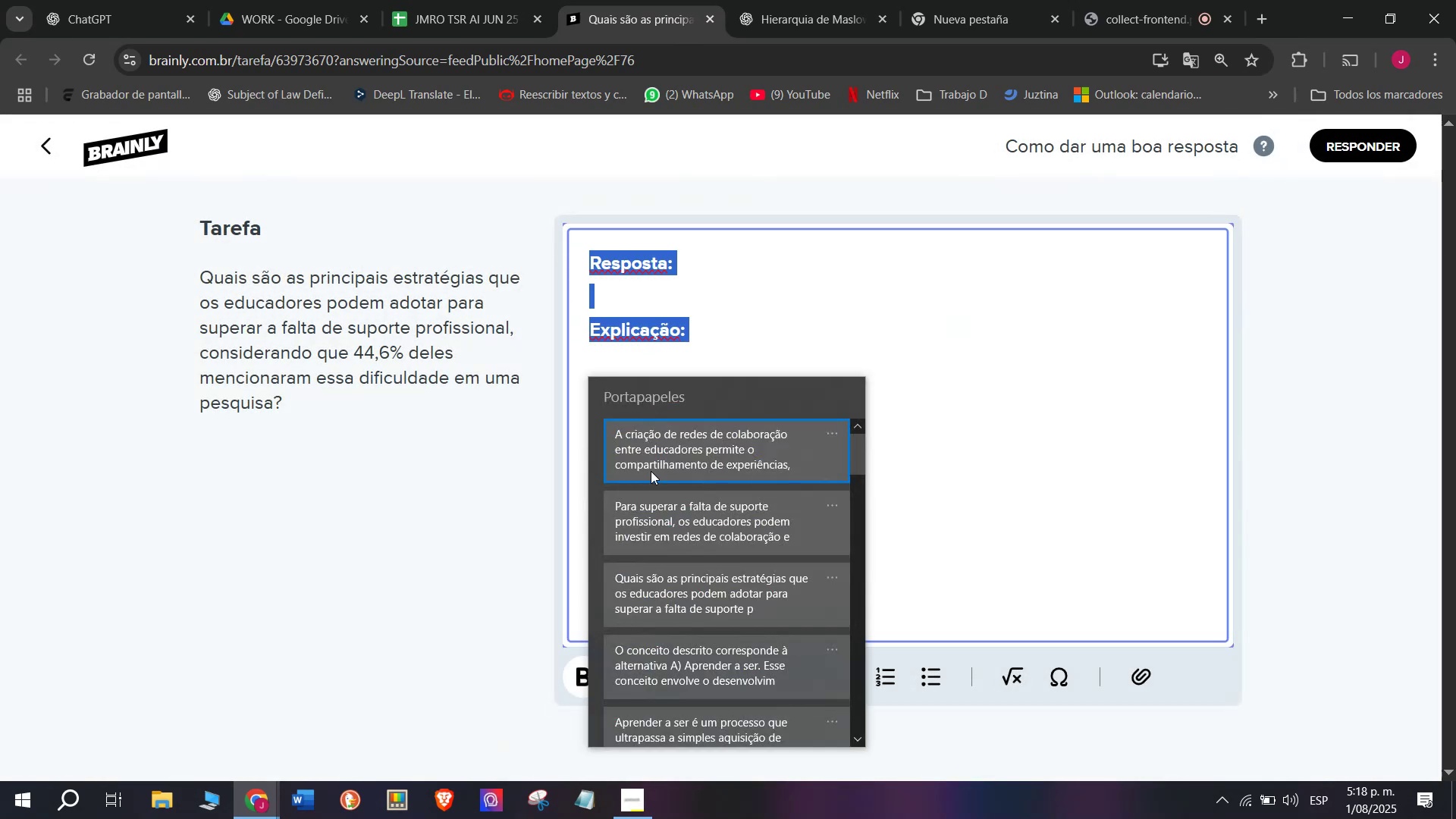 
left_click([645, 518])
 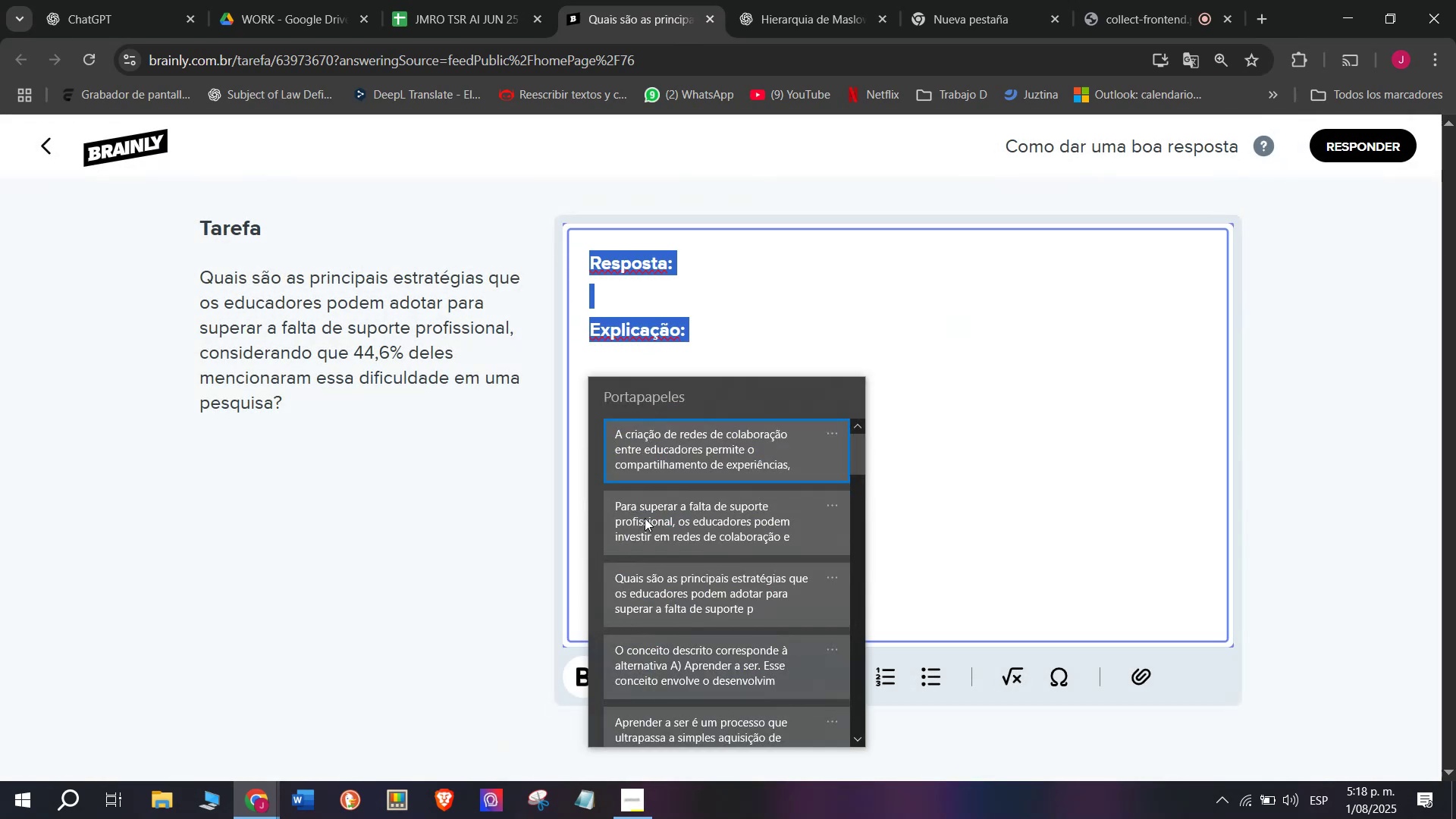 
key(Control+ControlLeft)
 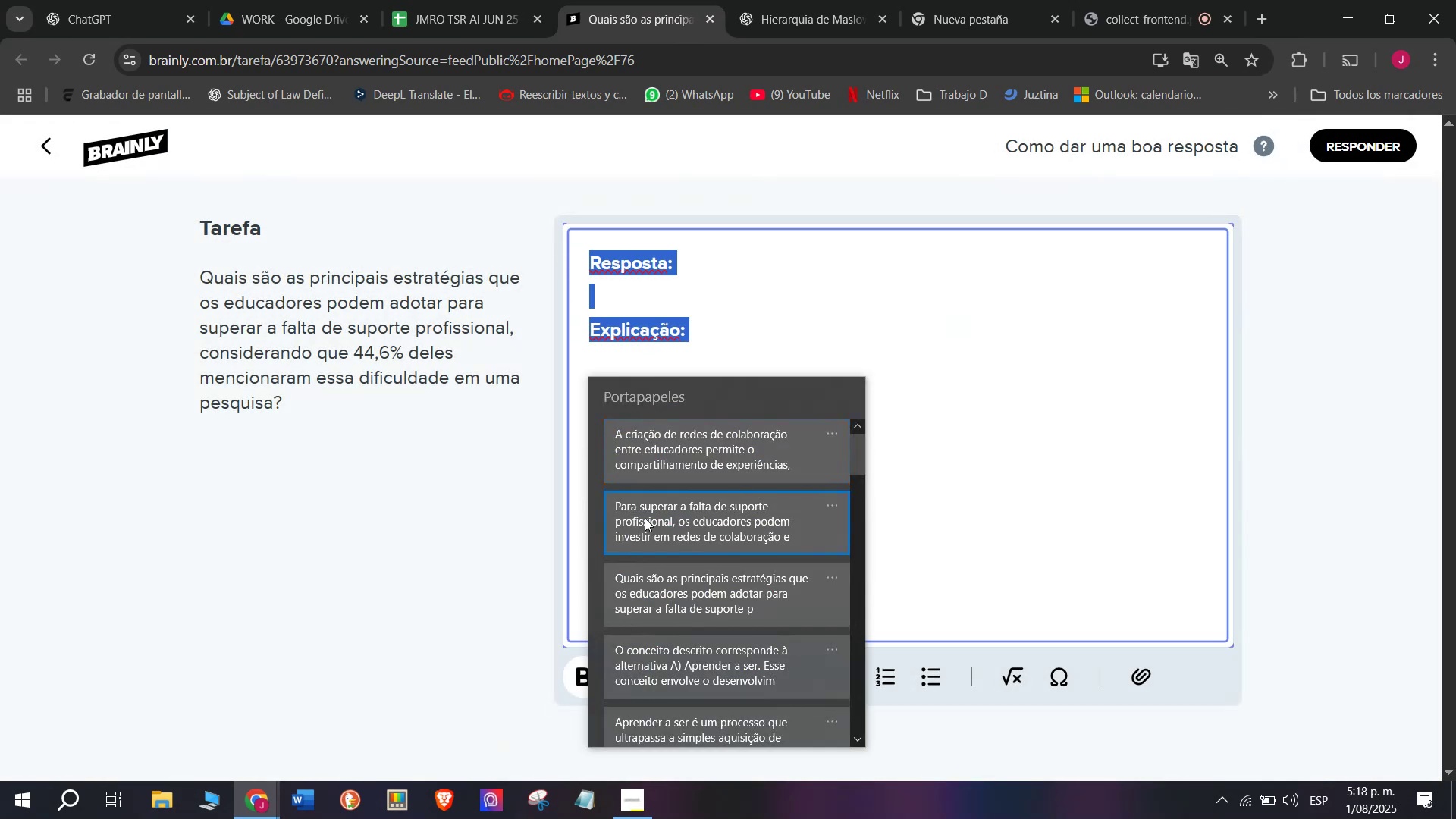 
key(Control+V)
 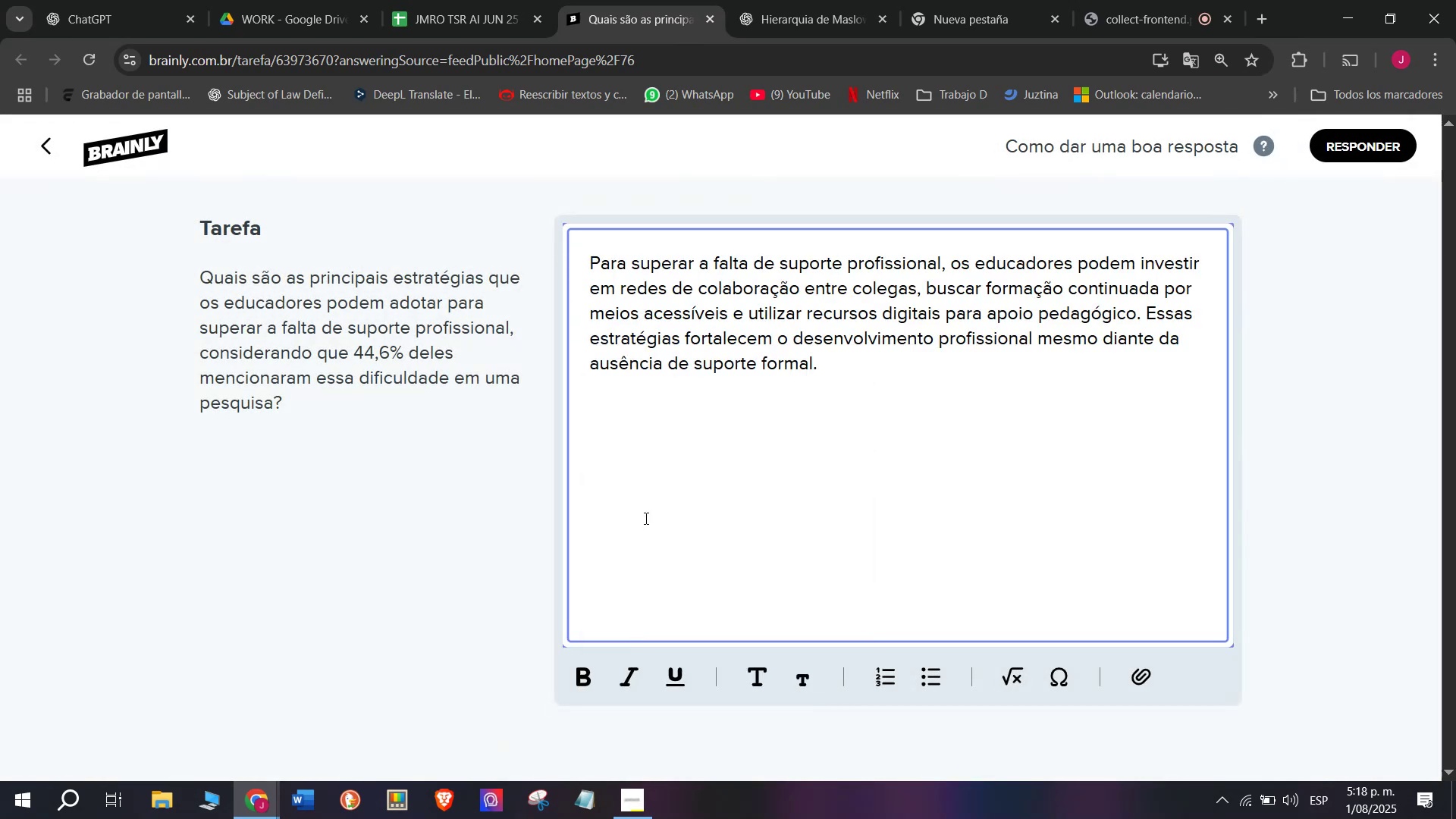 
key(Enter)
 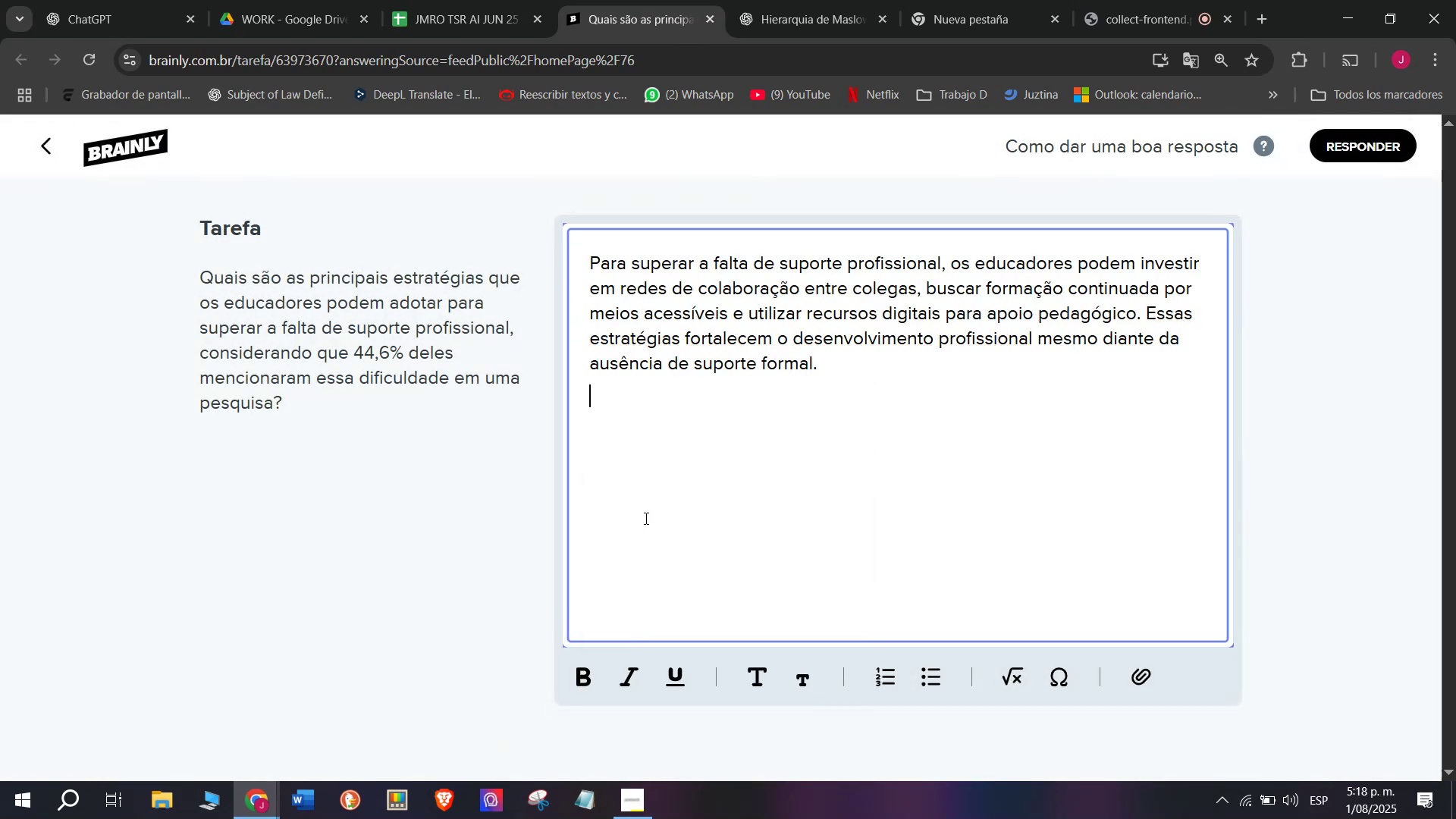 
key(Enter)
 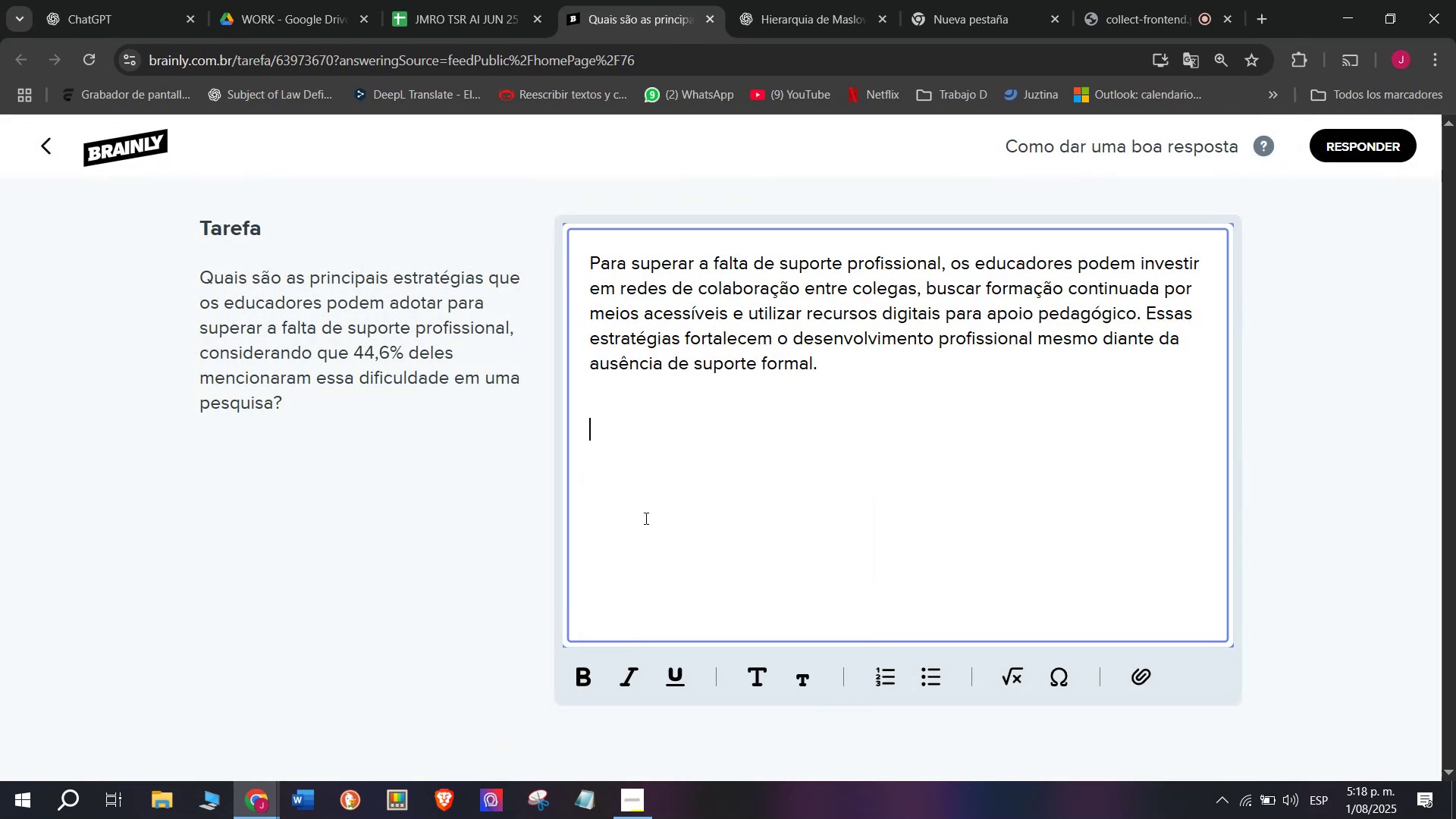 
key(Meta+MetaLeft)
 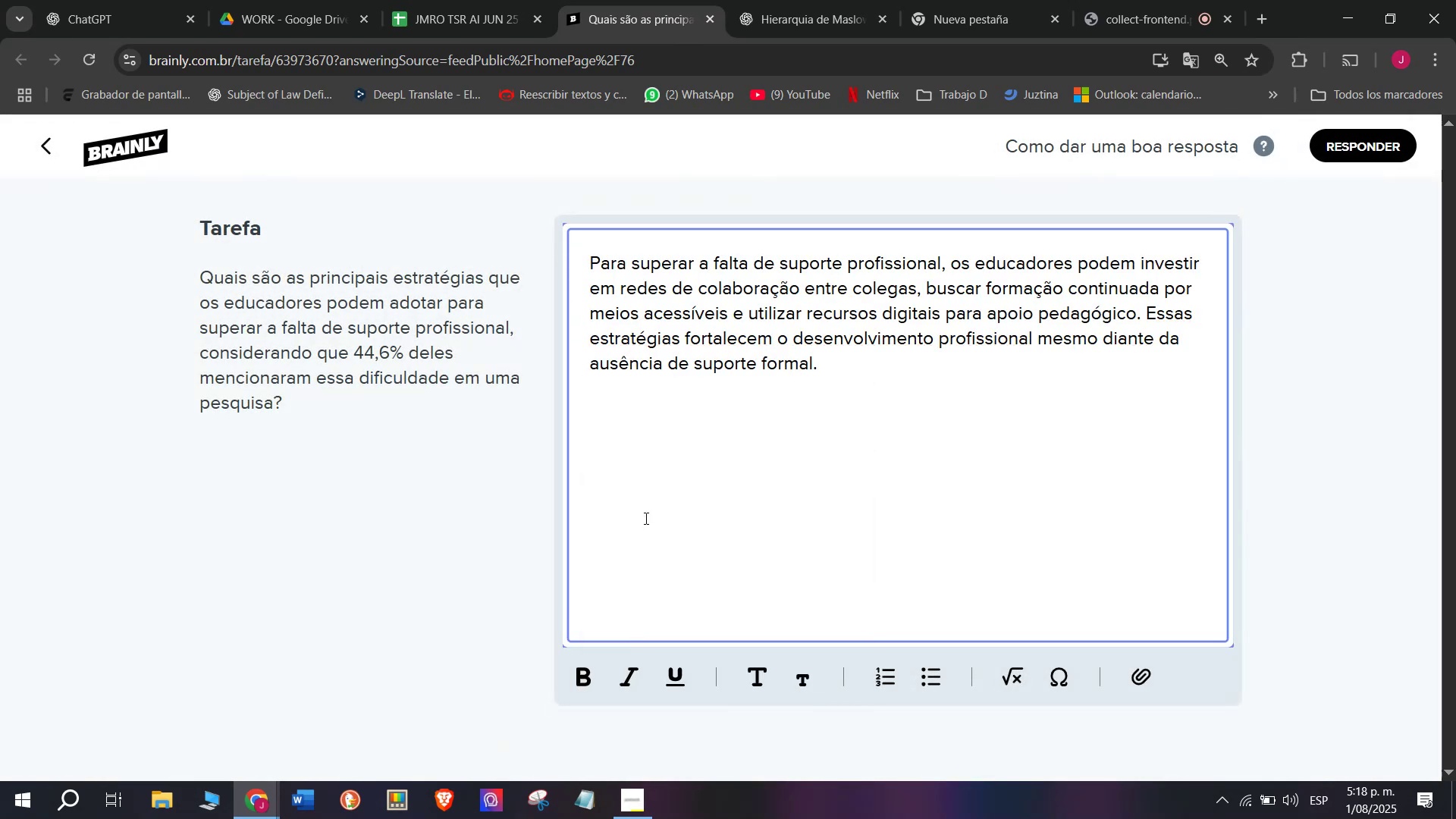 
key(Meta+V)
 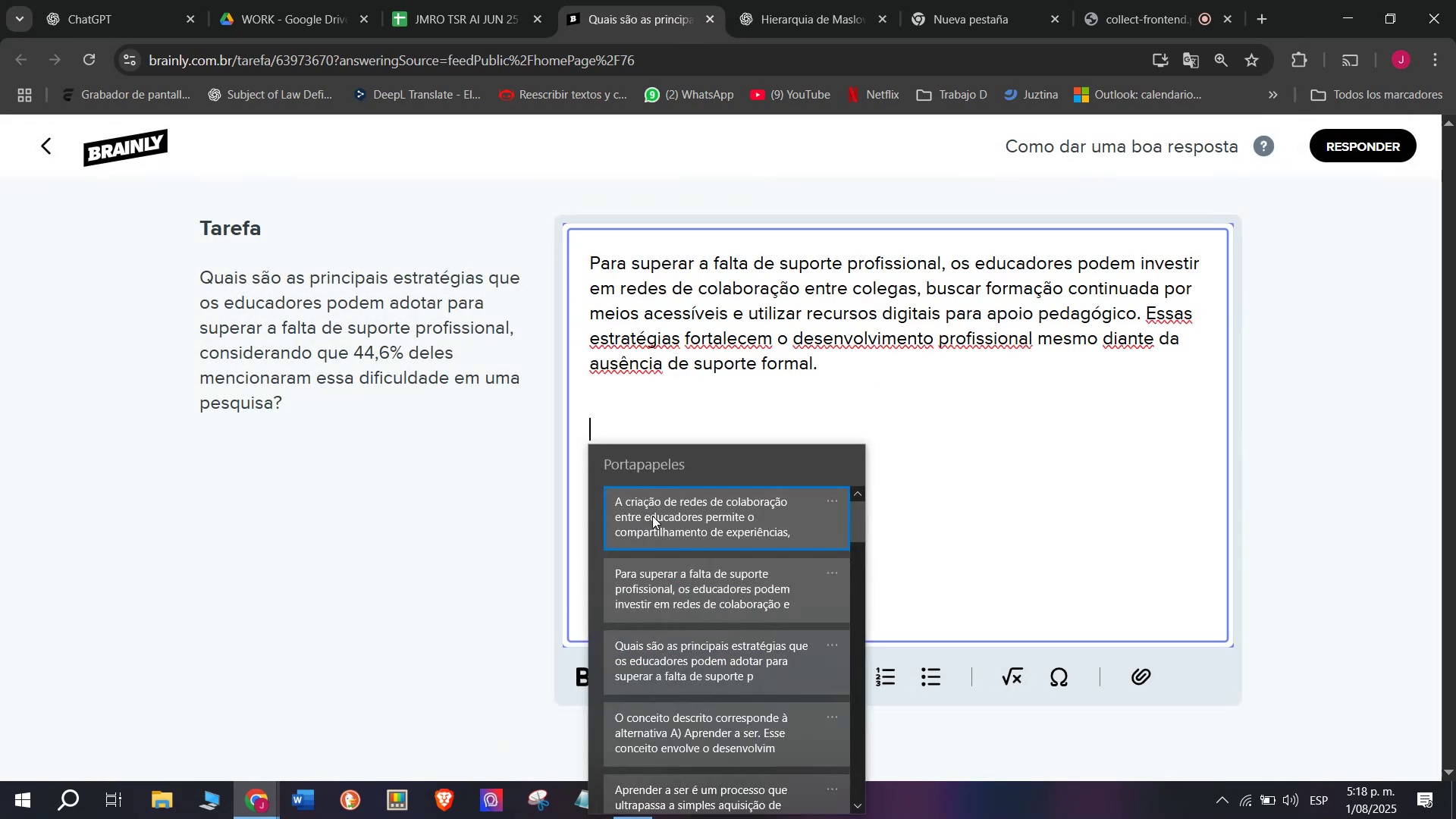 
key(Control+ControlLeft)
 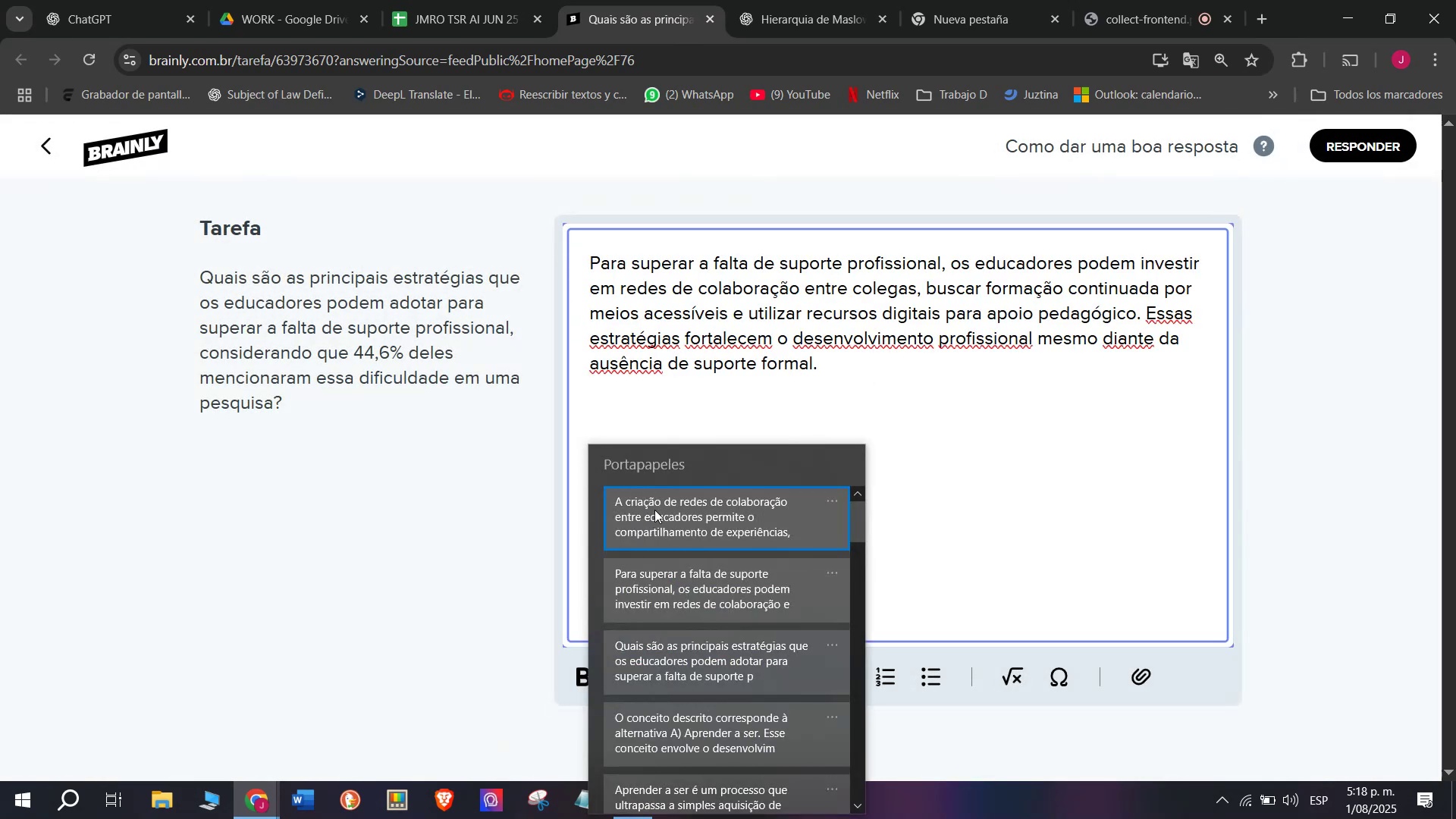 
key(Control+V)
 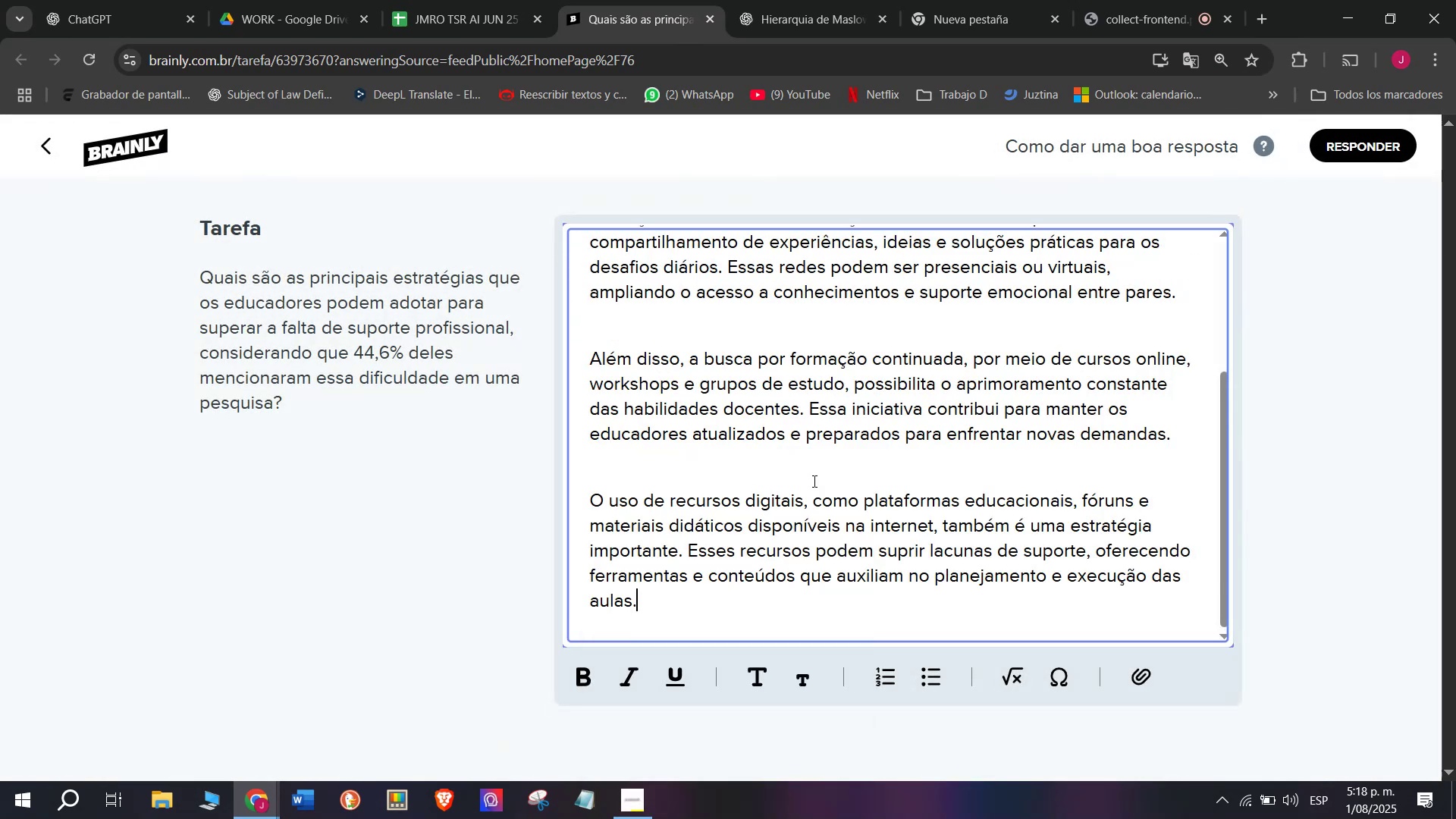 
scroll: coordinate [813, 481], scroll_direction: down, amount: 1.0
 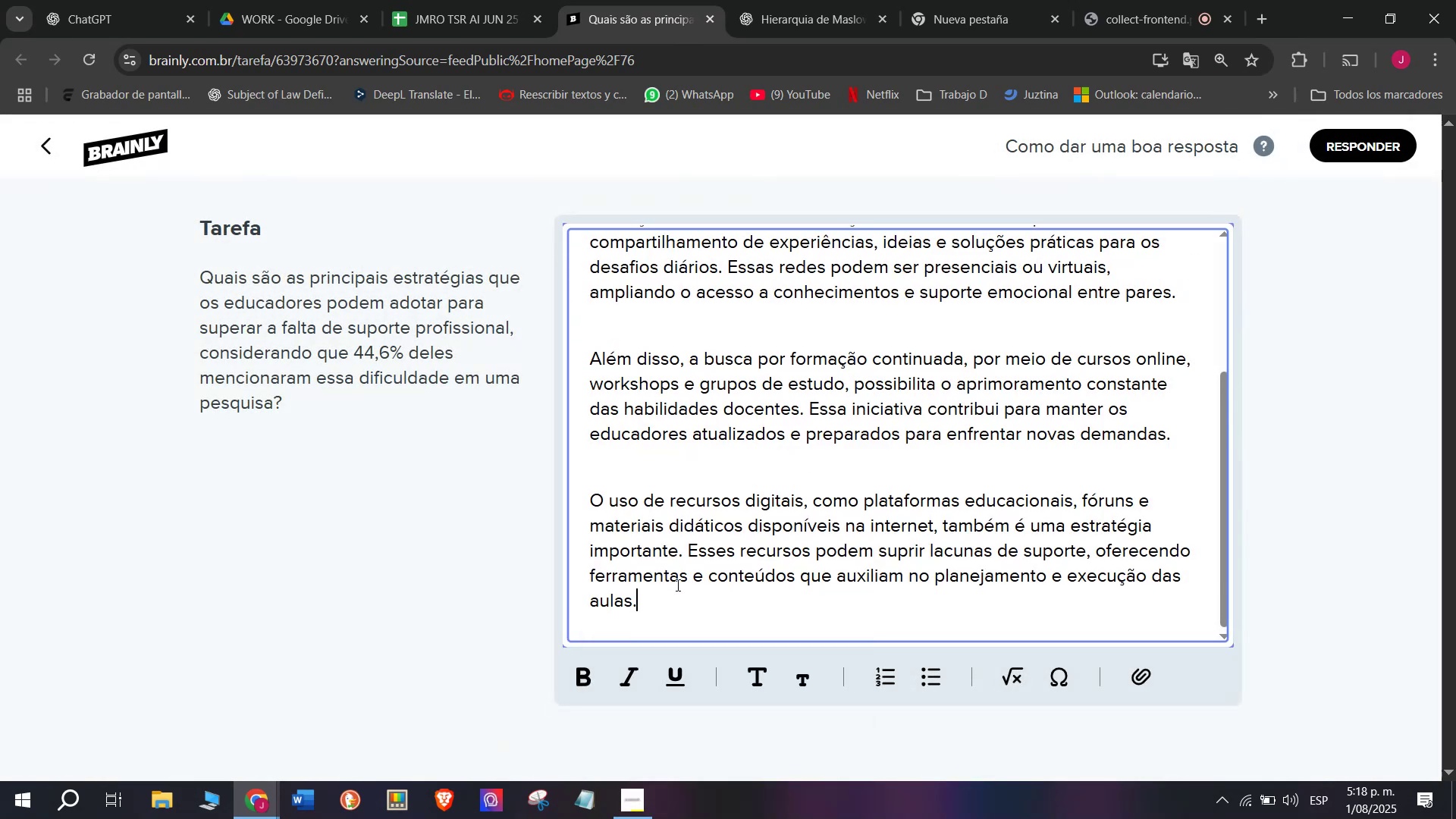 
left_click_drag(start_coordinate=[660, 597], to_coordinate=[495, 123])
 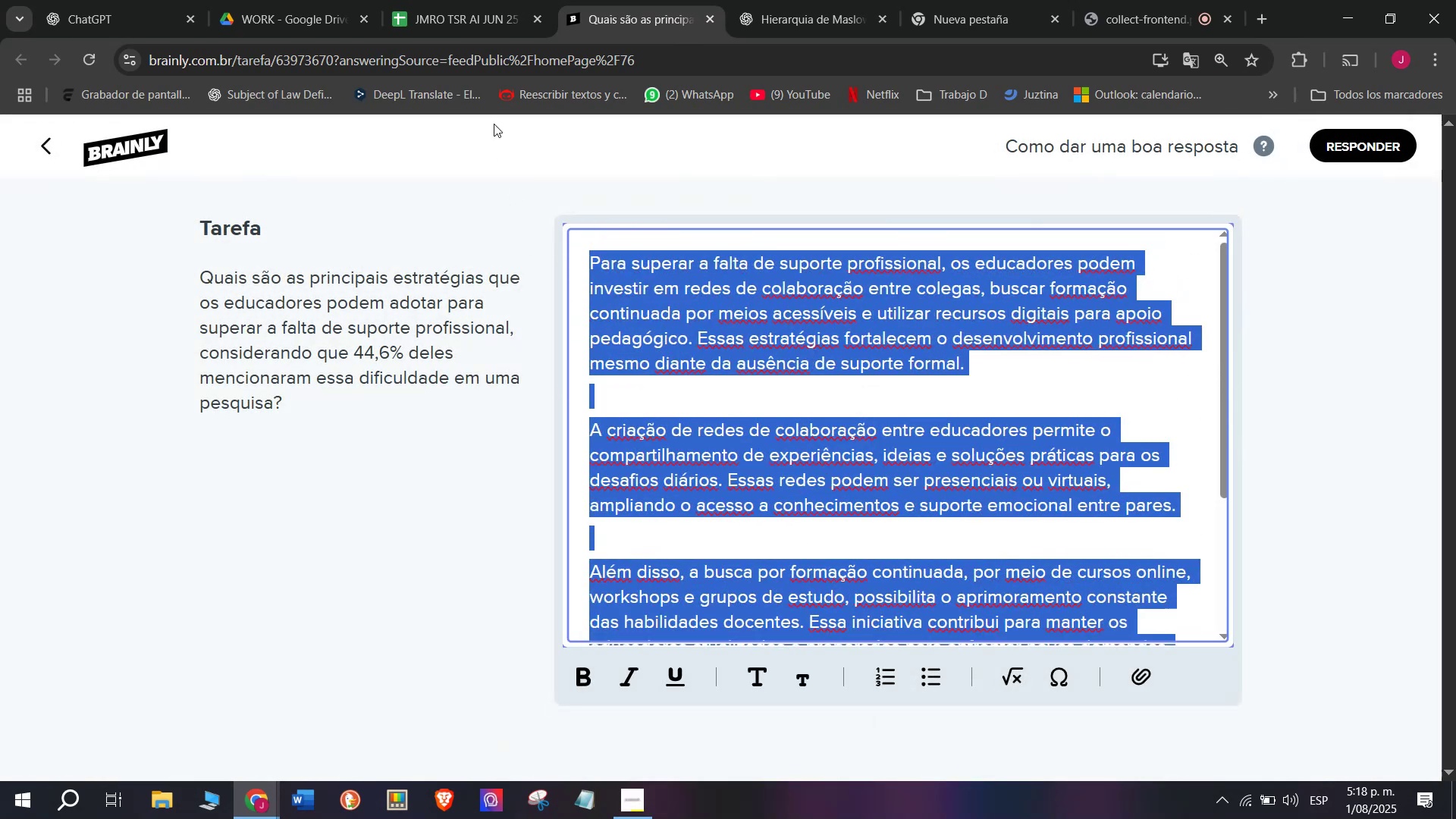 
key(Control+C)
 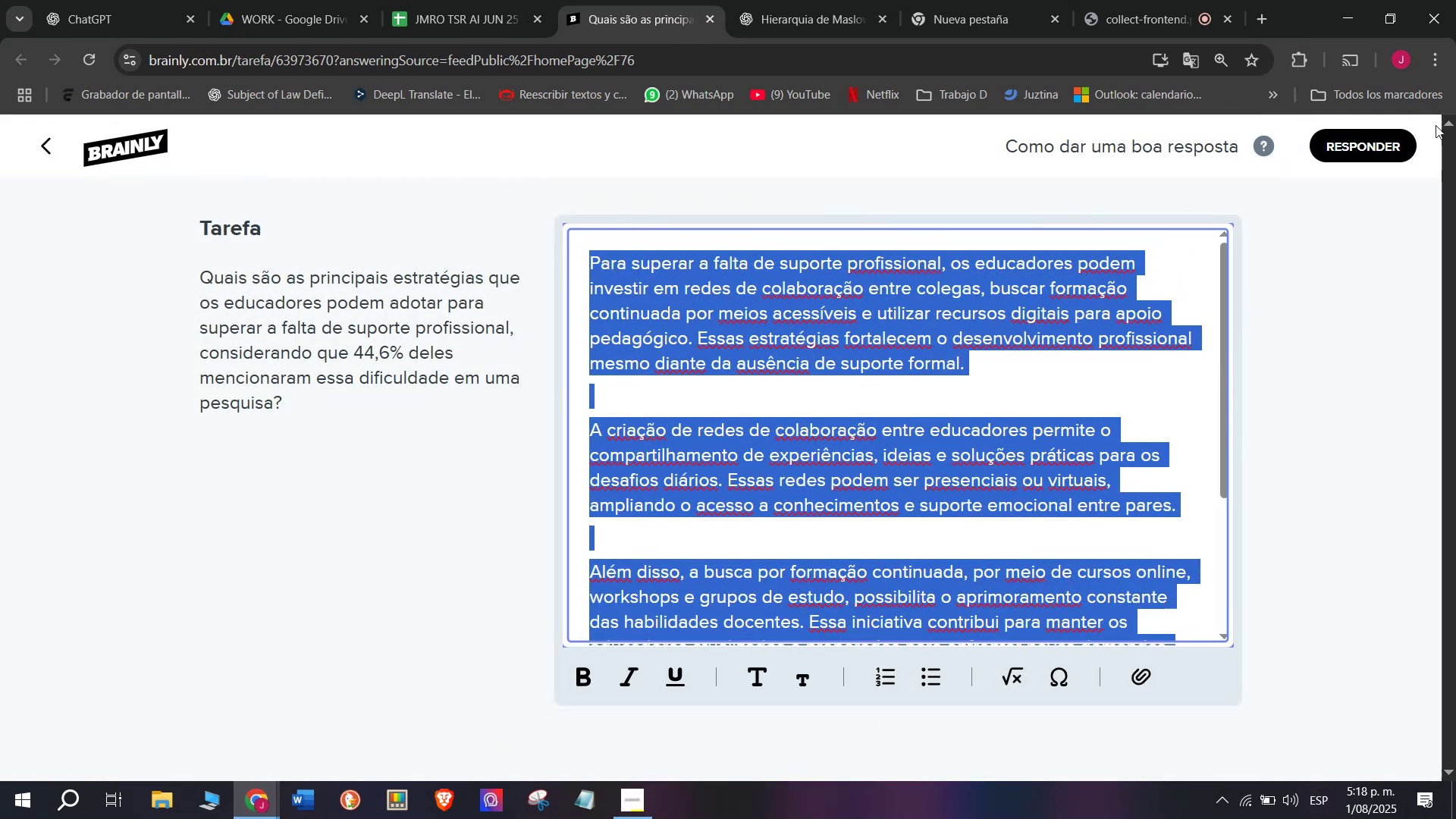 
left_click([1370, 149])
 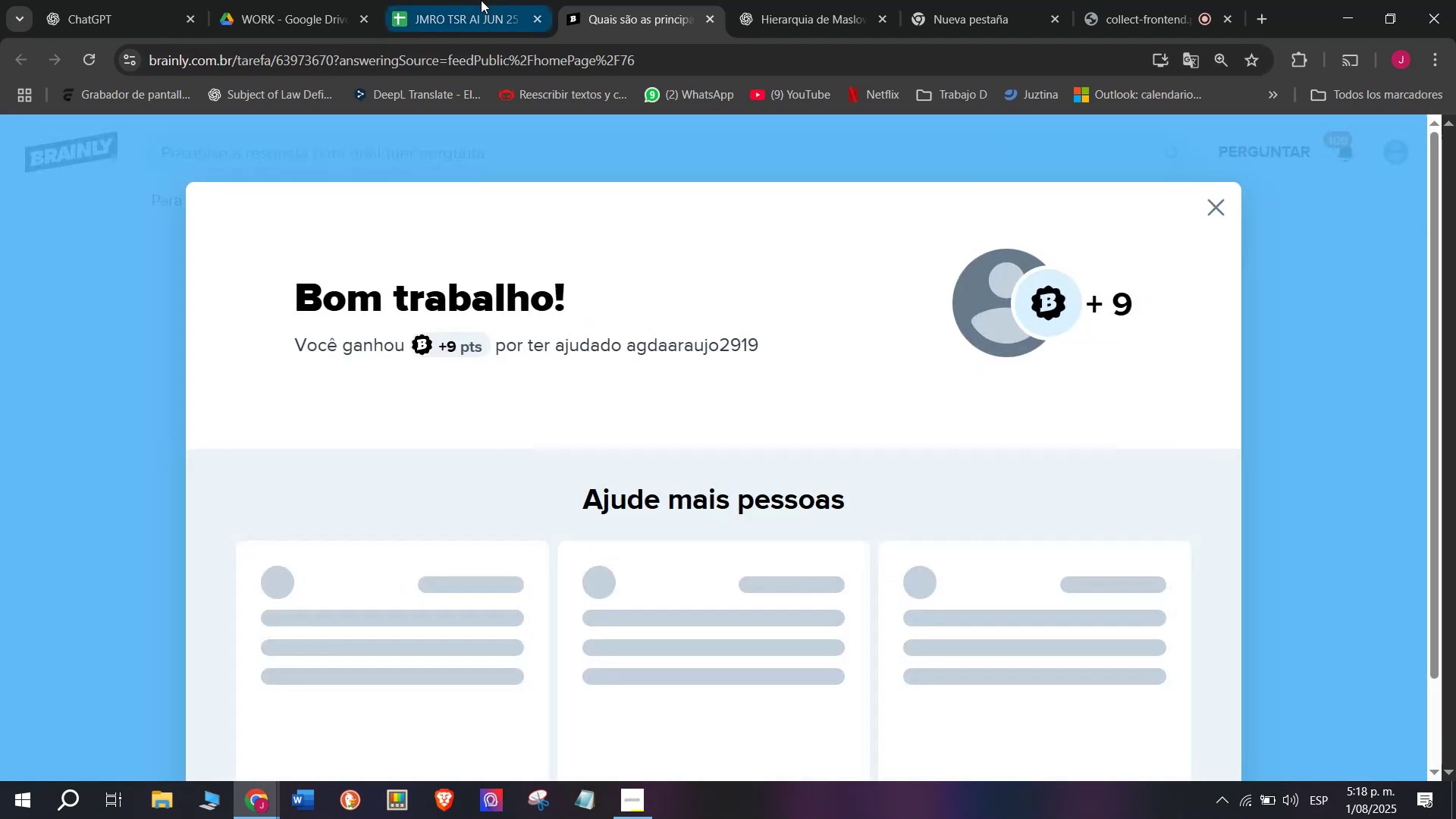 
left_click([479, 0])
 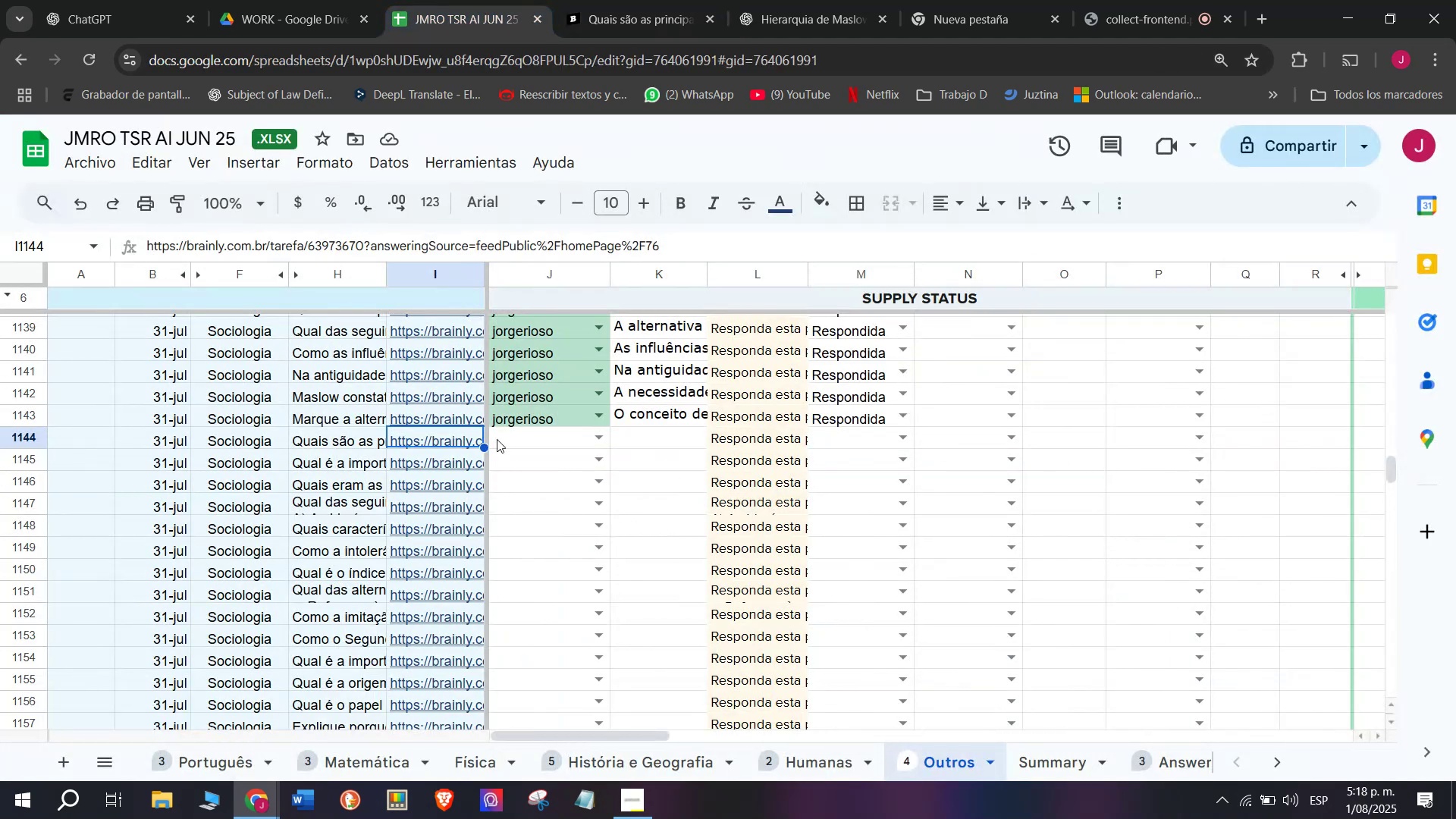 
left_click([519, 442])
 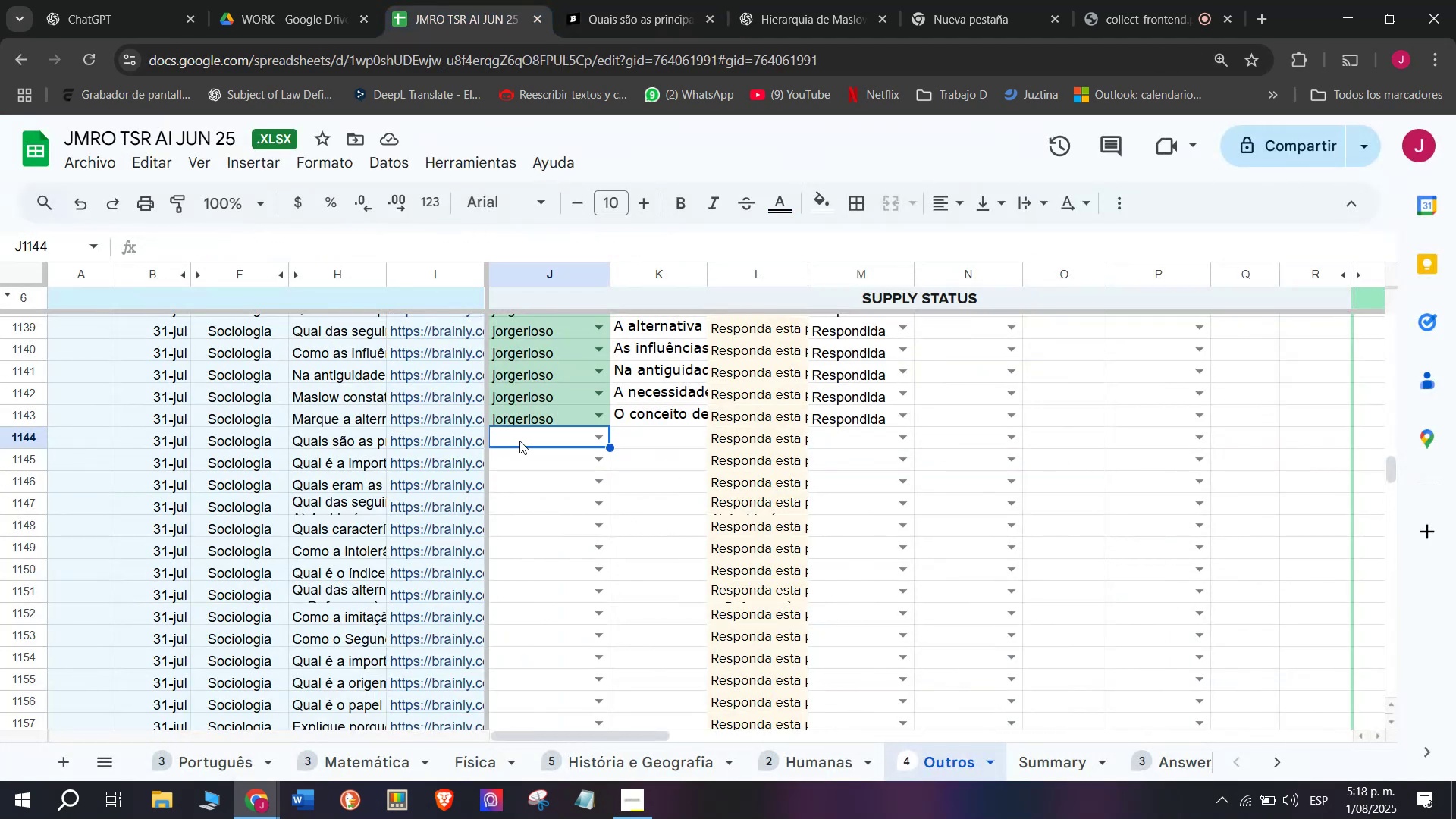 
key(J)
 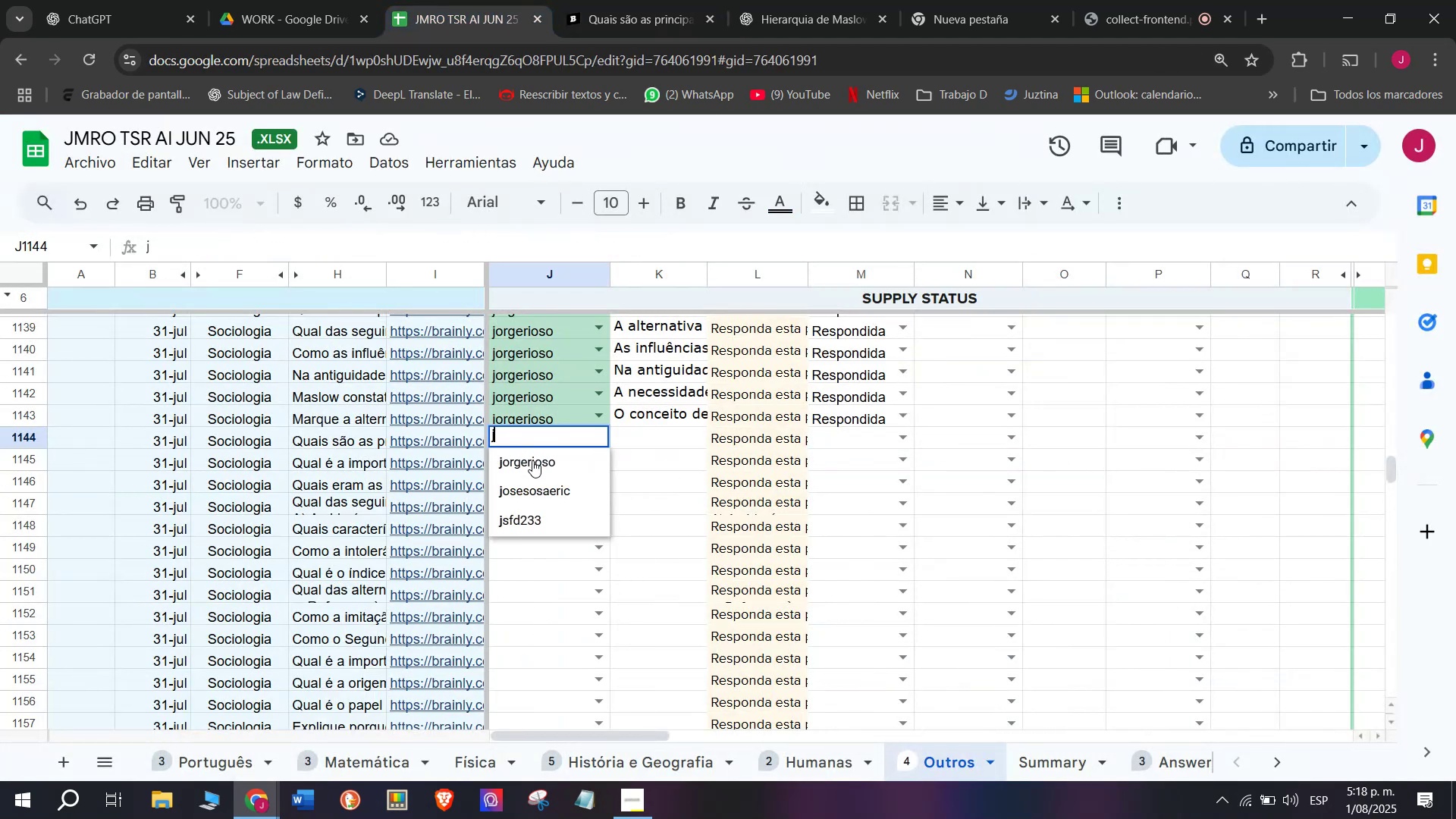 
left_click([532, 460])
 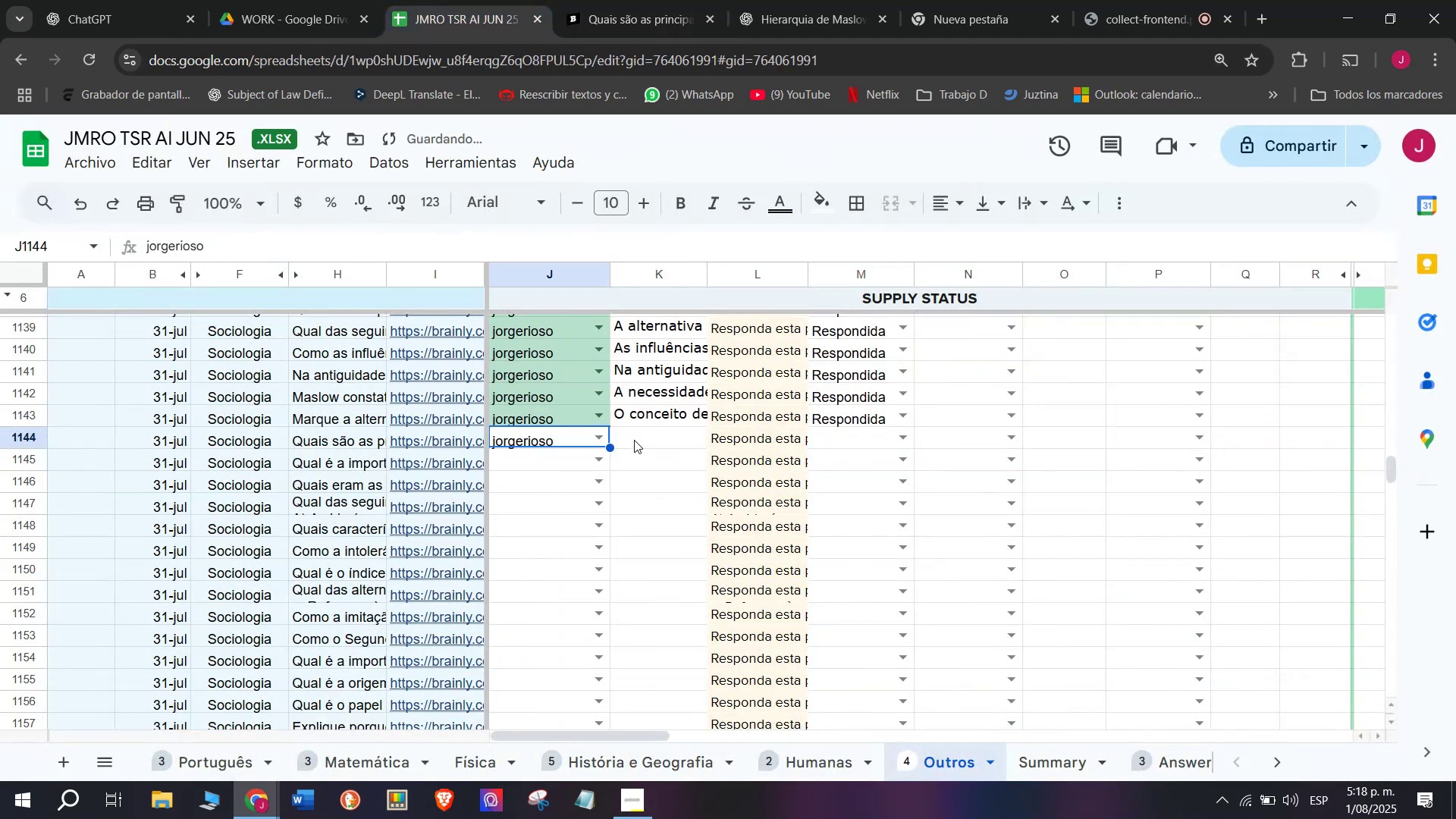 
double_click([634, 440])
 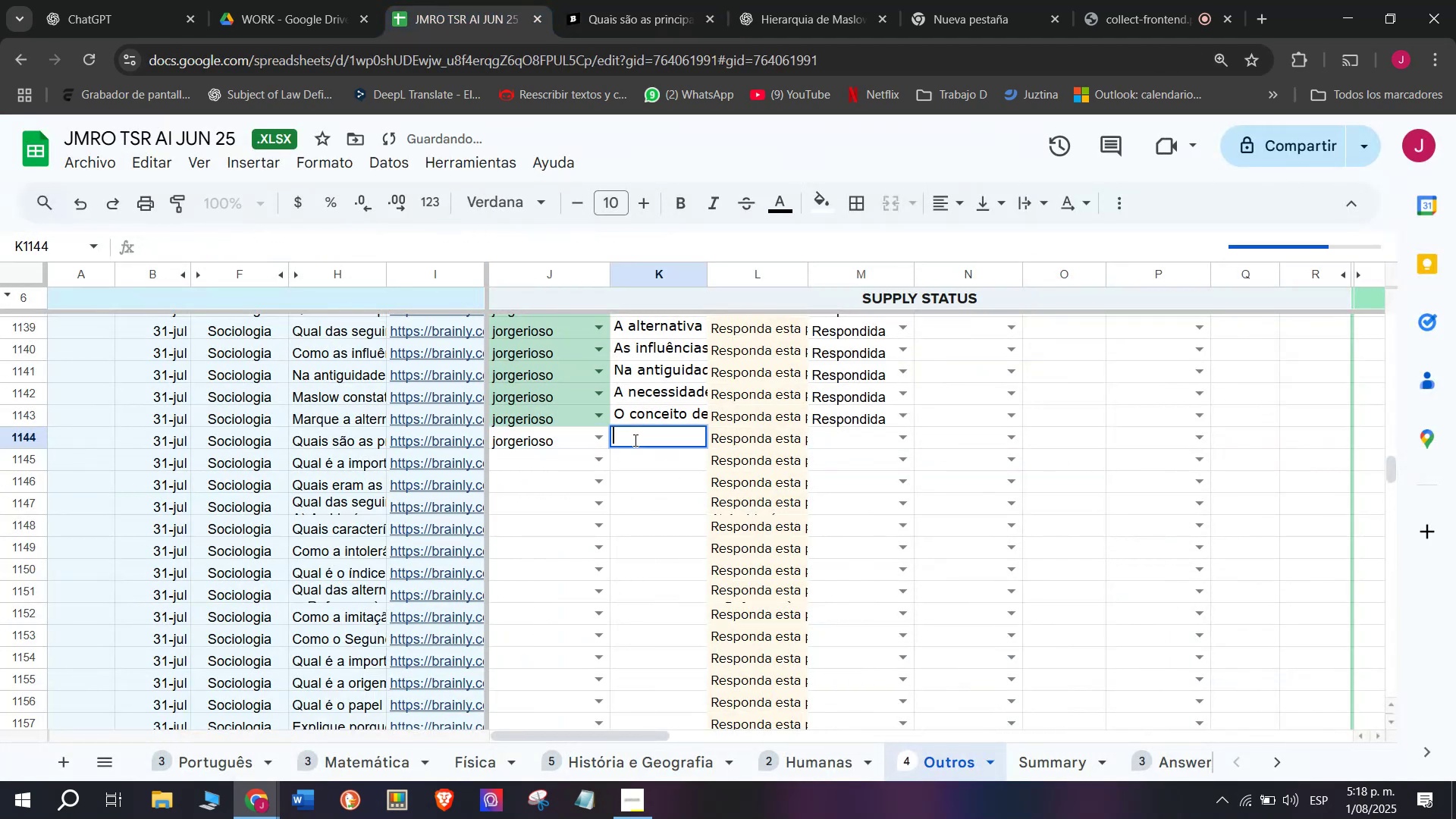 
key(Control+V)
 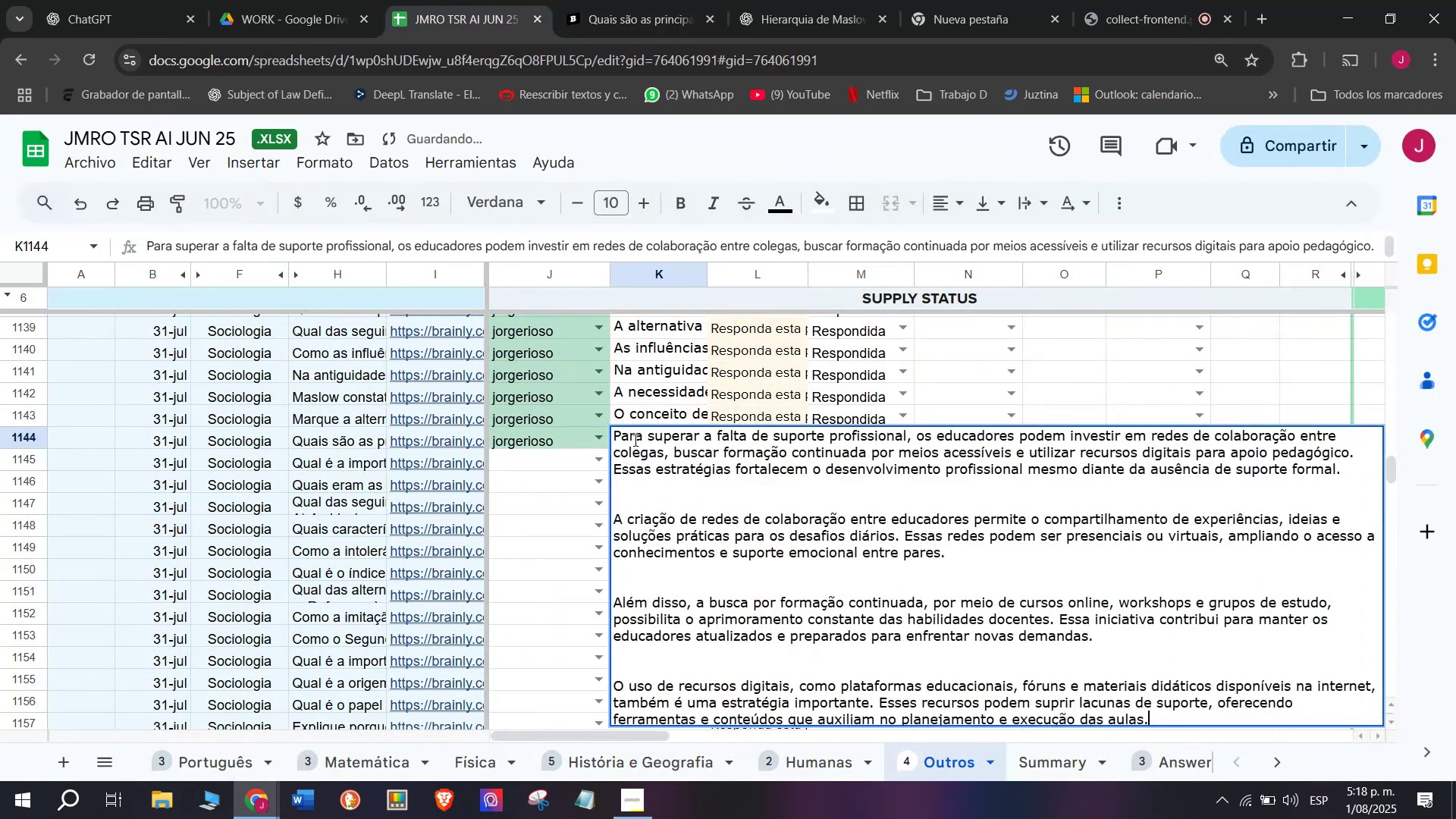 
key(Enter)
 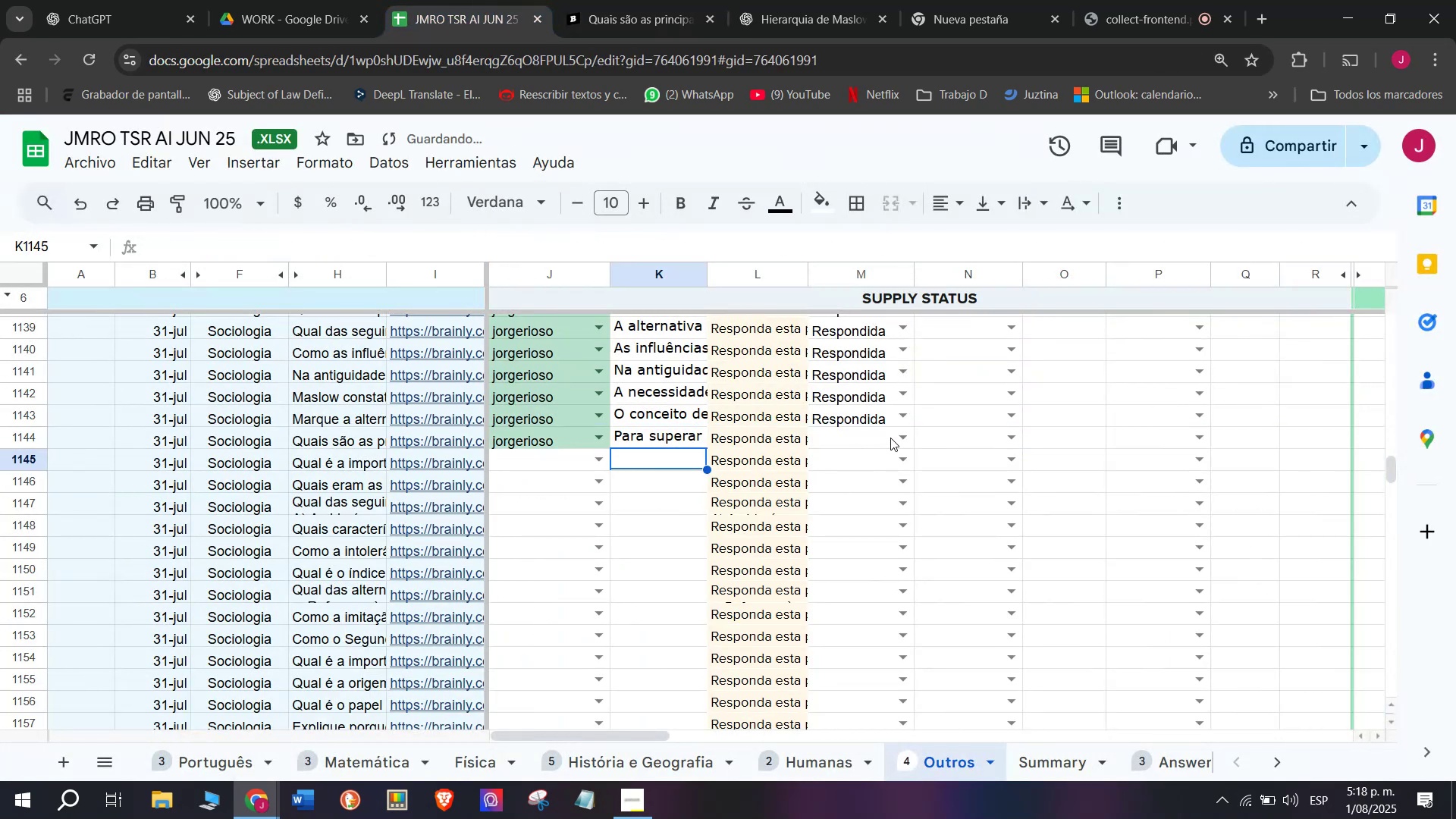 
left_click([901, 440])
 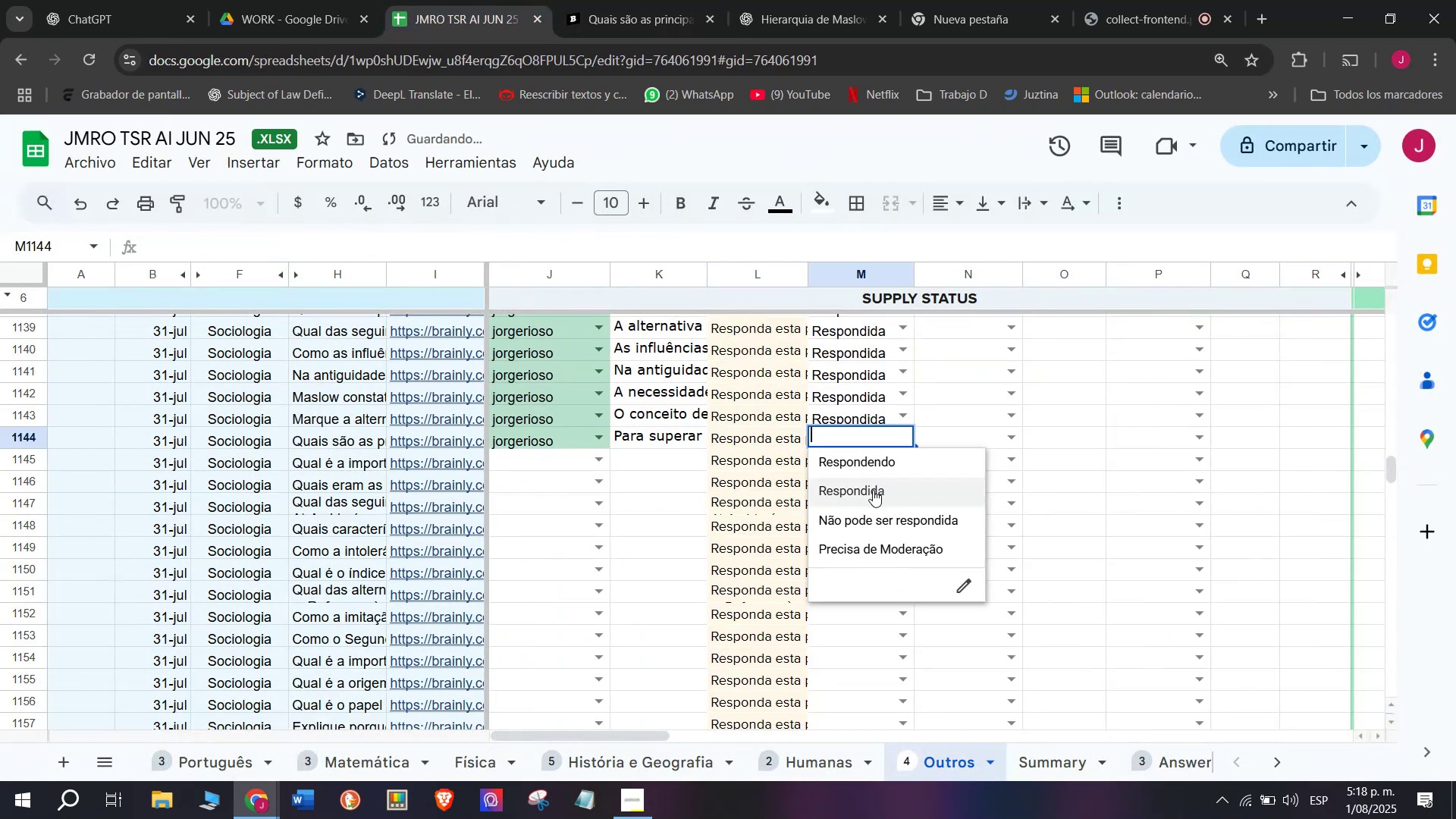 
left_click([872, 492])
 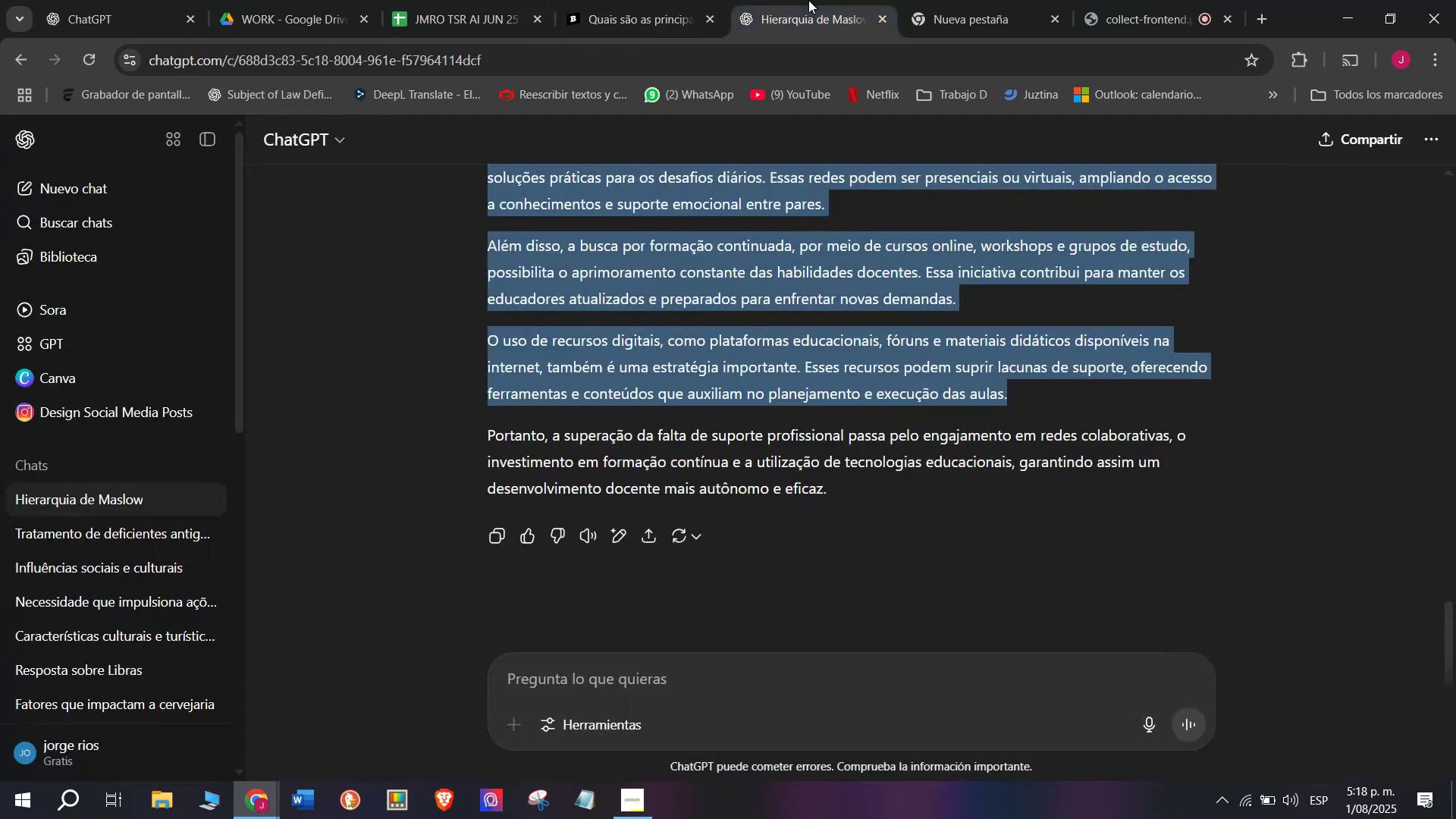 
double_click([679, 0])
 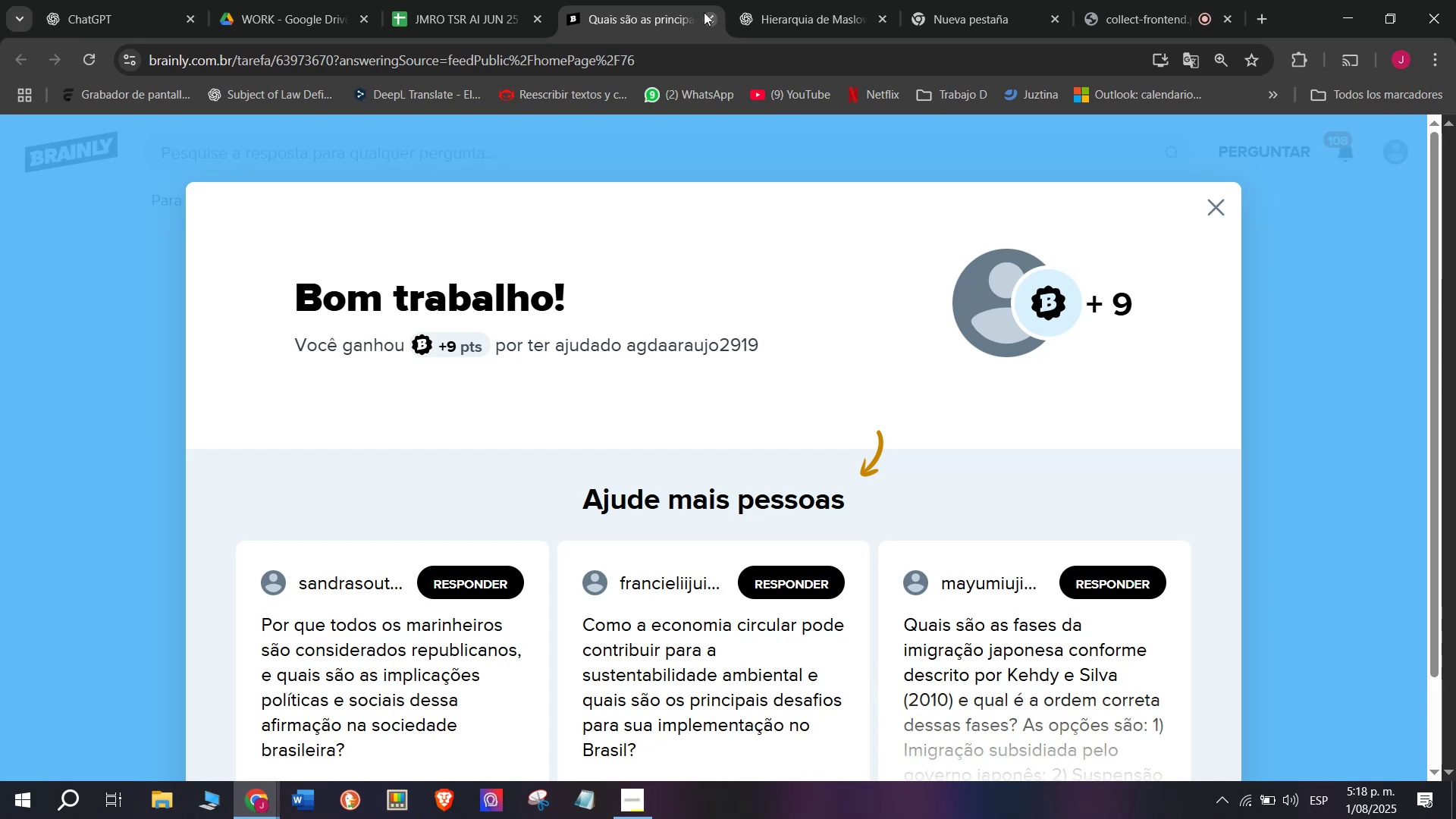 
double_click([493, 0])
 